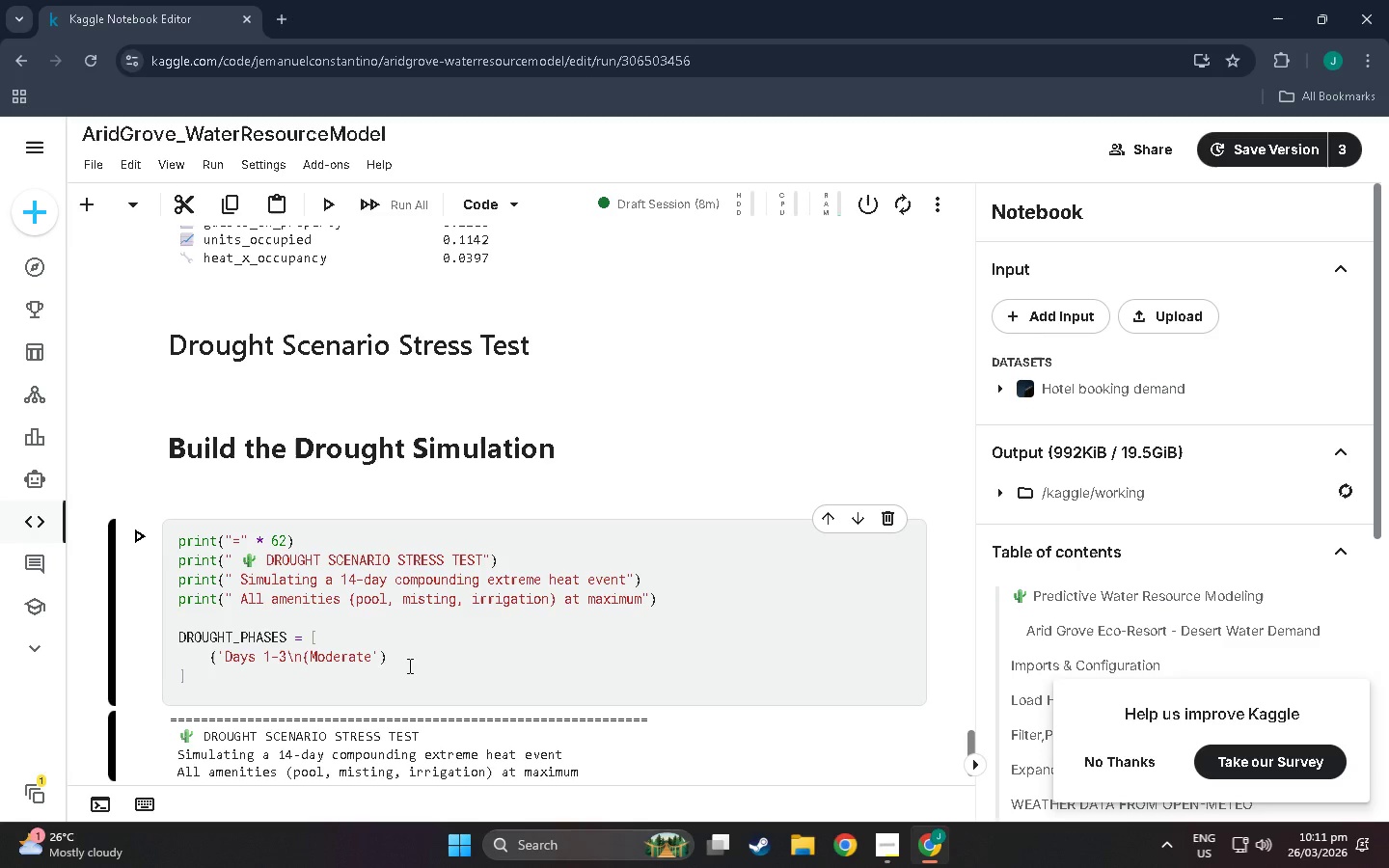 
key(Shift+0)
 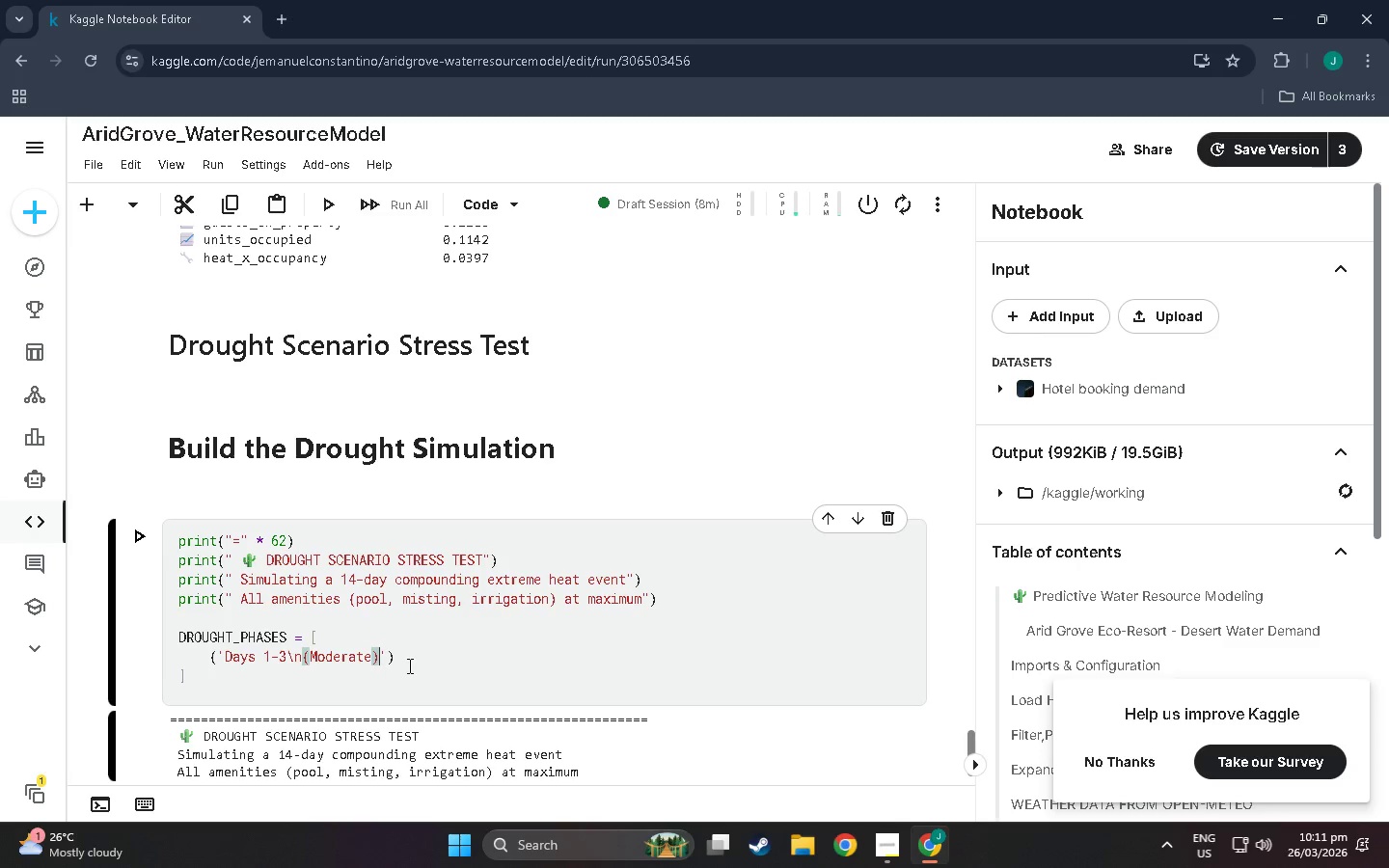 
key(ArrowRight)
 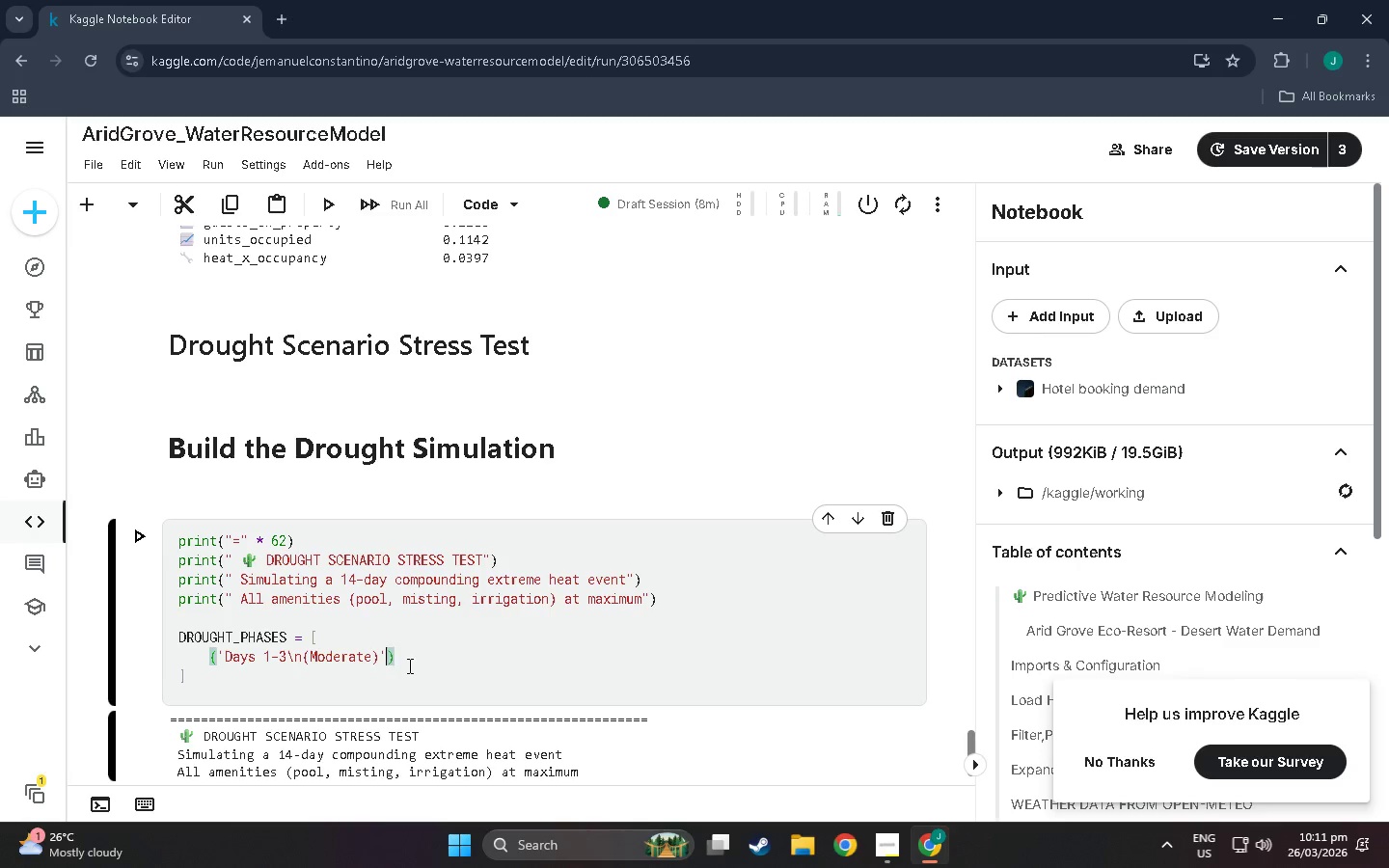 
type(, 3, {t)
key(Backspace)
type('temp-f/)
key(Backspace)
type(': !)5, 'humidity_pct)
 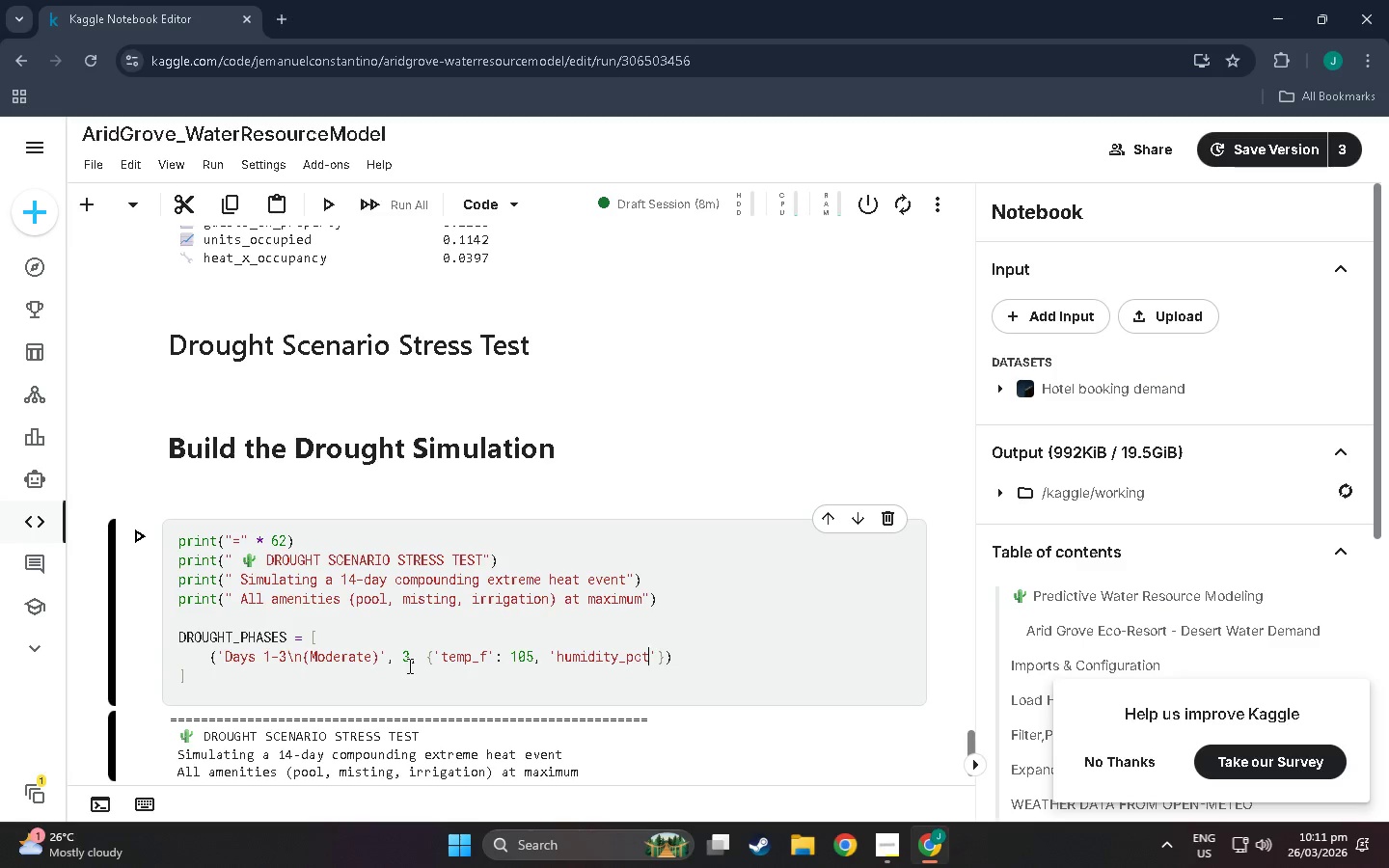 
wait(7.33)
 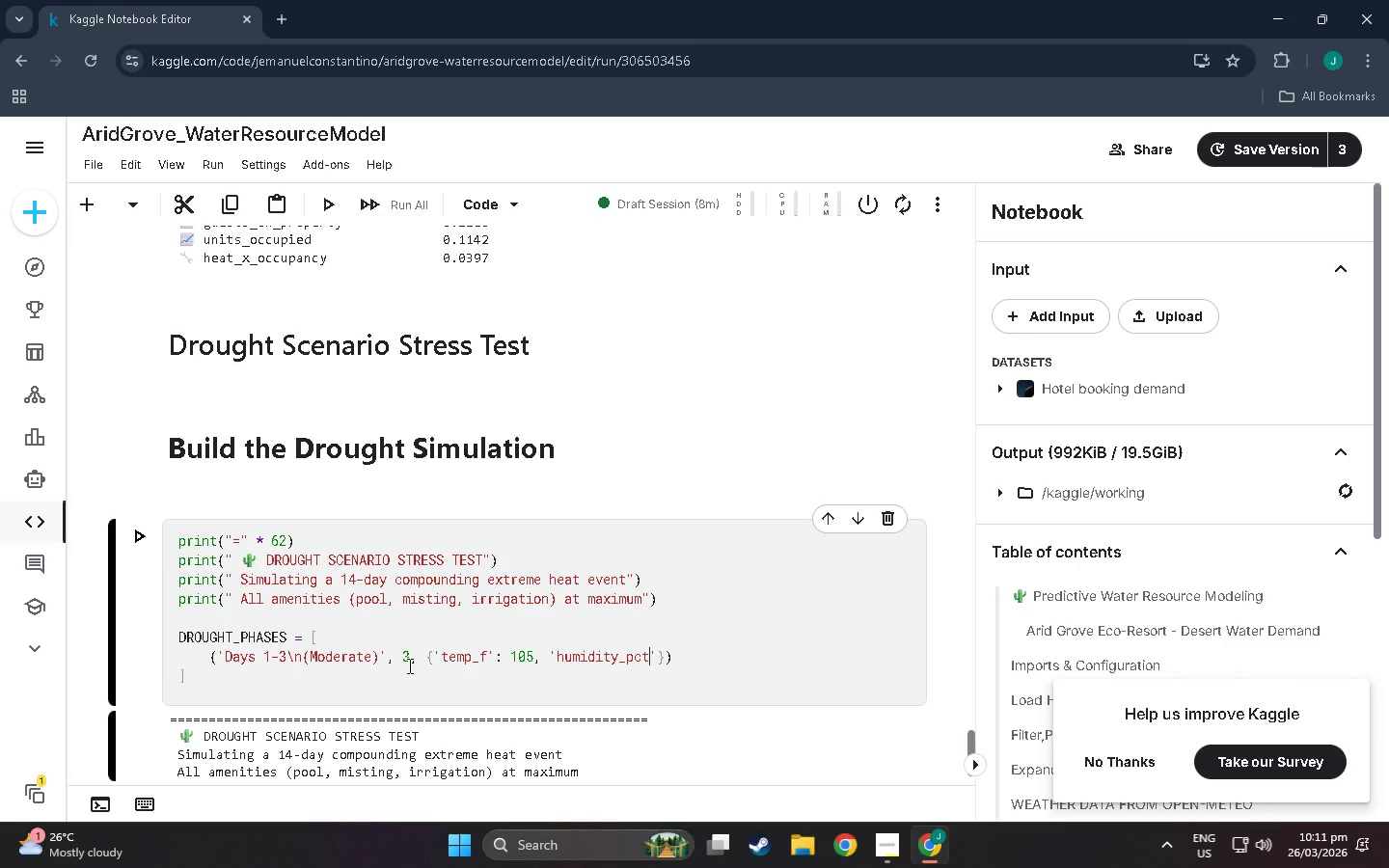 
key(ArrowRight)
 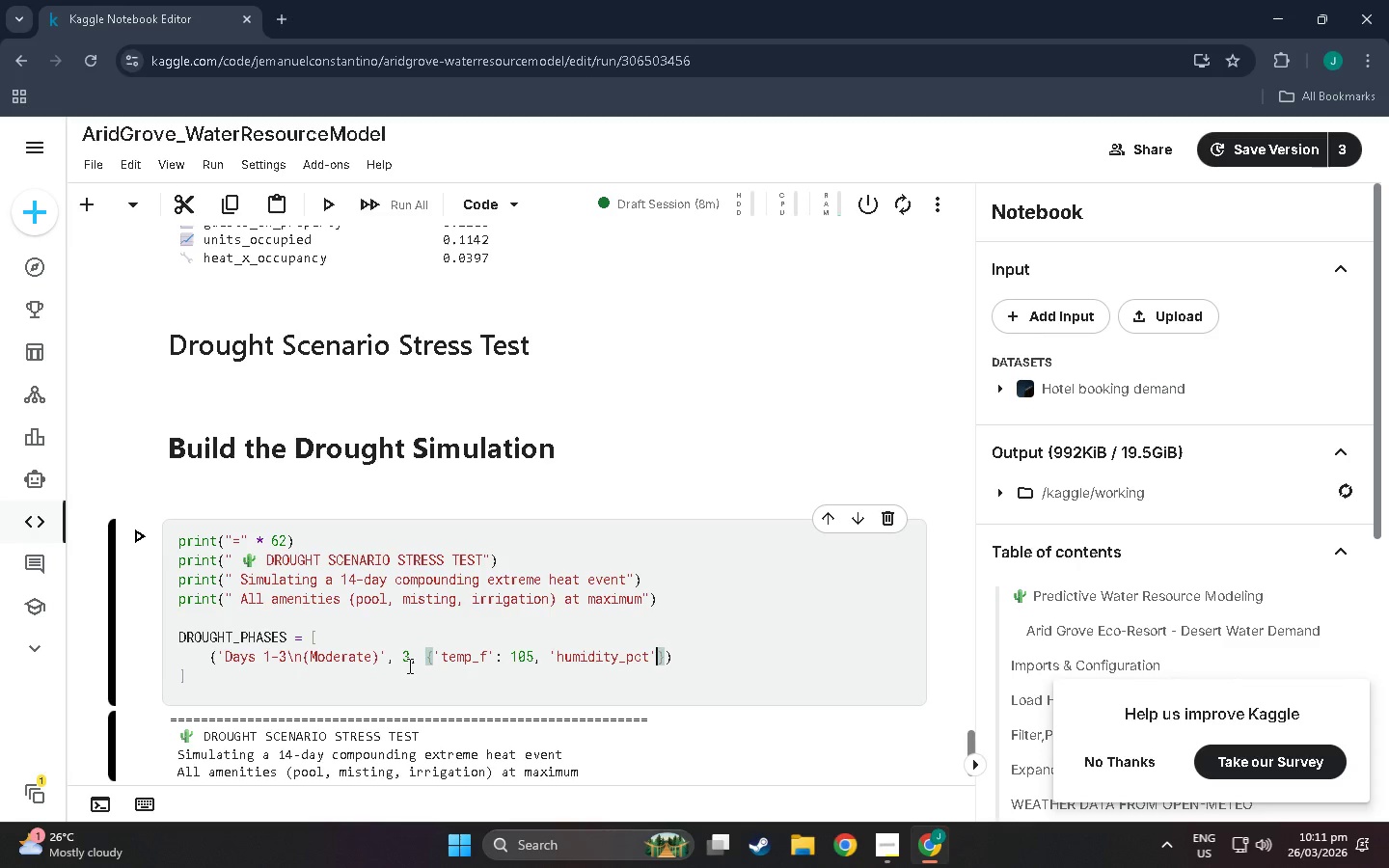 
type(: !@, 'occupancy_rate)
 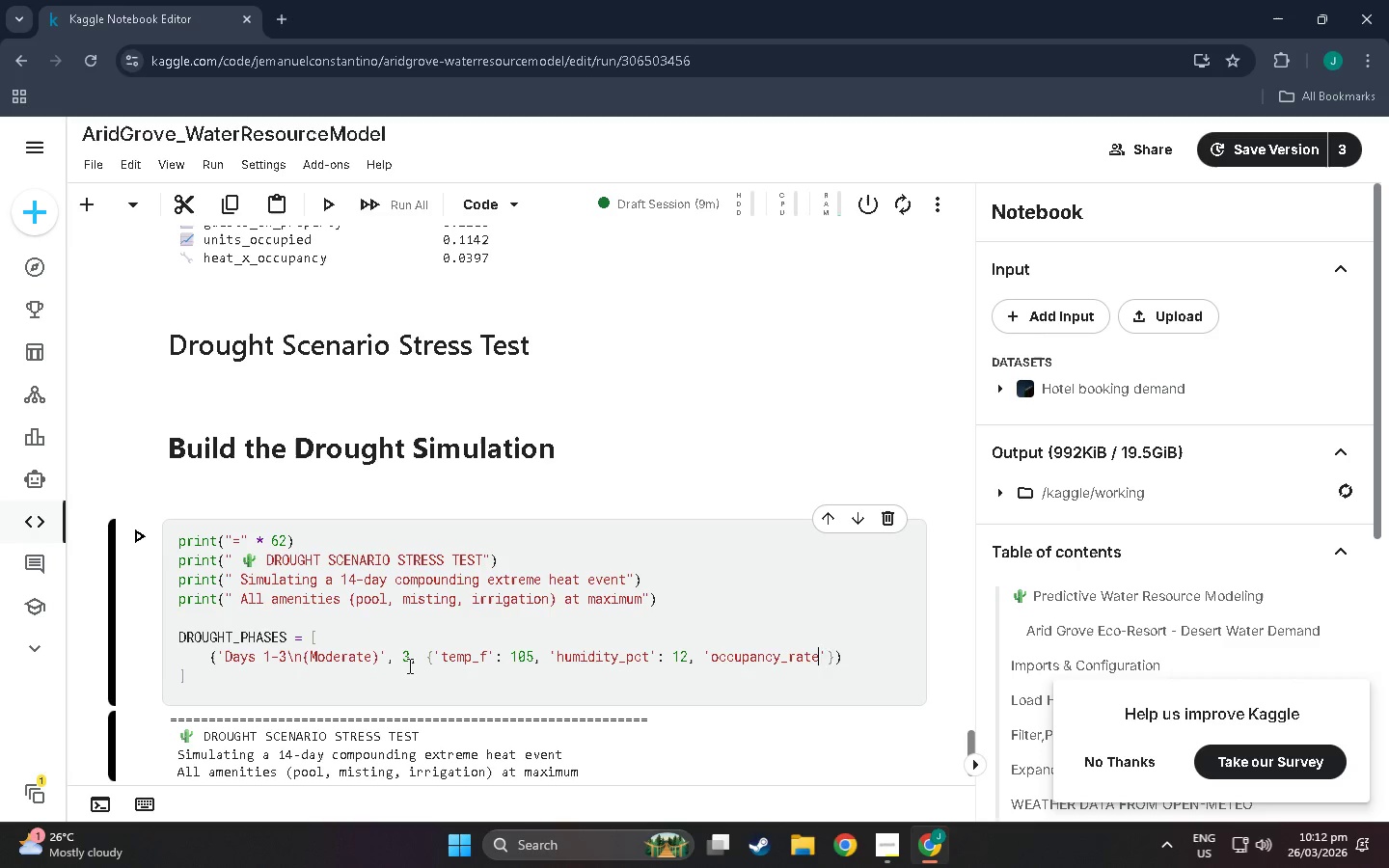 
key(ArrowRight)
 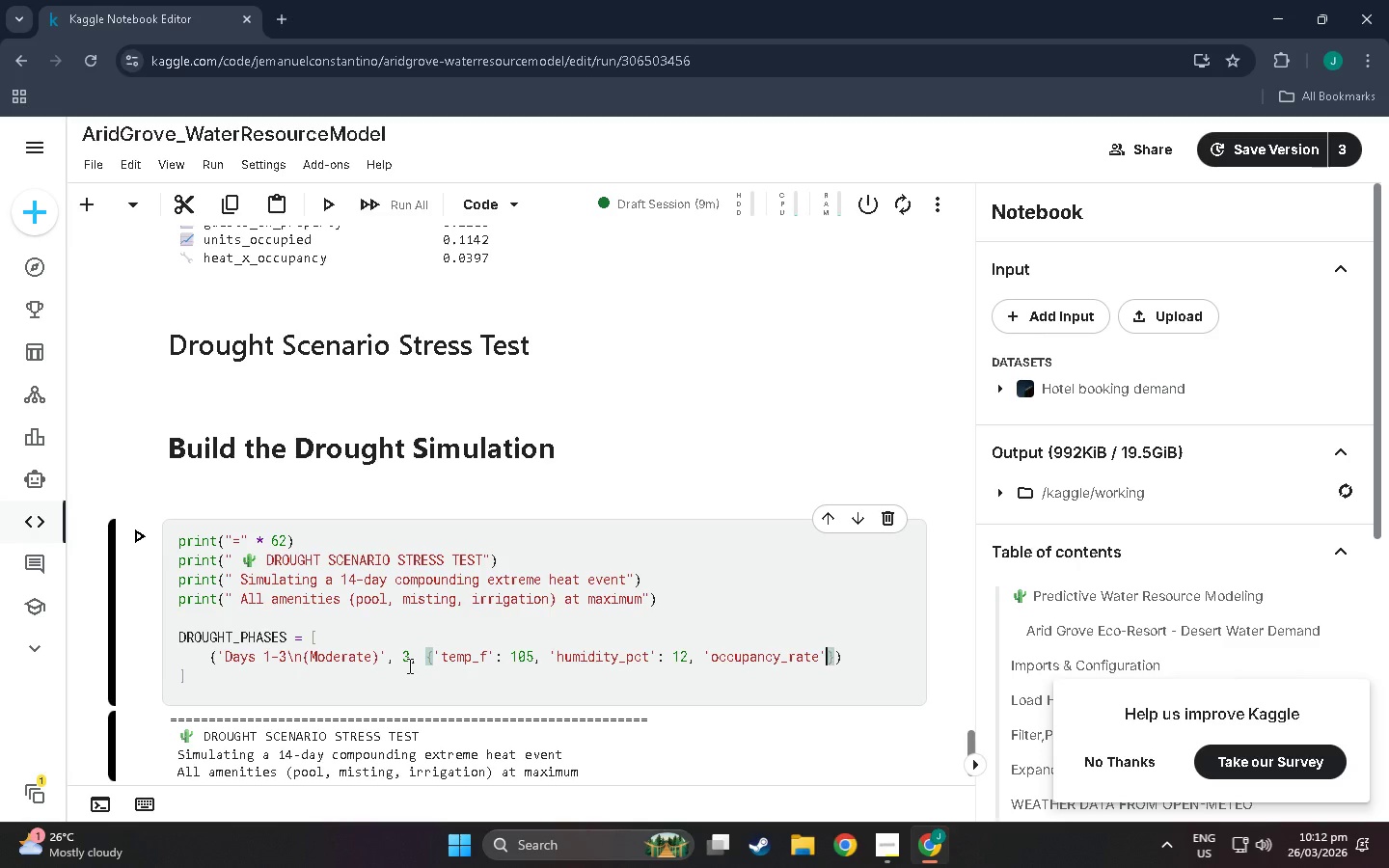 
type( )
key(Backspace)
type(: 0.85])
key(Backspace)
 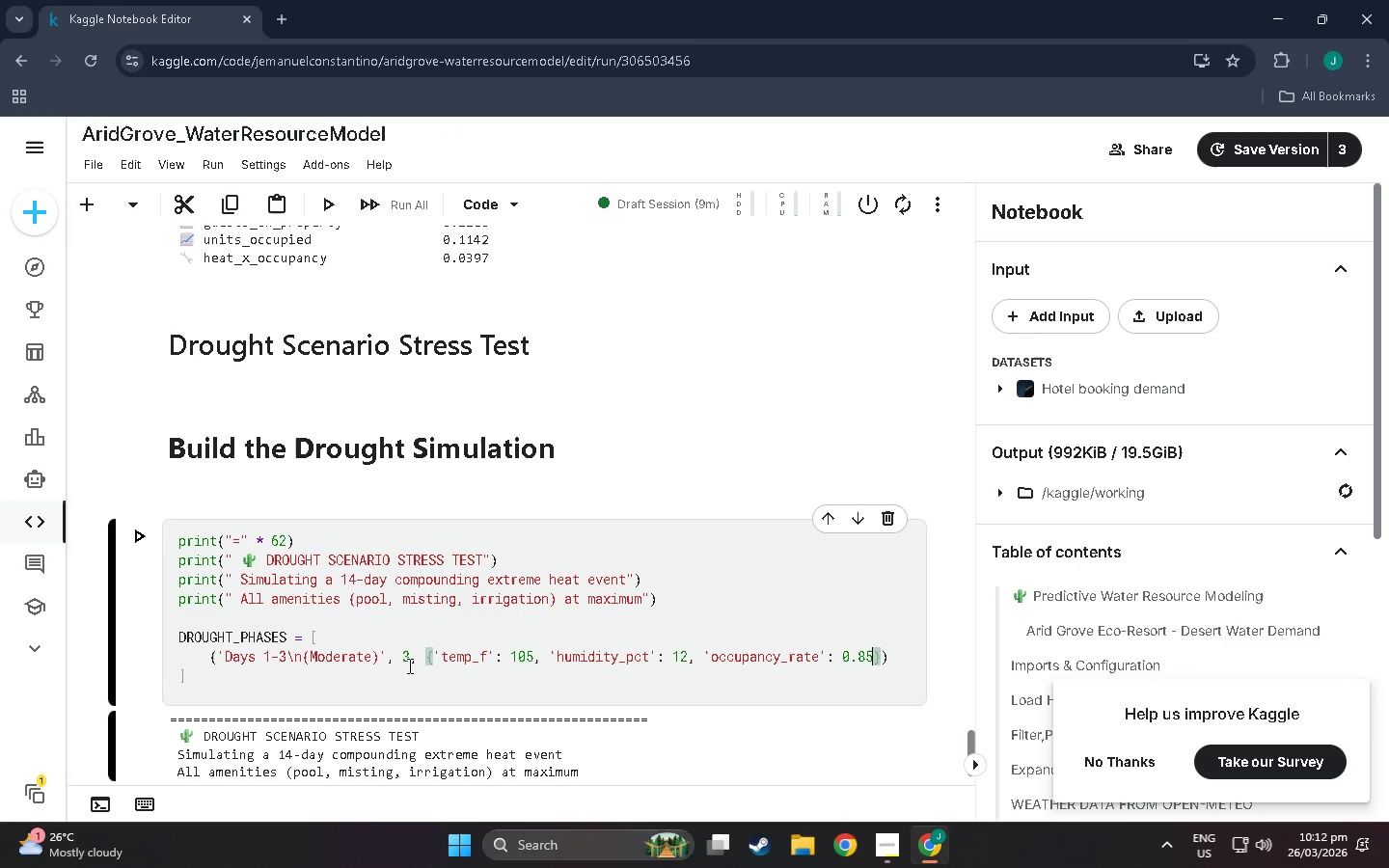 
key(ArrowRight)
 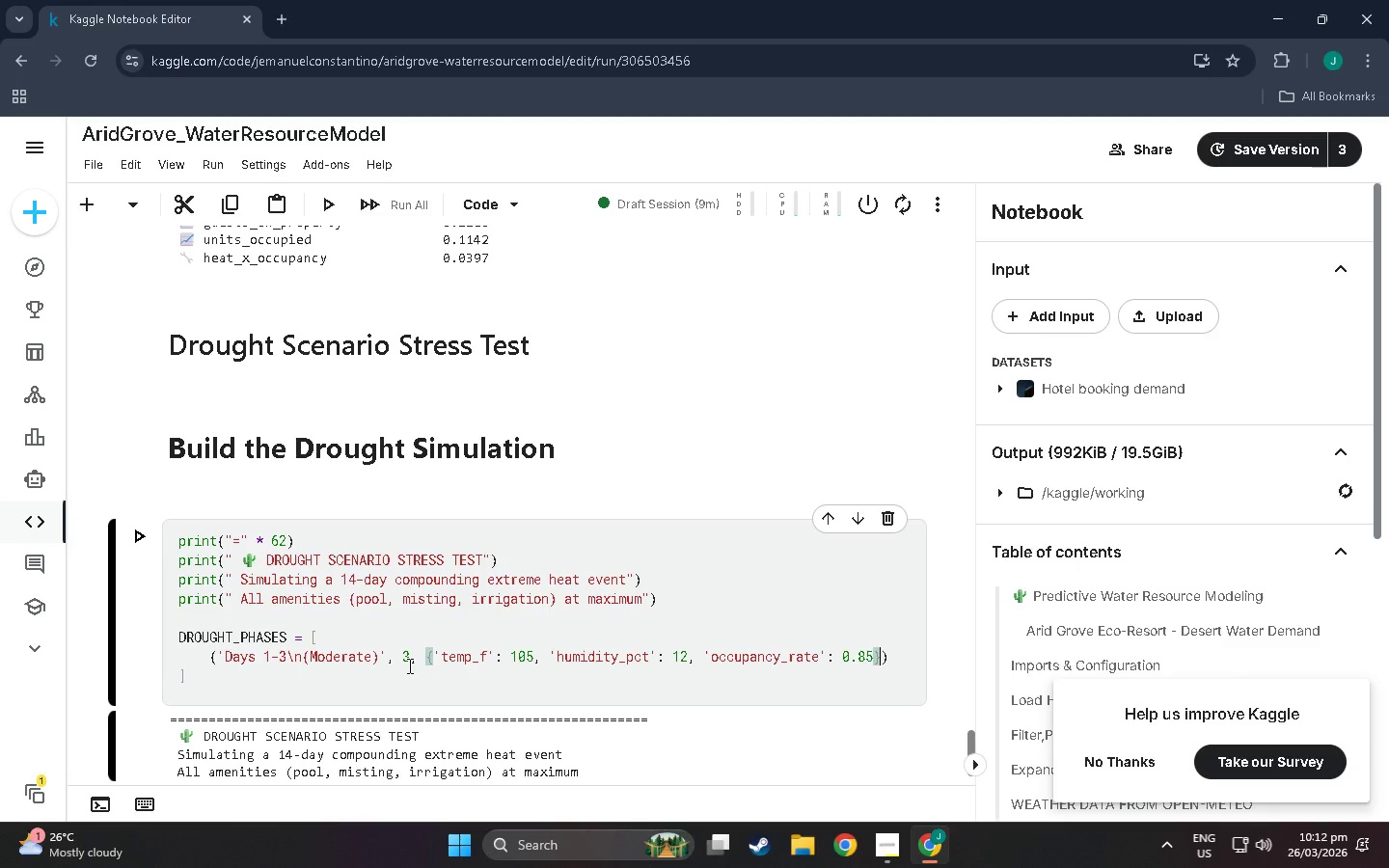 
key(ArrowRight)
 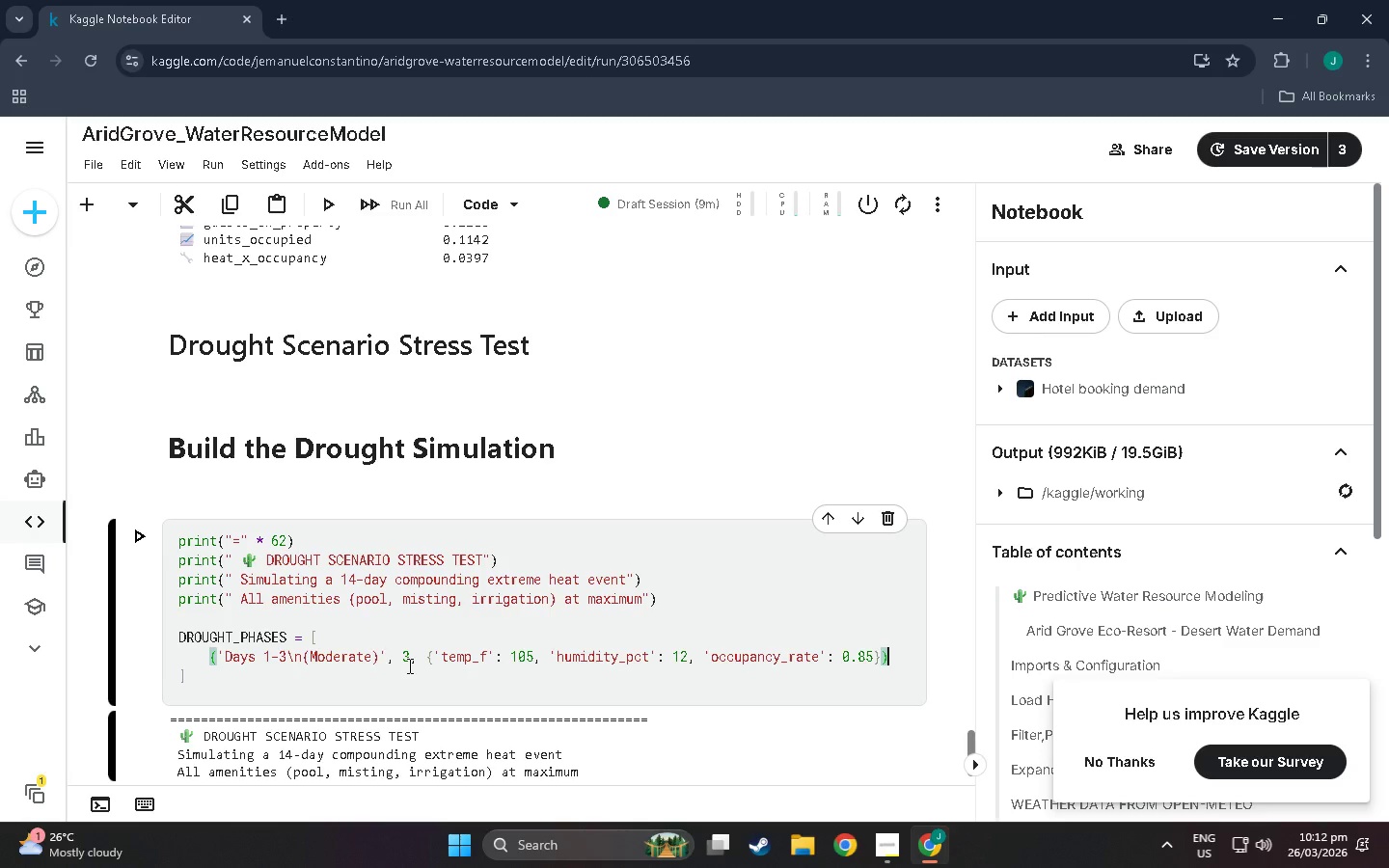 
key(Comma)
 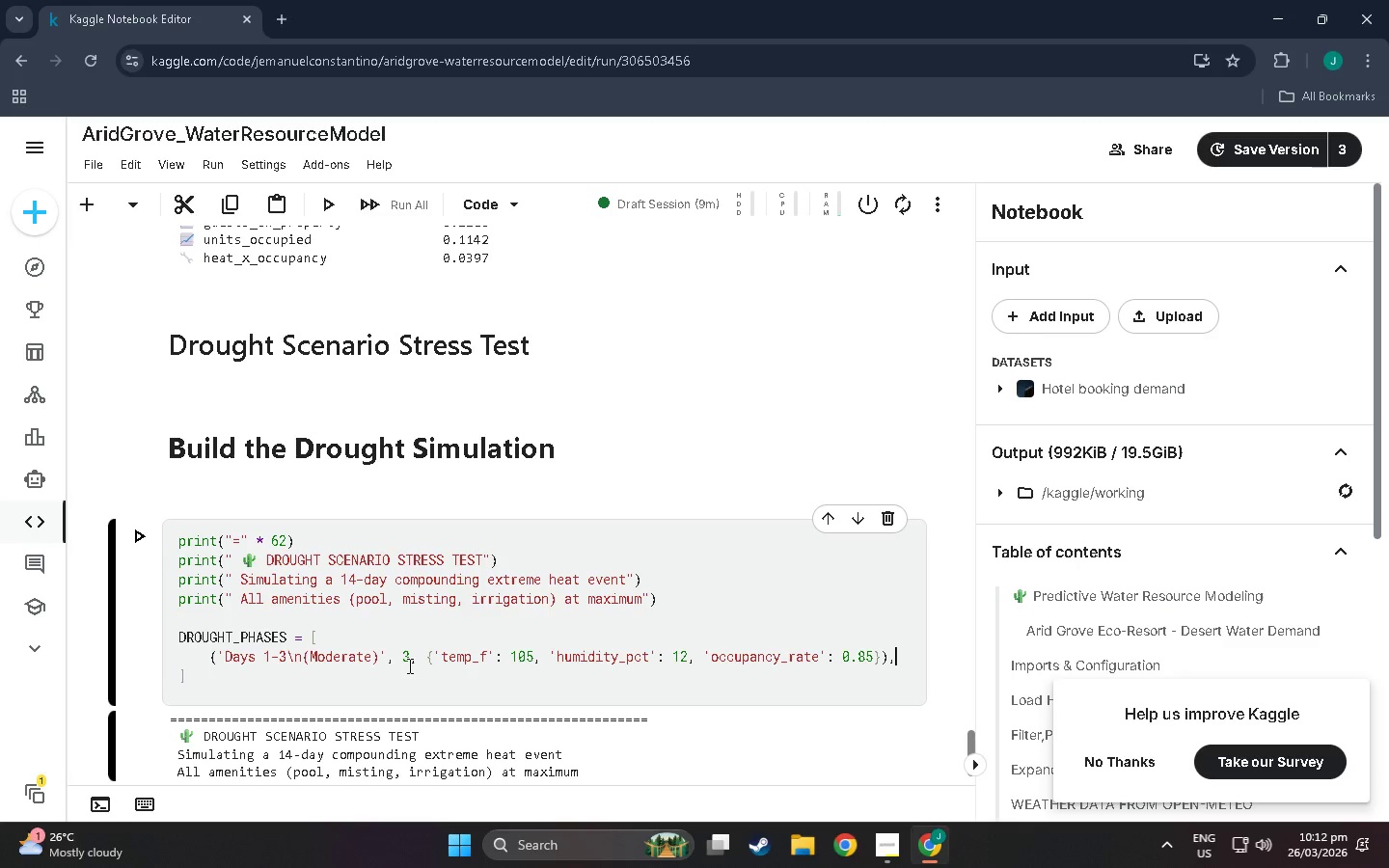 
wait(8.67)
 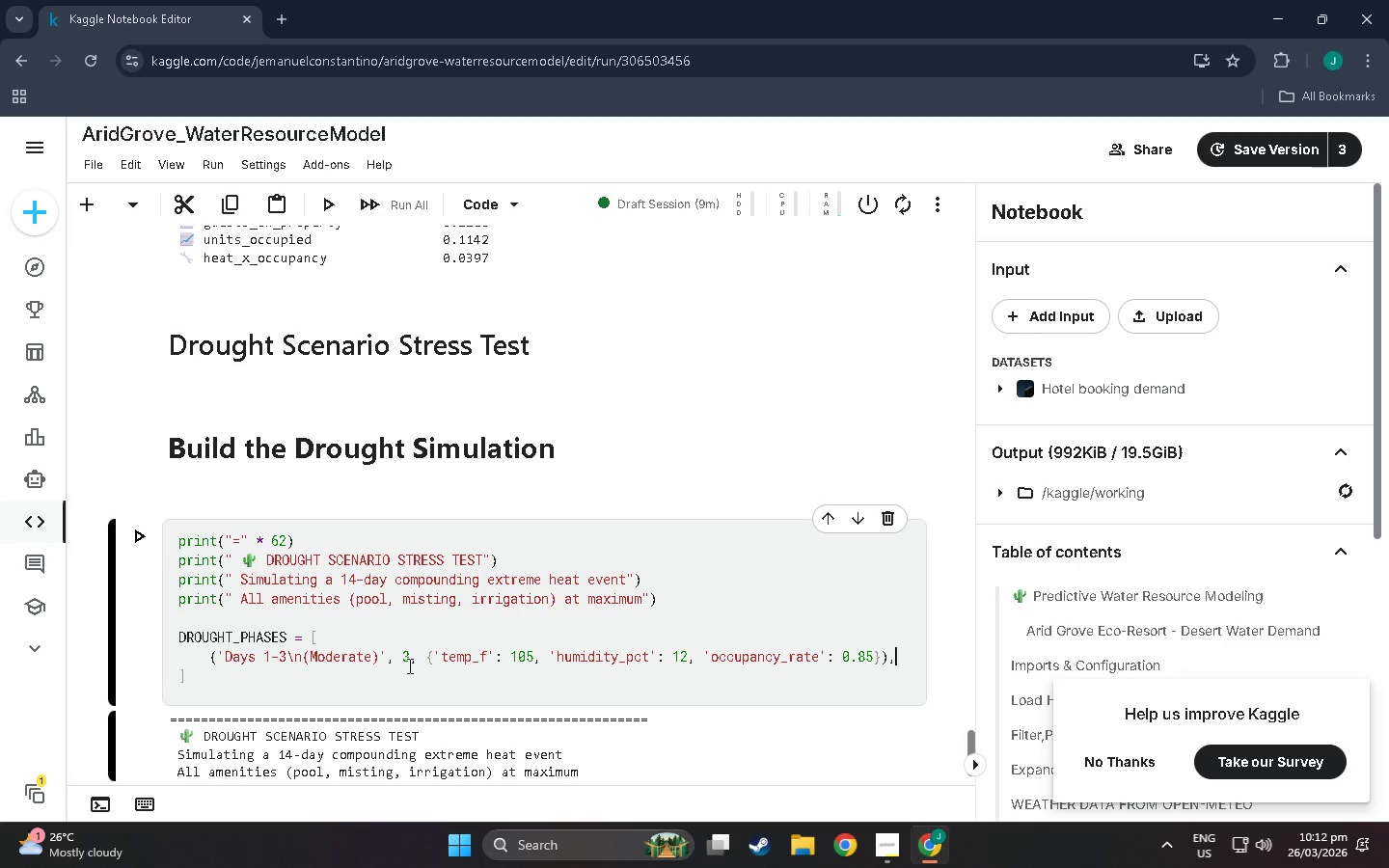 
left_click_drag(start_coordinate=[899, 659], to_coordinate=[213, 658])
 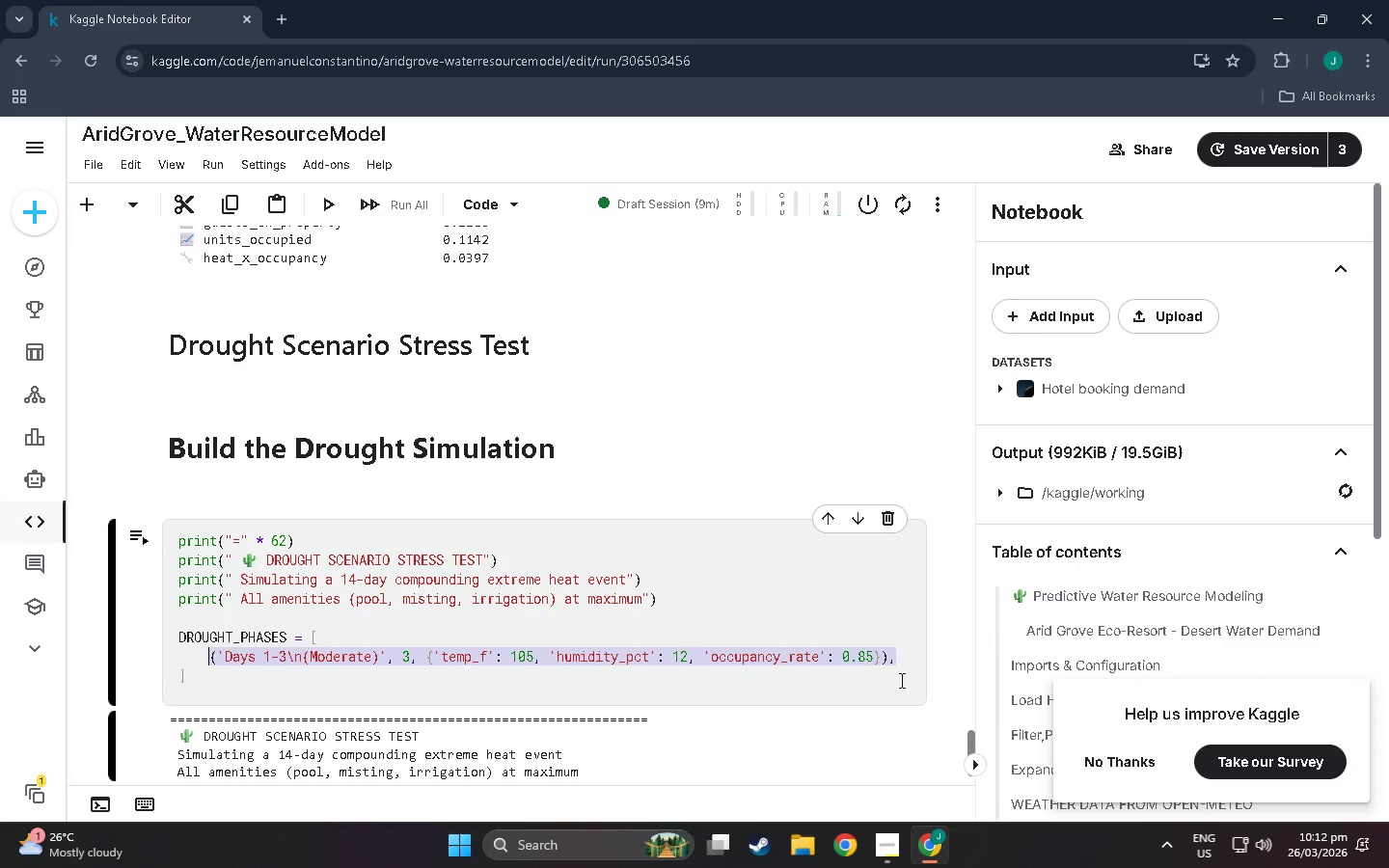 
key(Control+C)
 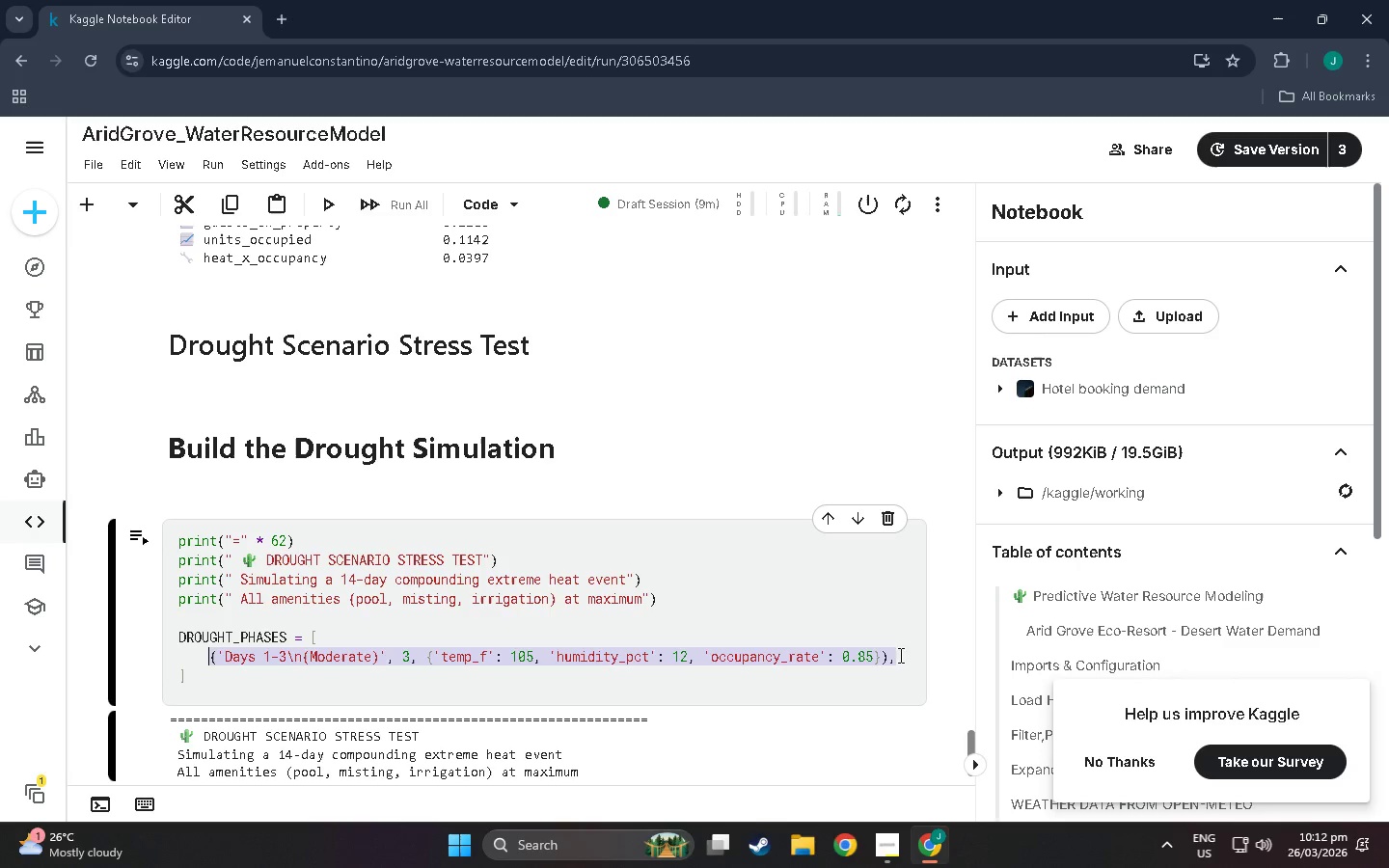 
left_click([903, 654])
 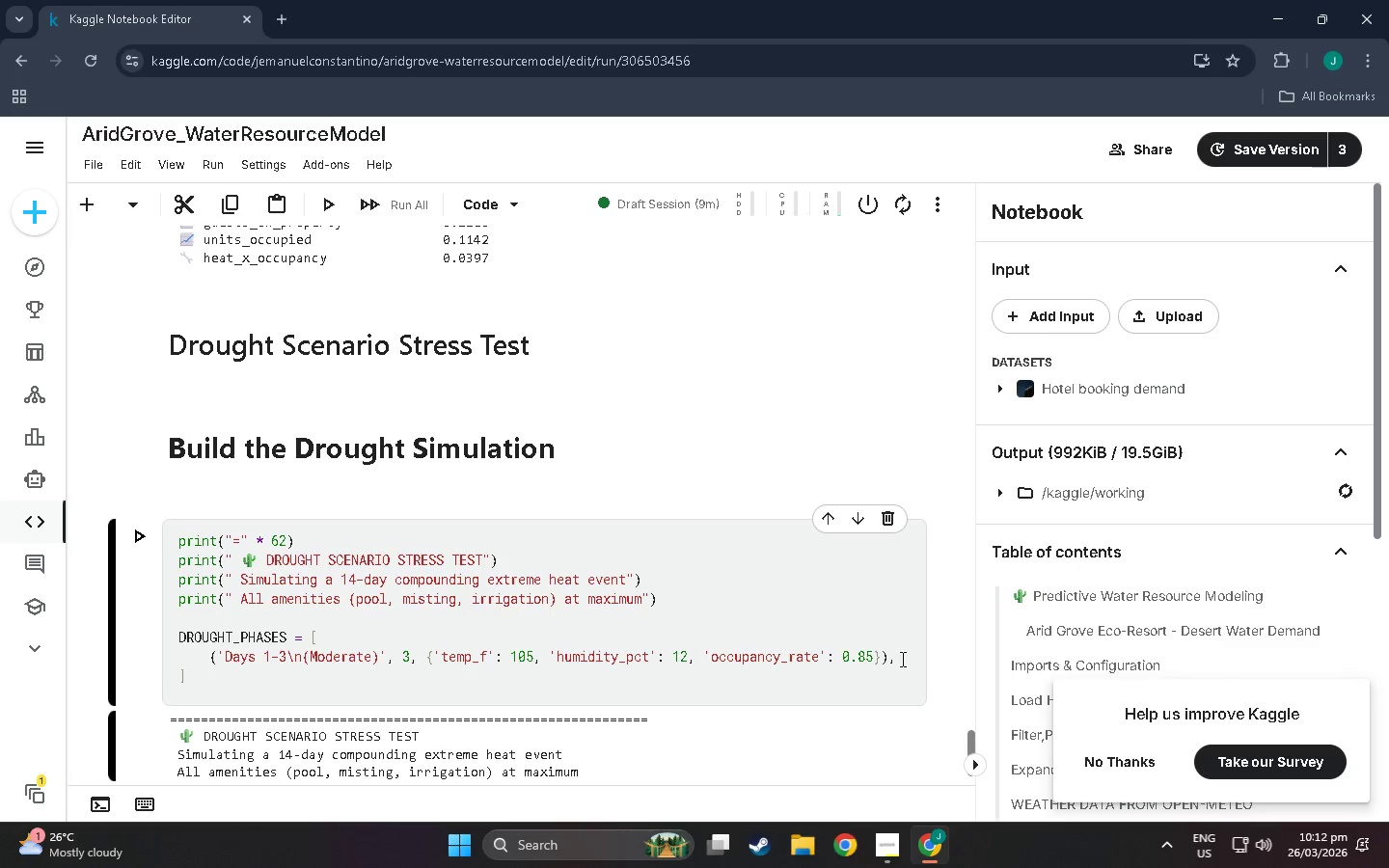 
key(Enter)
 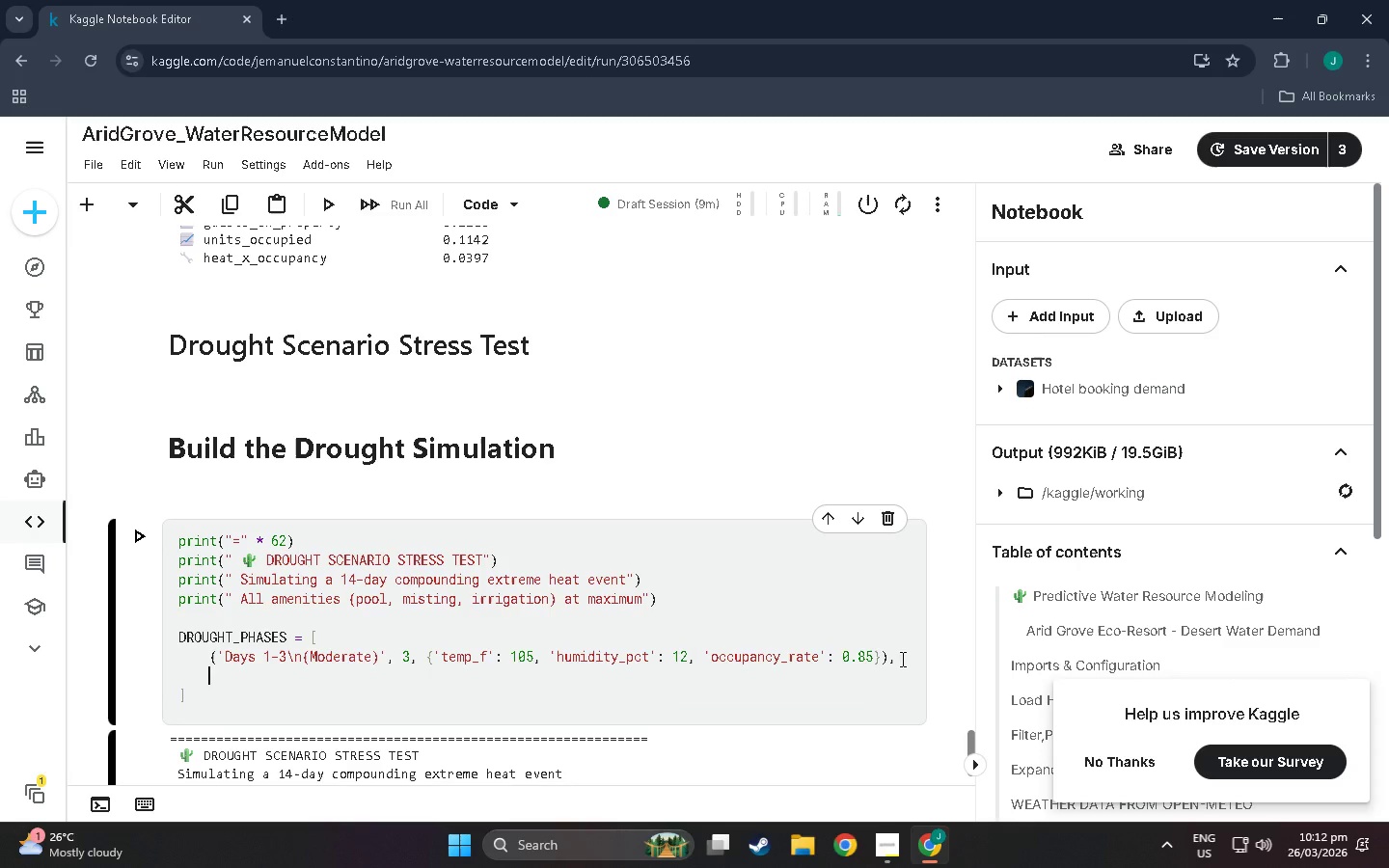 
key(Control+V)
 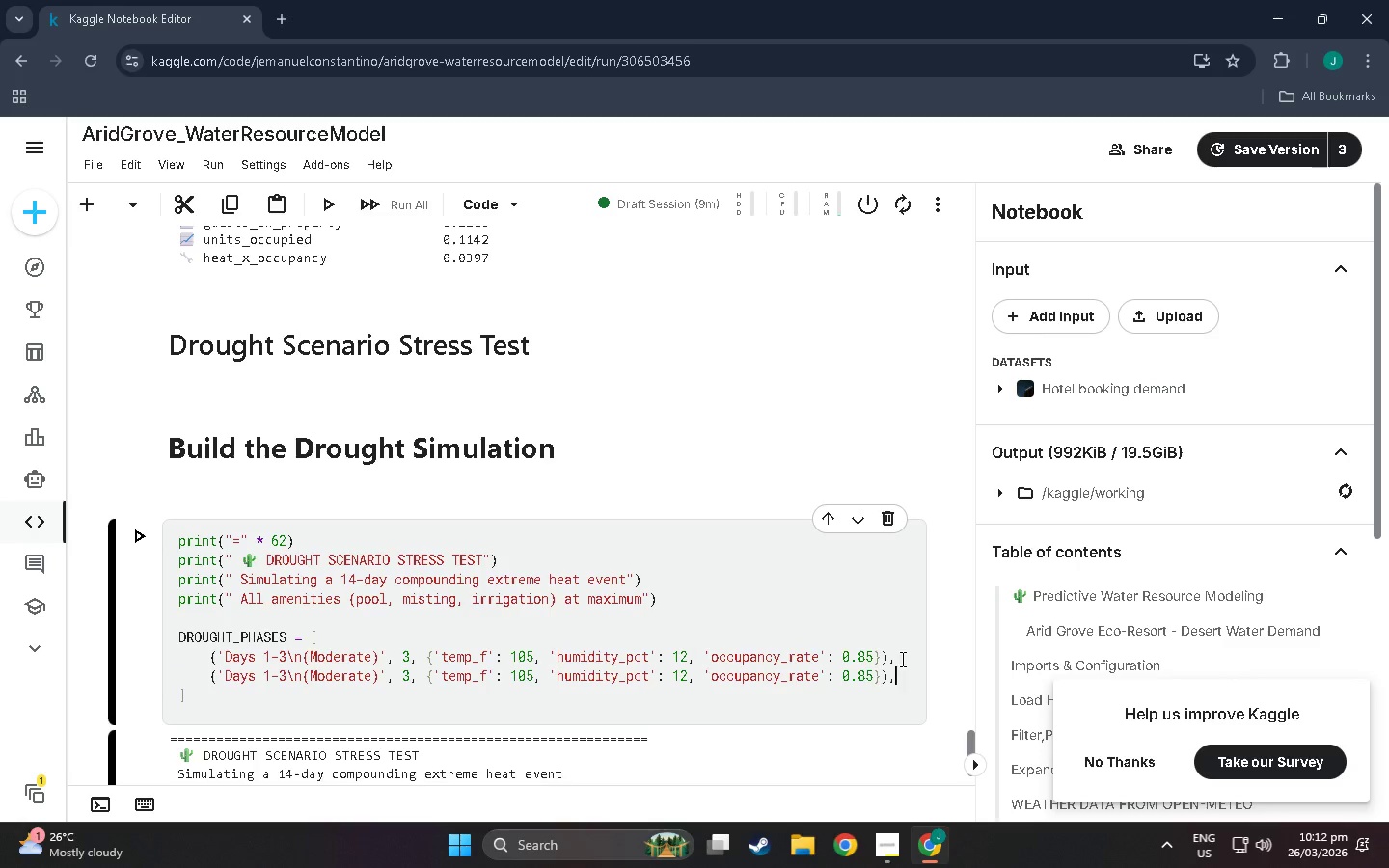 
key(Enter)
 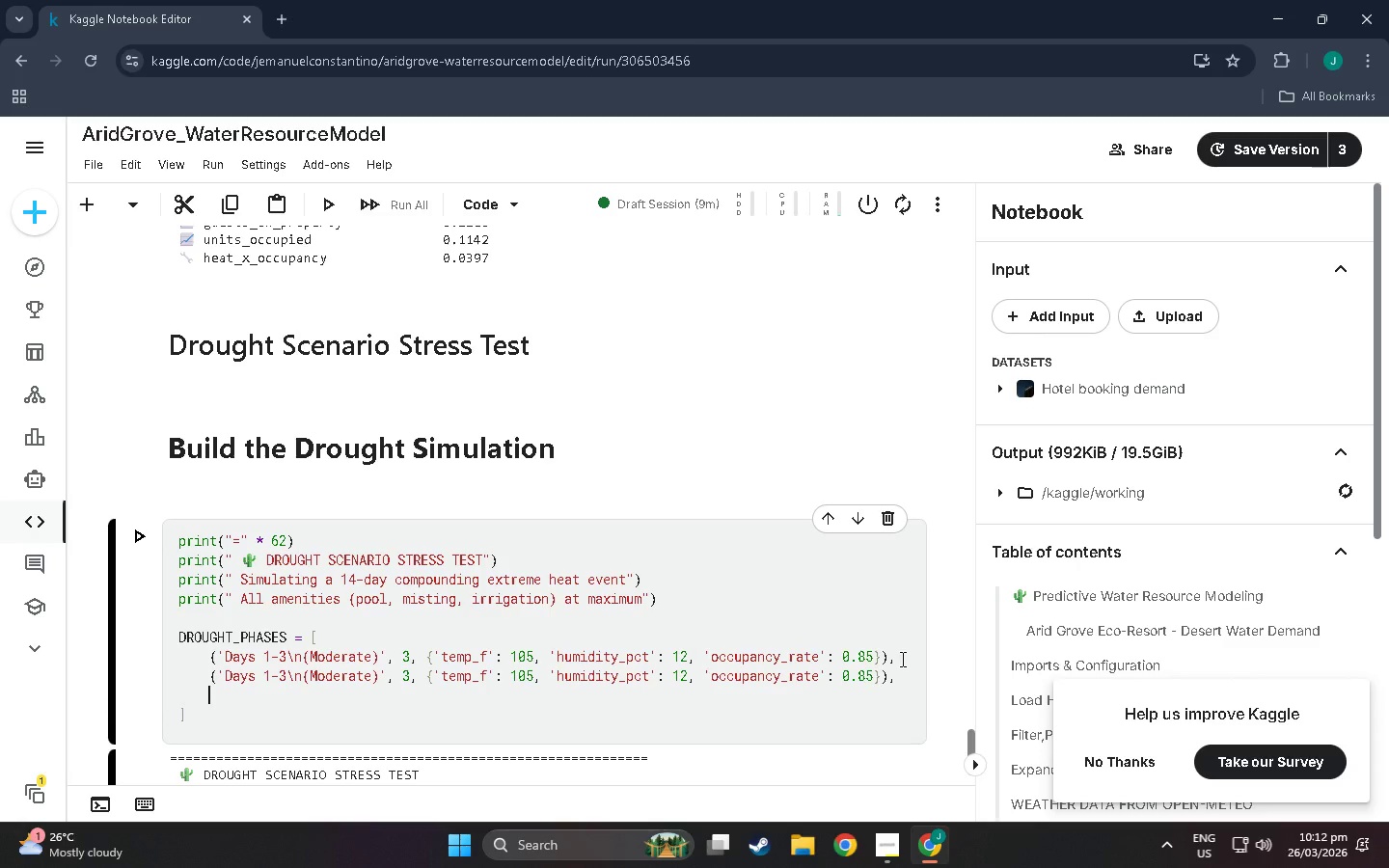 
key(Control+V)
 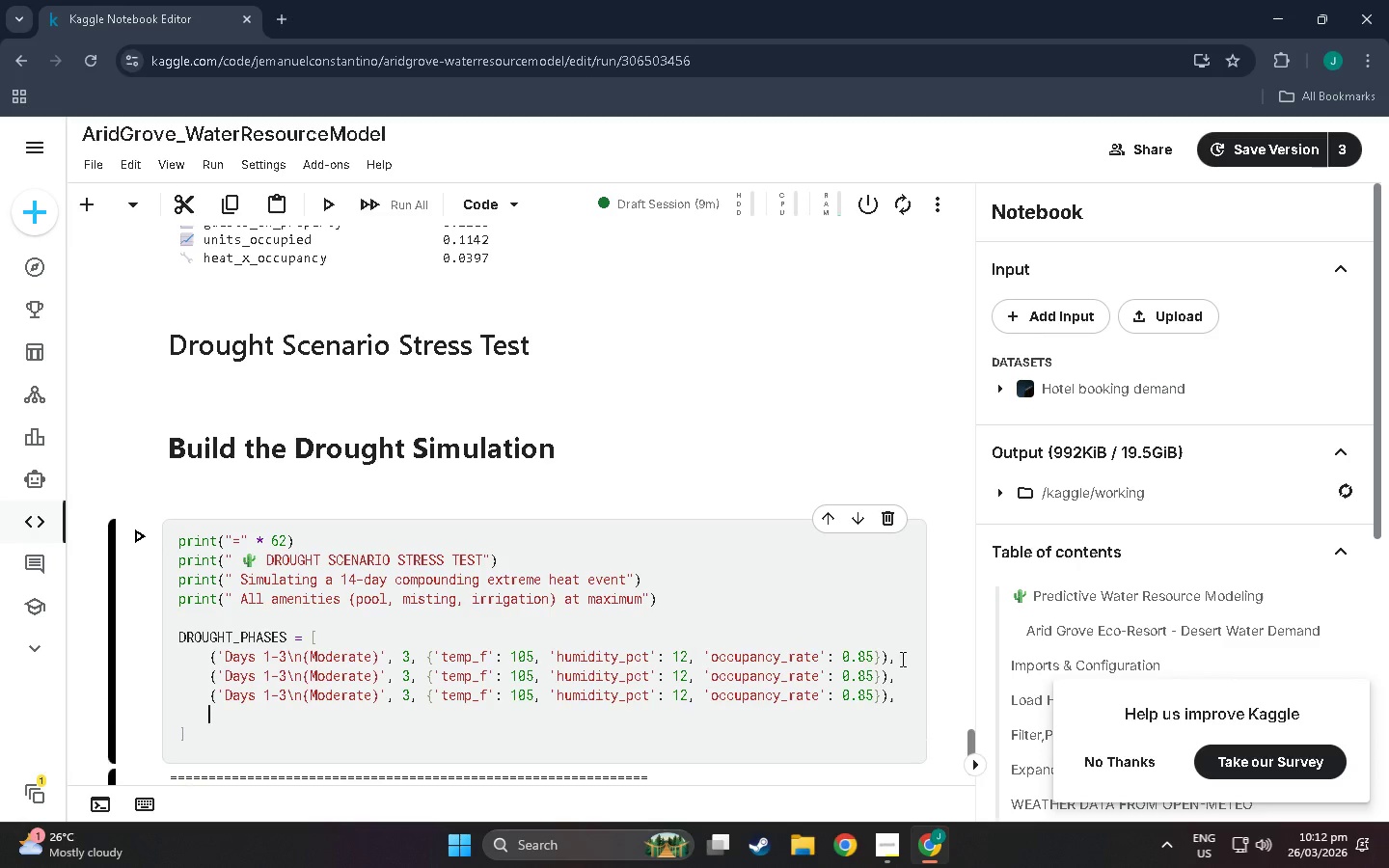 
key(Enter)
 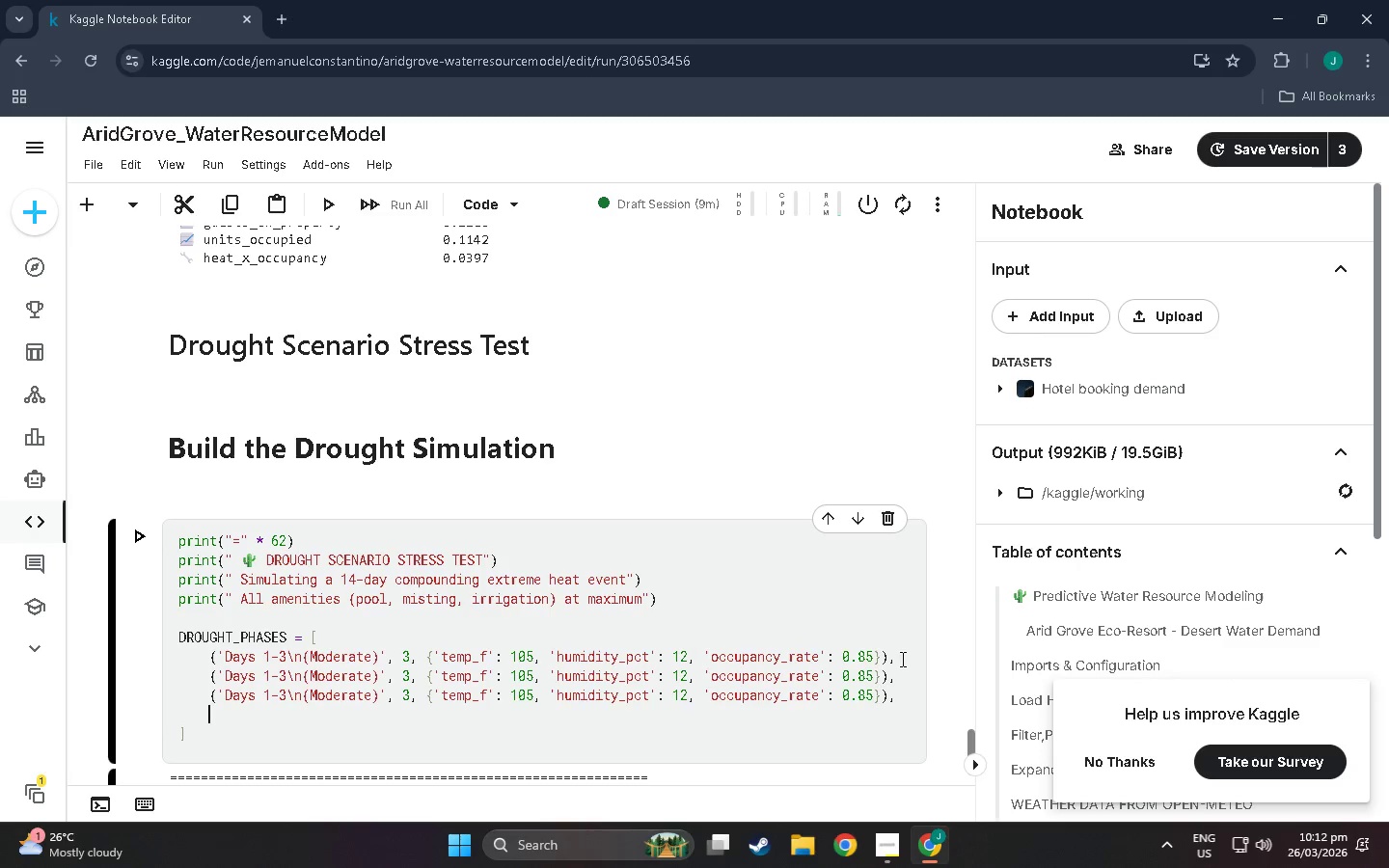 
key(Control+ControlLeft)
 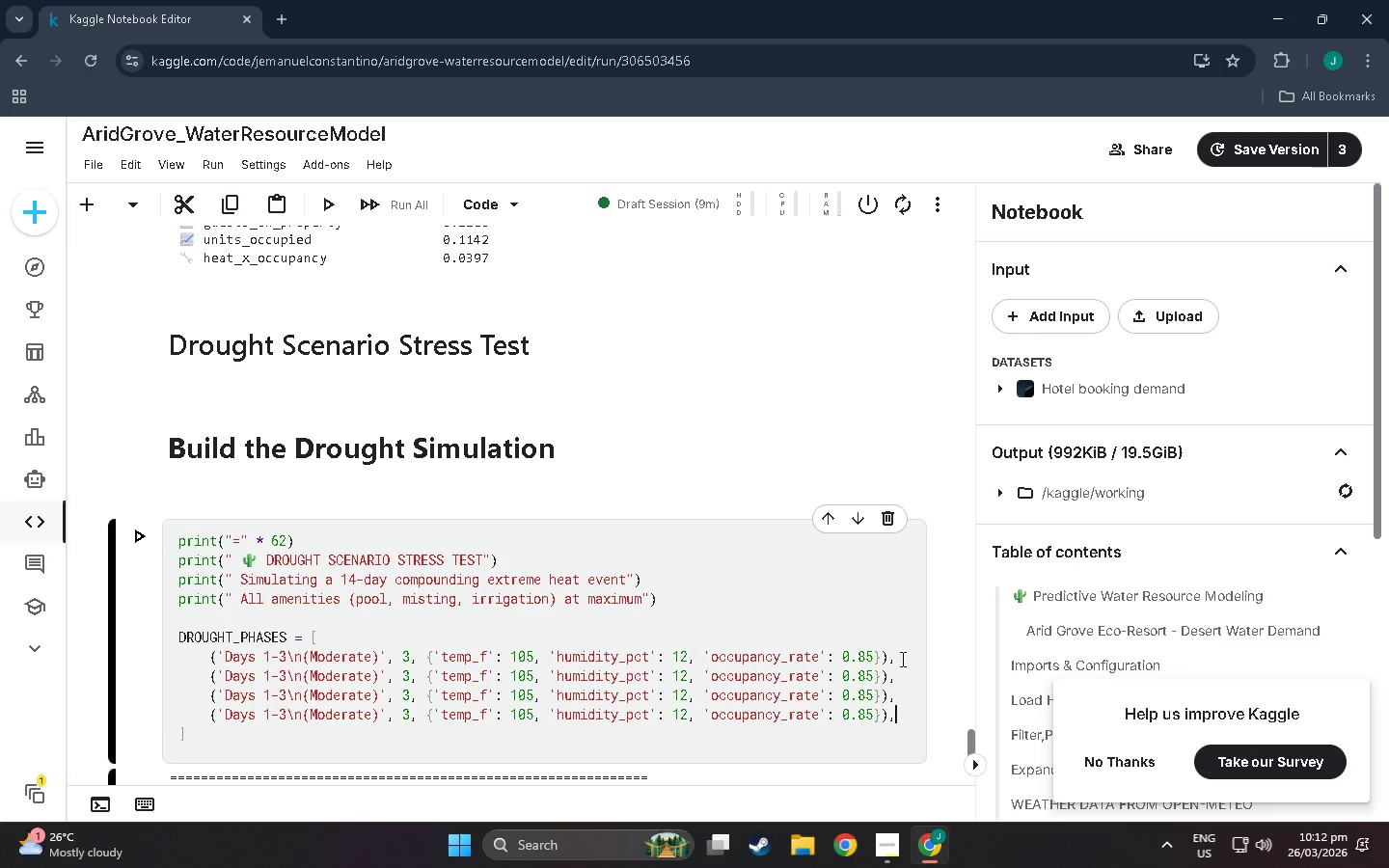 
key(Control+V)
 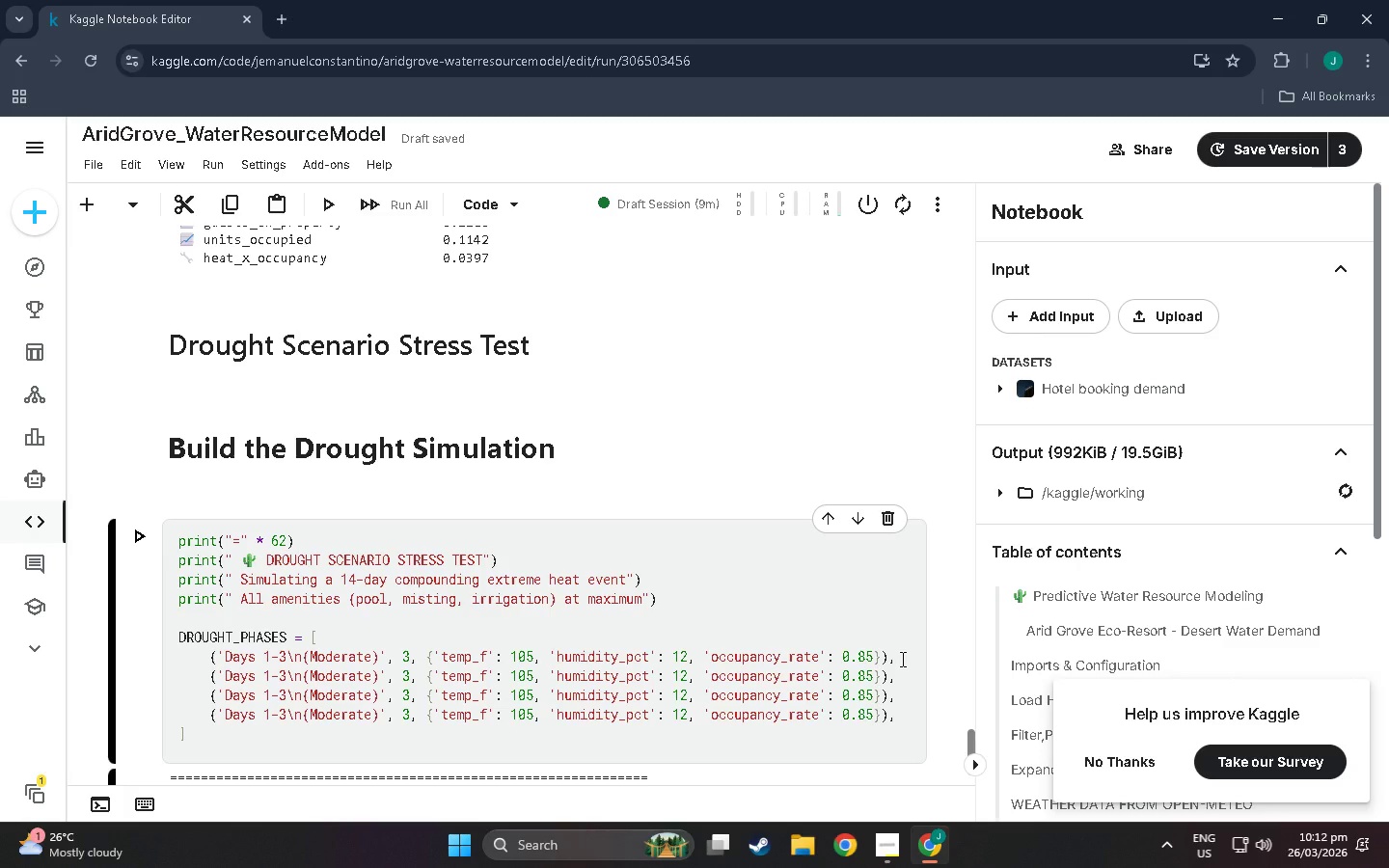 
wait(15.34)
 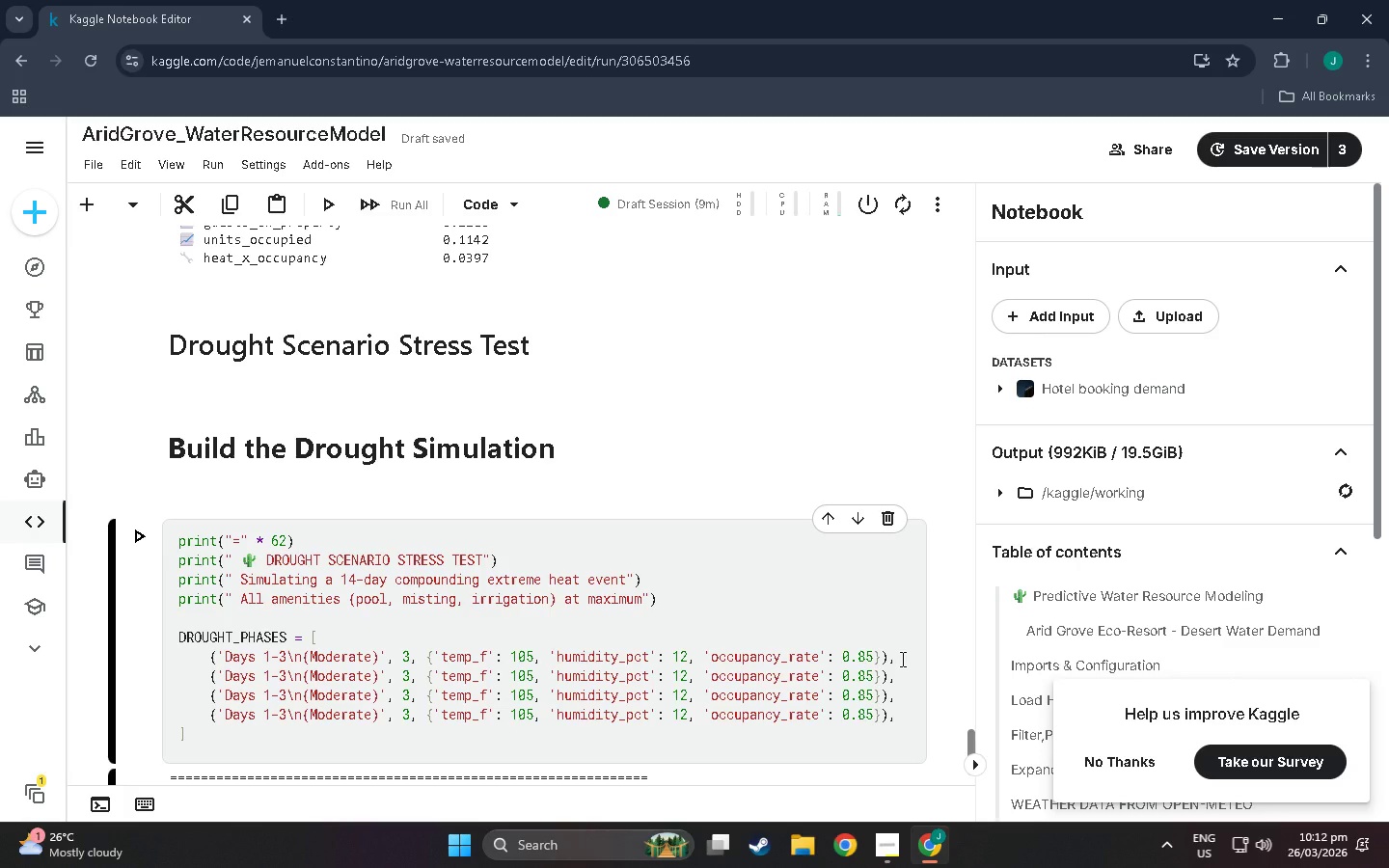 
scroll: coordinate [447, 686], scroll_direction: down, amount: 2.0
 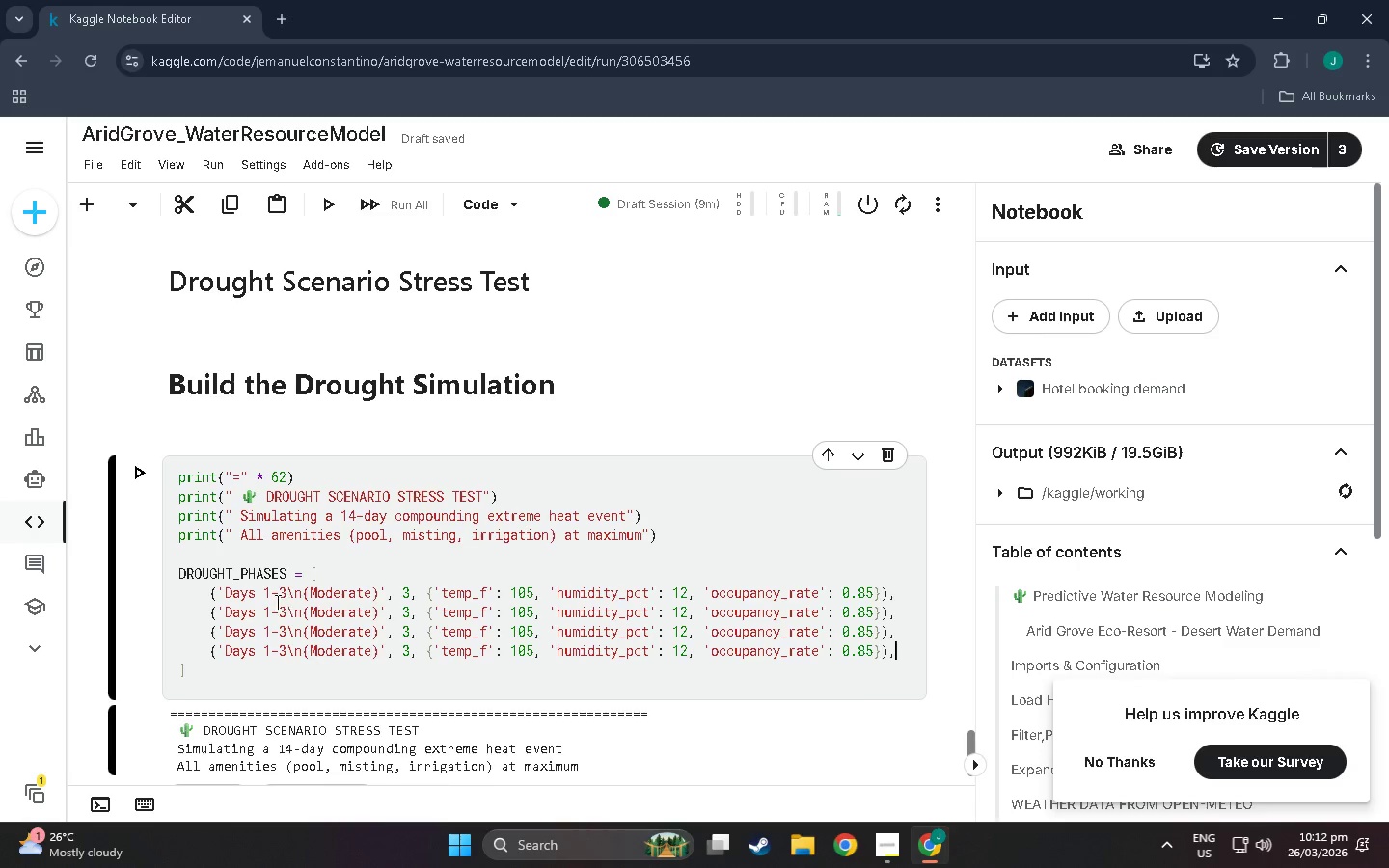 
left_click([270, 608])
 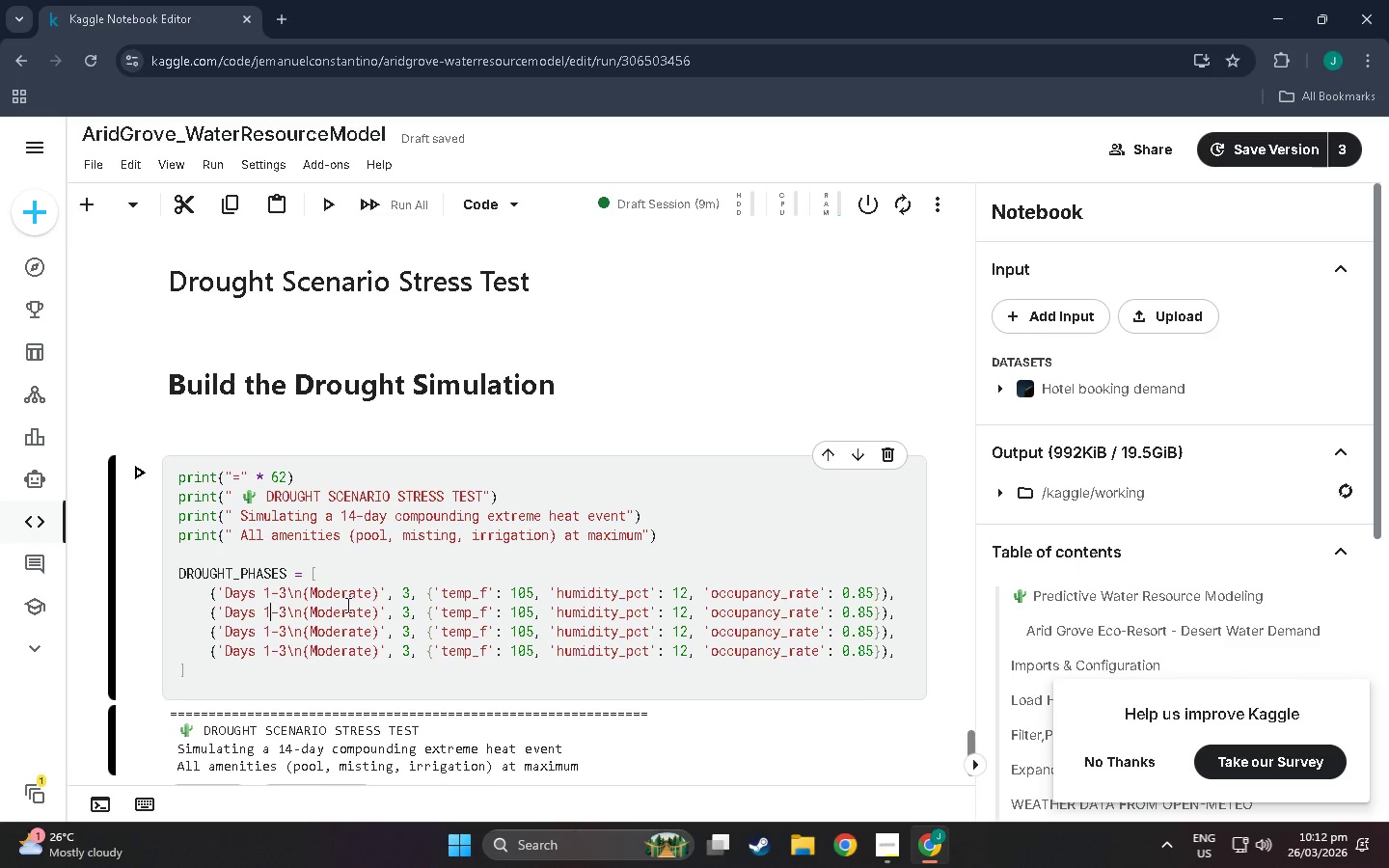 
key(Control+Backspace)
 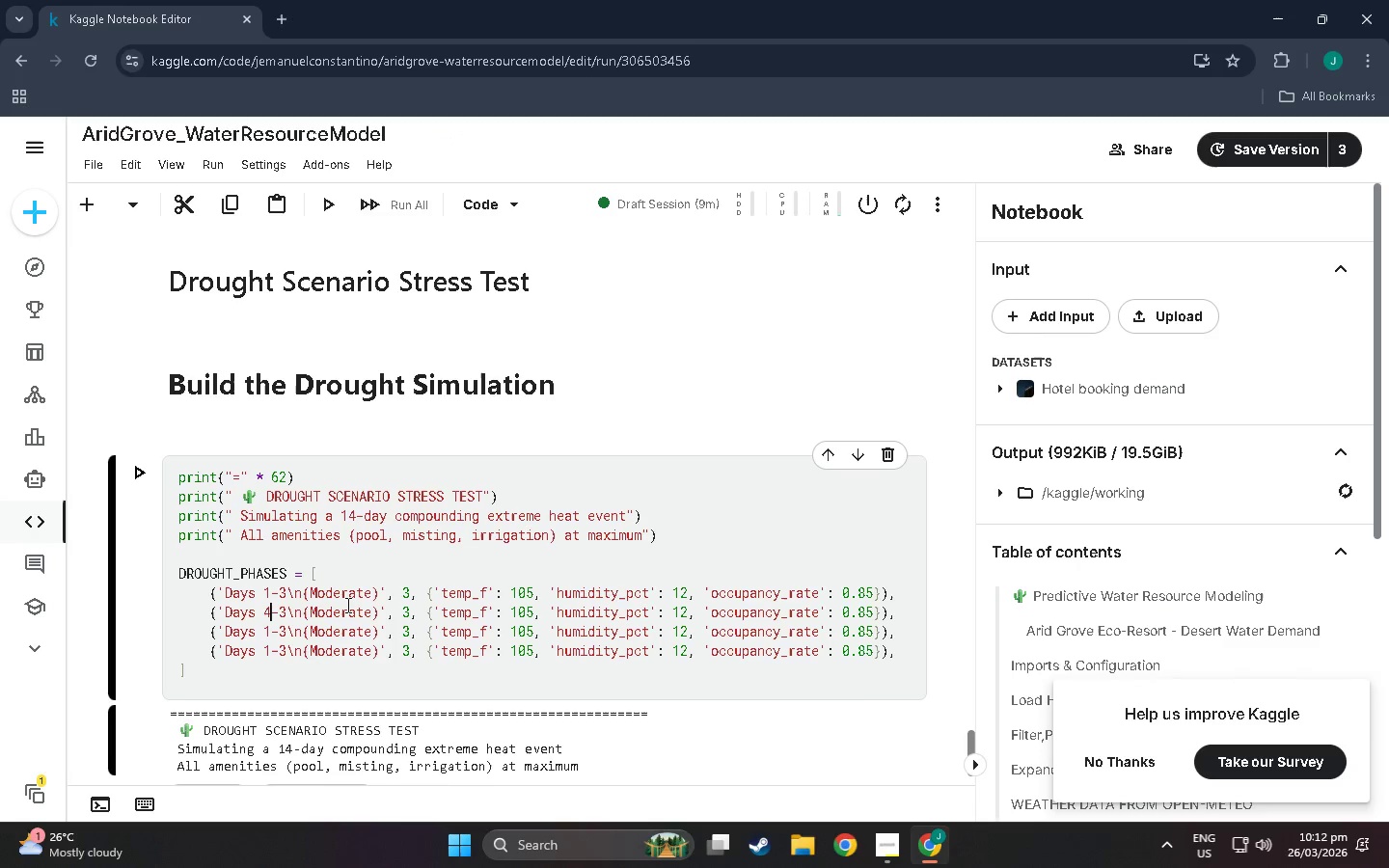 
key(Control+4)
 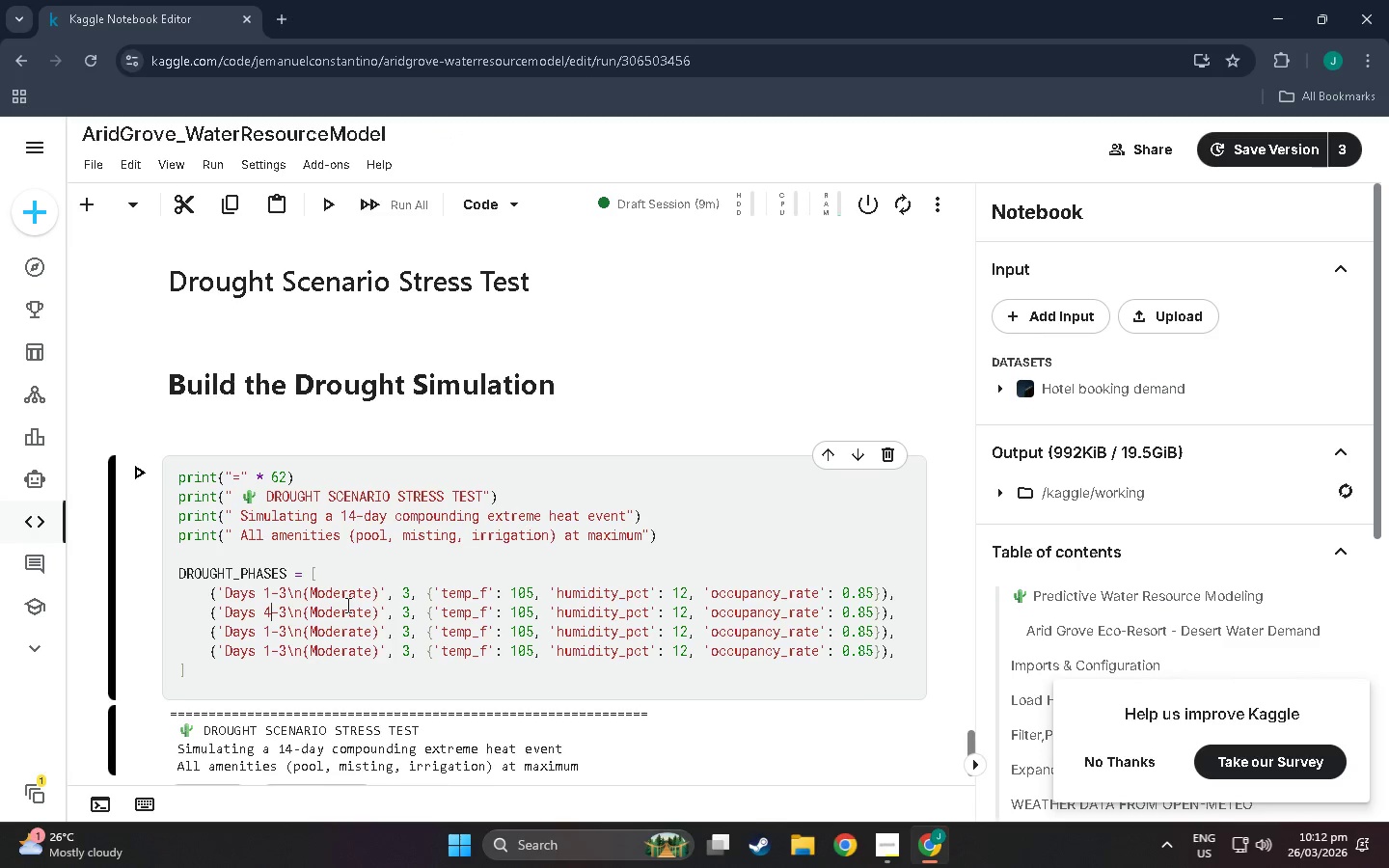 
key(Control+ArrowRight)
 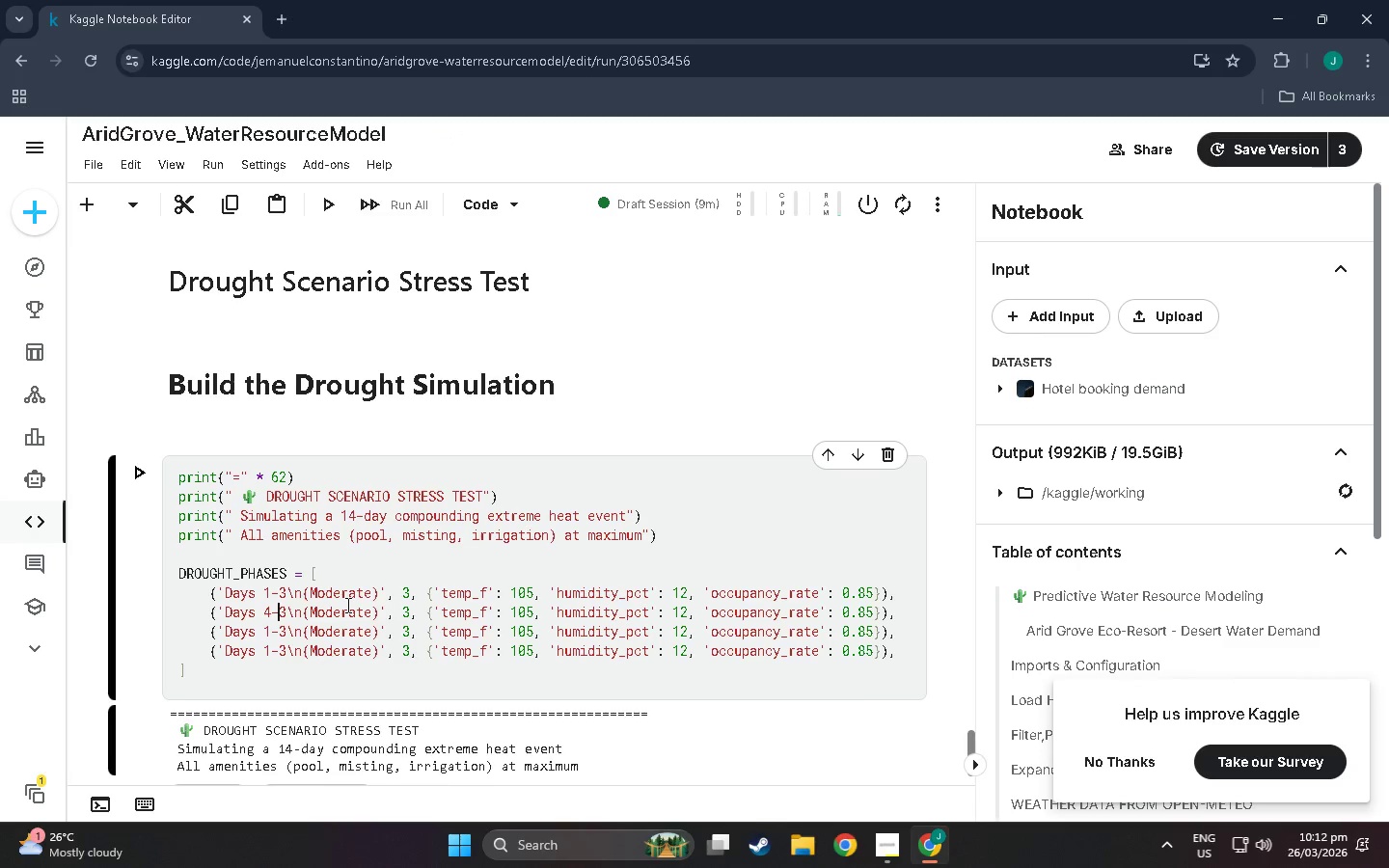 
key(Control+ArrowRight)
 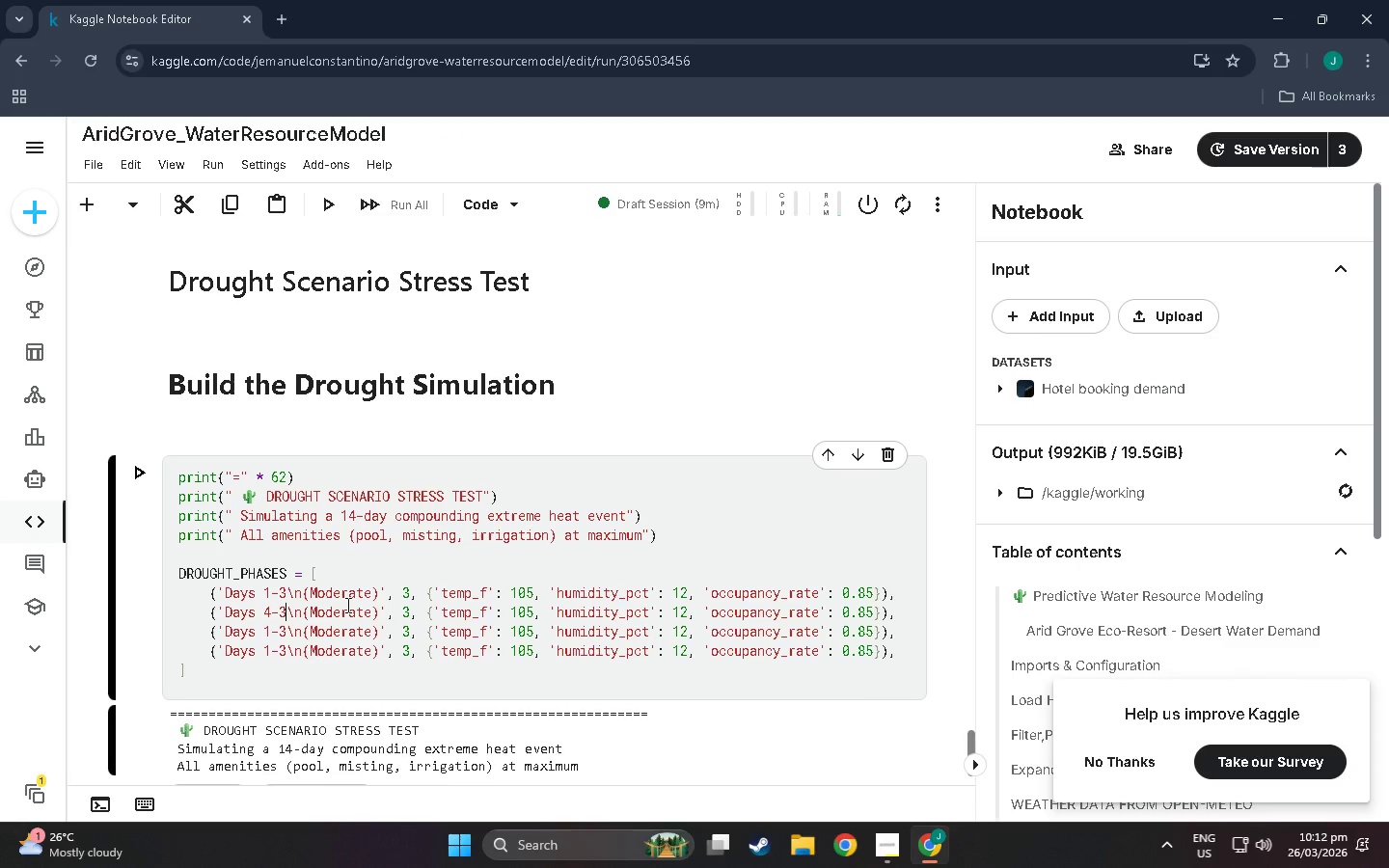 
key(Control+Backspace)
 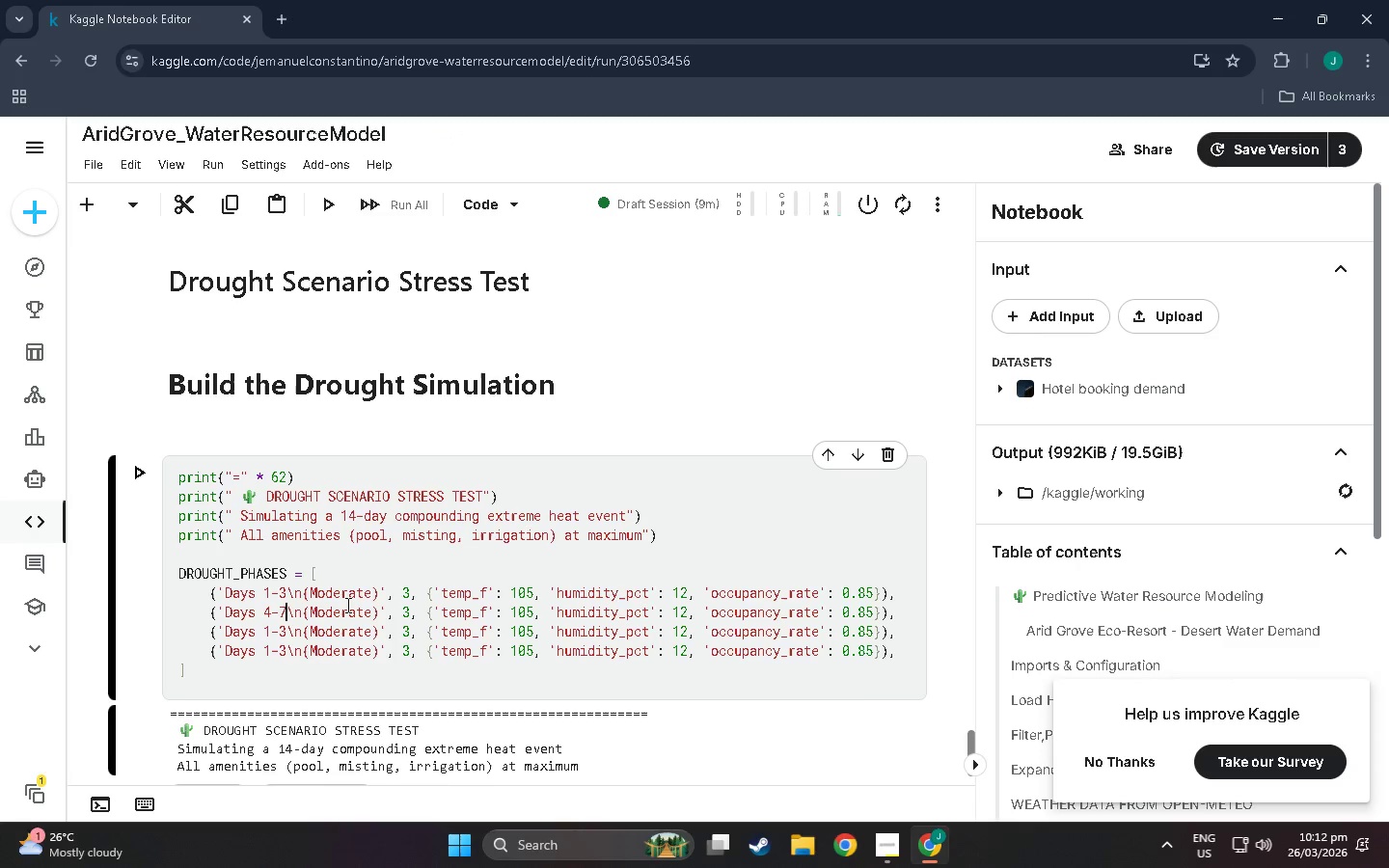 
key(Control+7)
 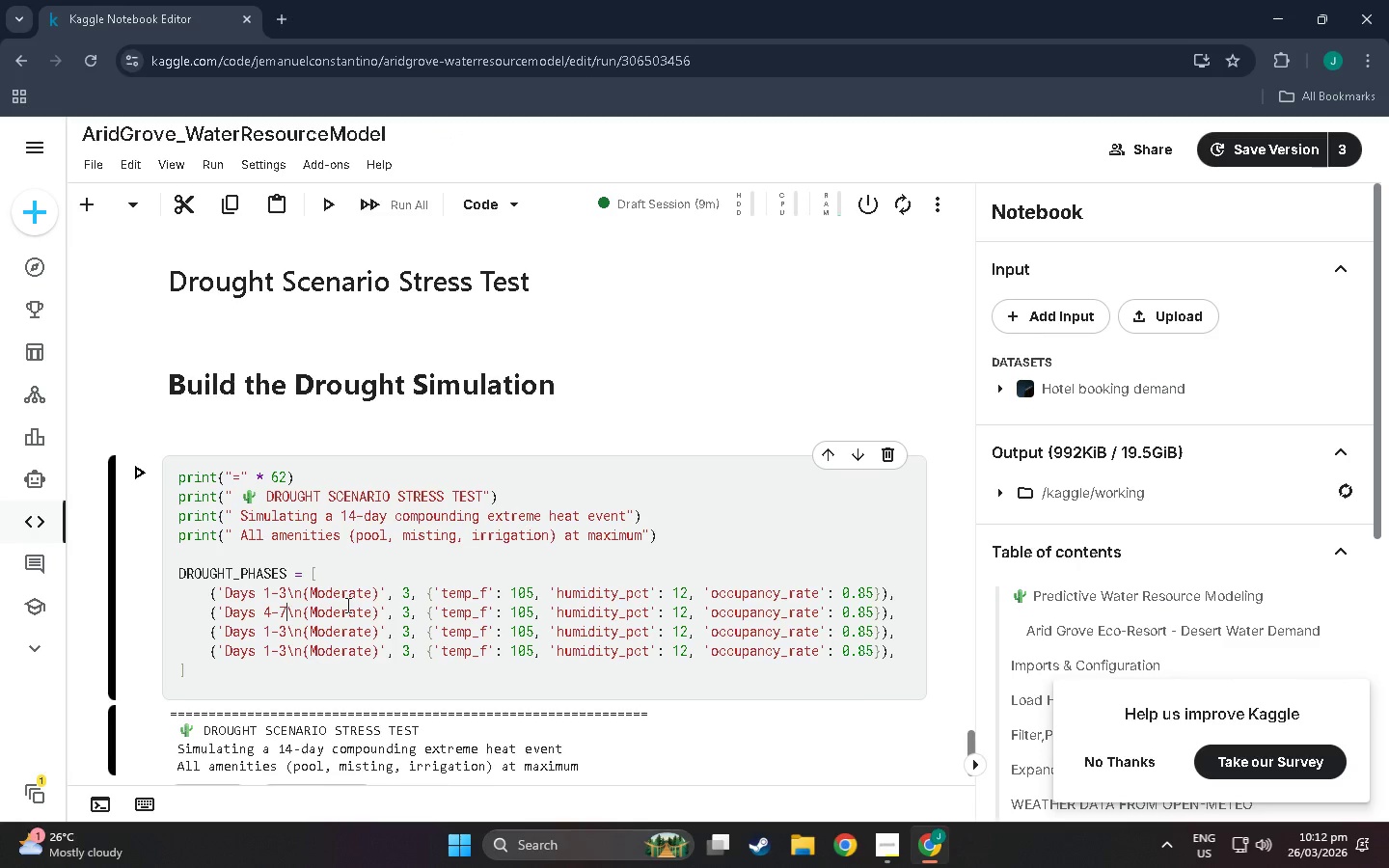 
key(Control+ArrowRight)
 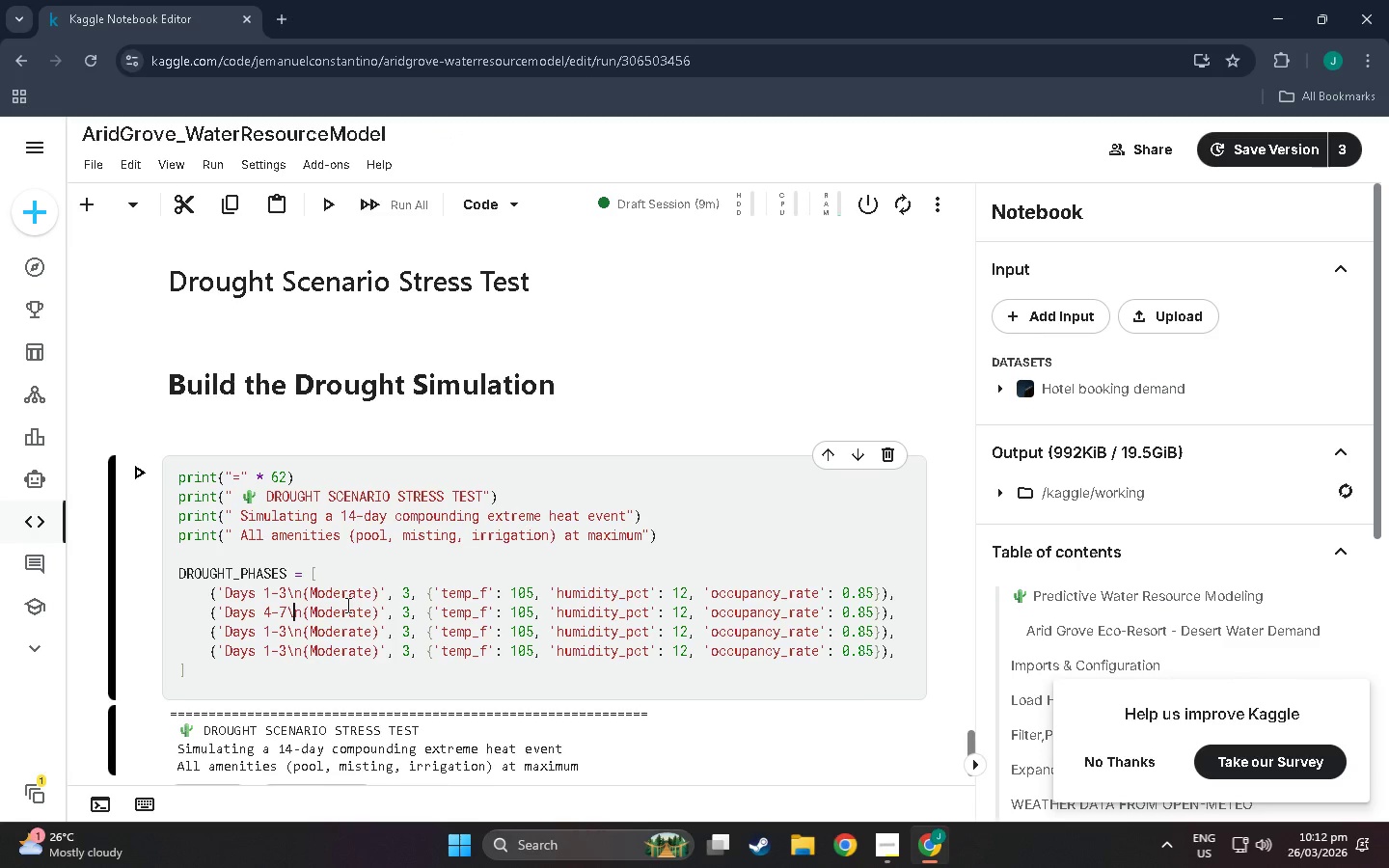 
key(Control+ArrowRight)
 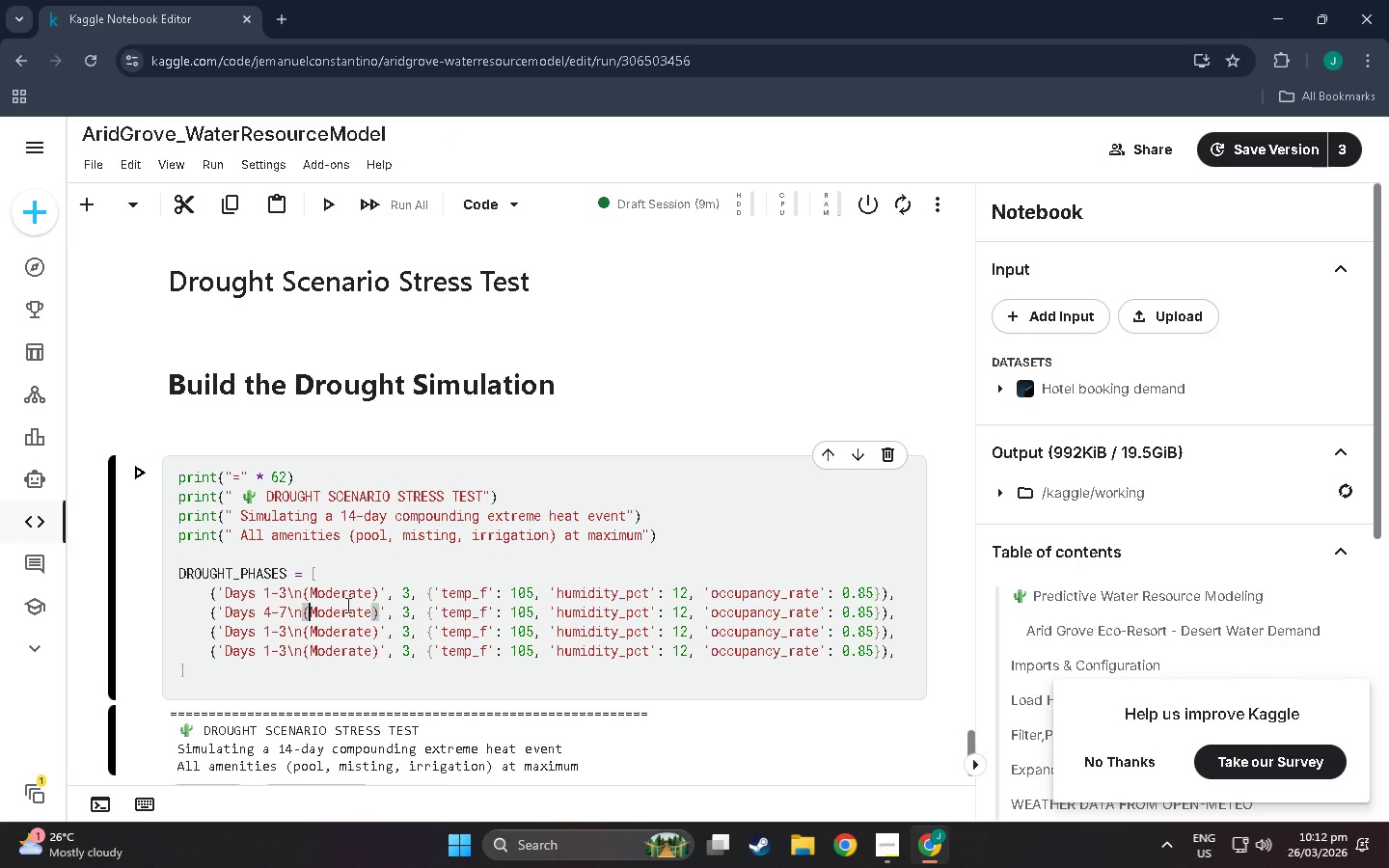 
key(Control+ArrowRight)
 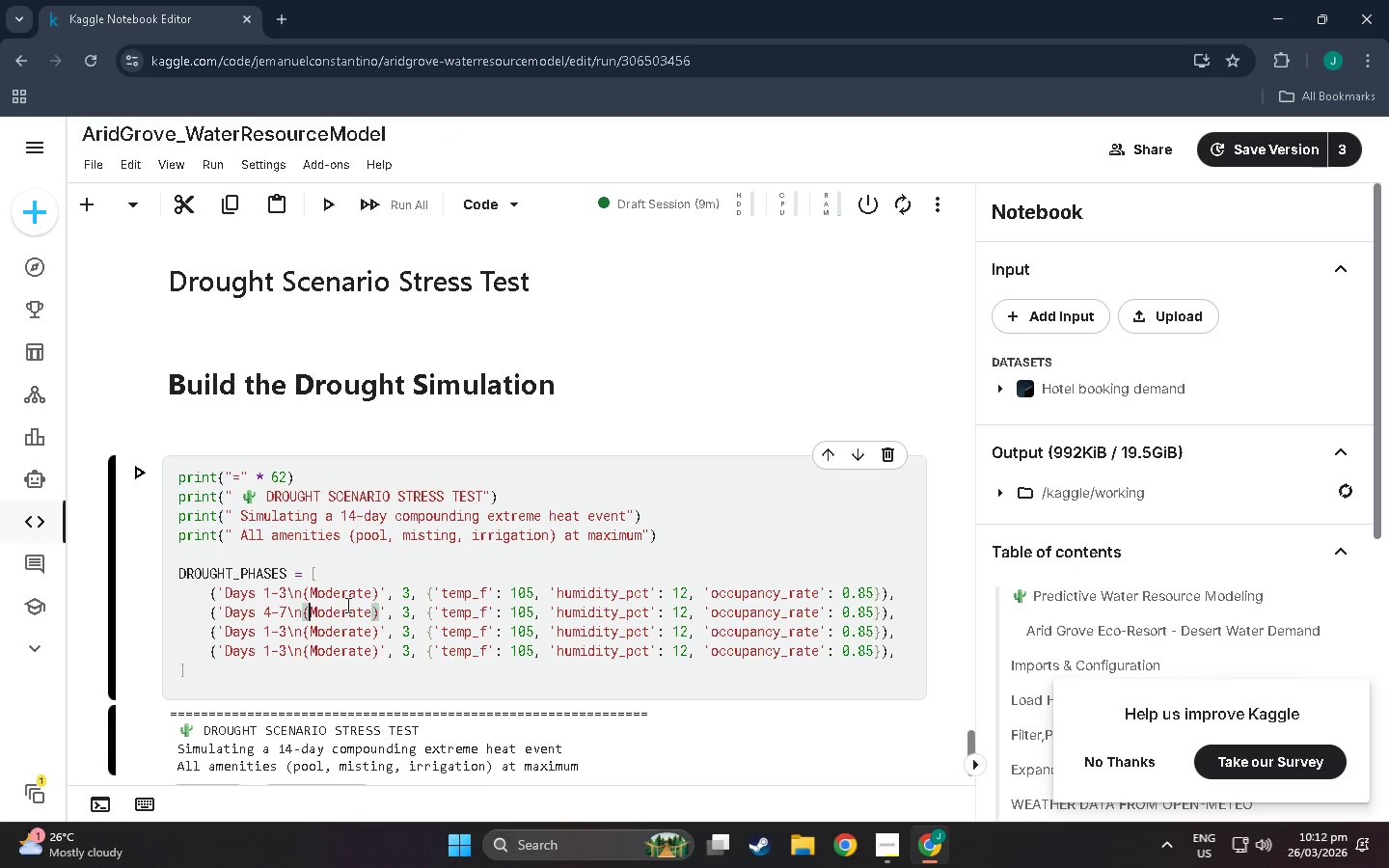 
key(Control+ArrowRight)
 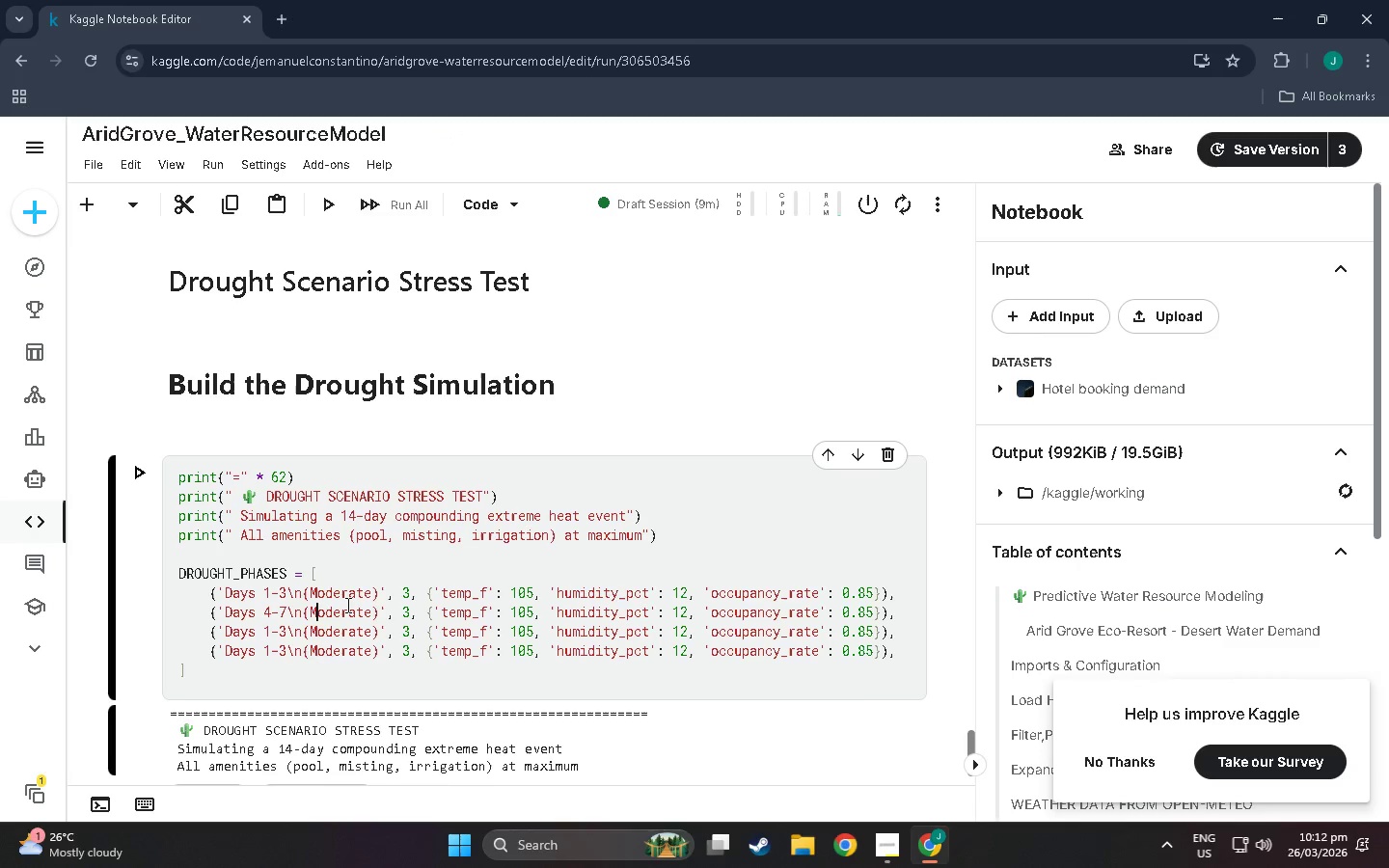 
key(Control+ArrowRight)
 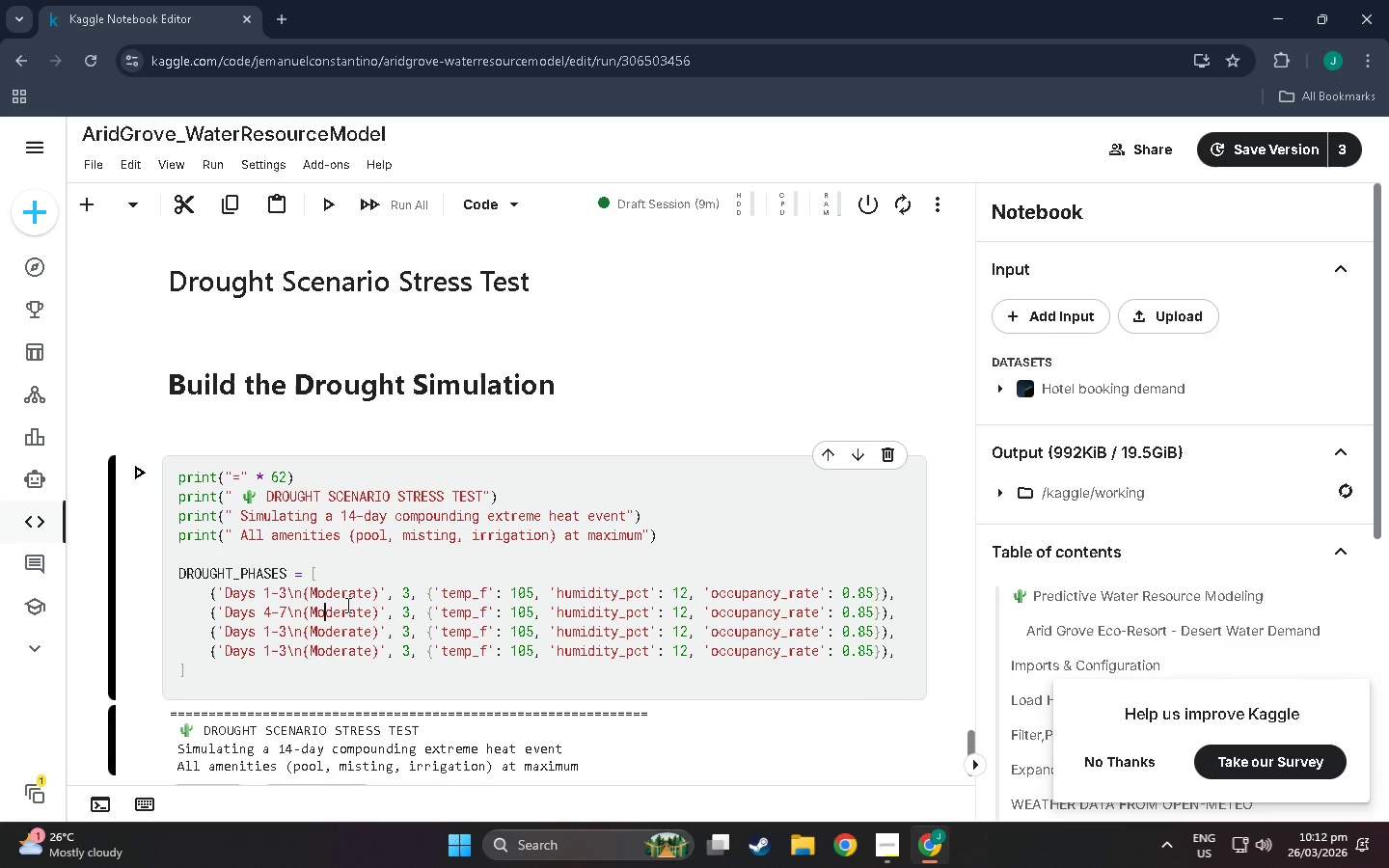 
key(Control+ArrowRight)
 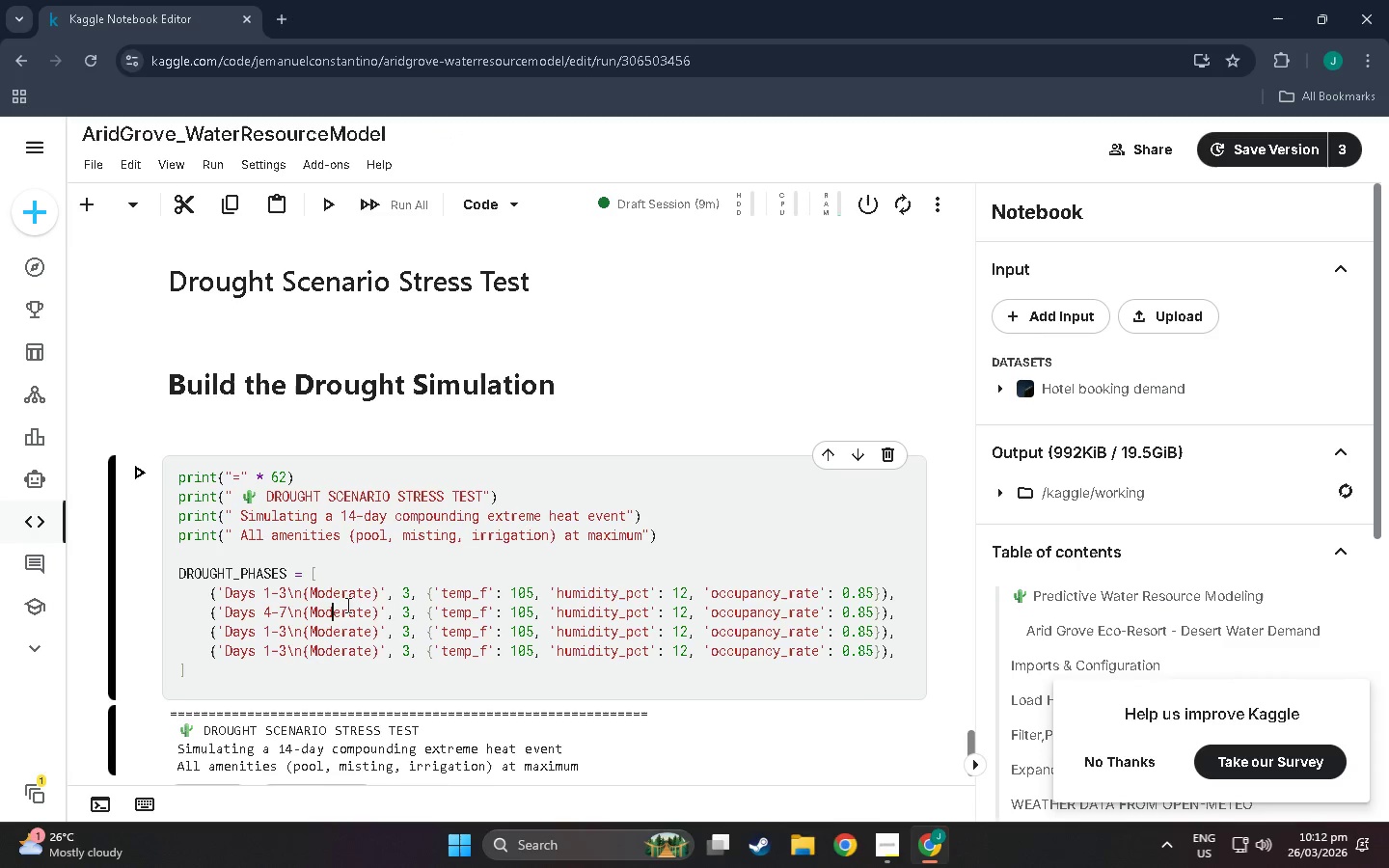 
key(Control+ArrowRight)
 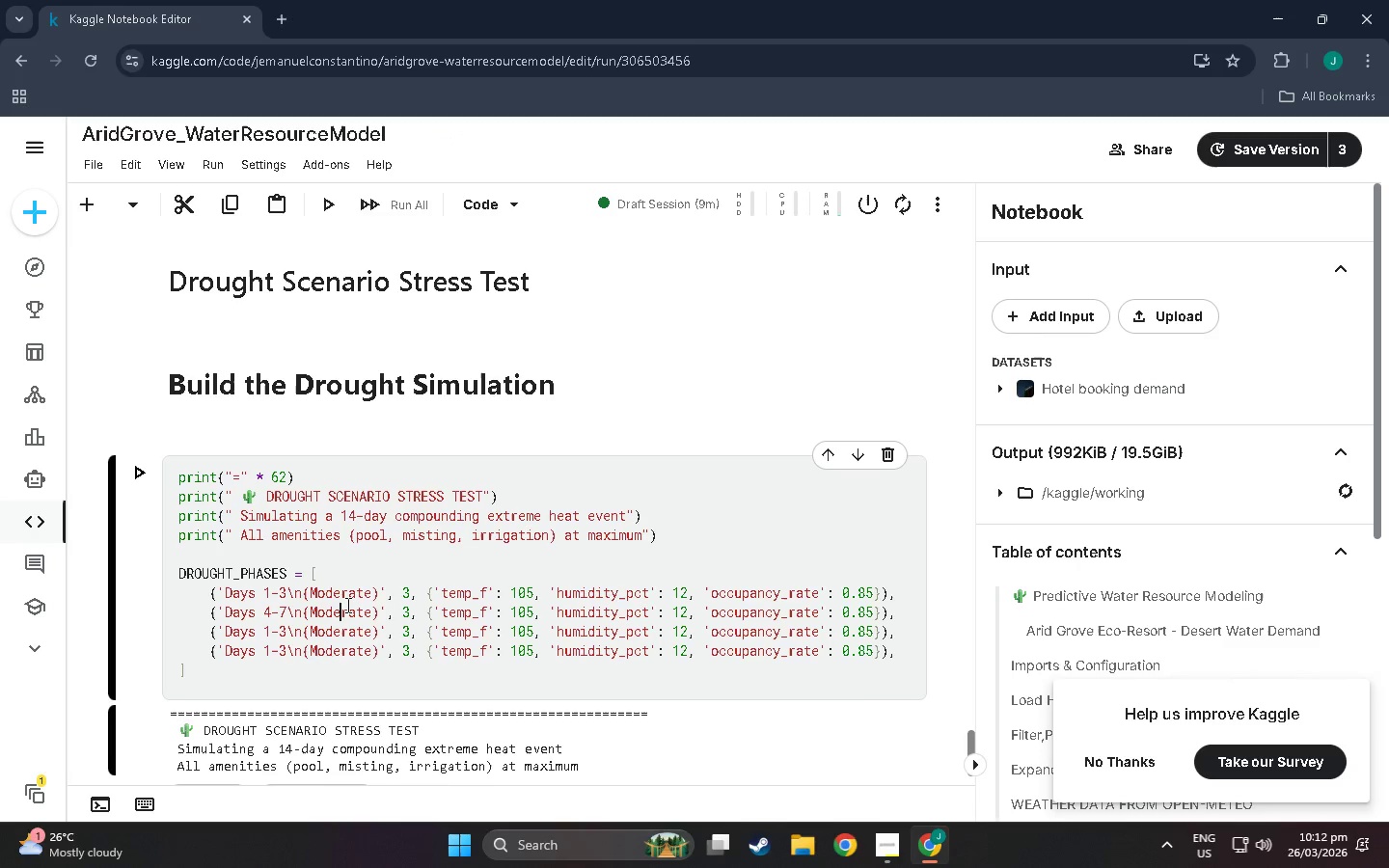 
key(Control+ArrowRight)
 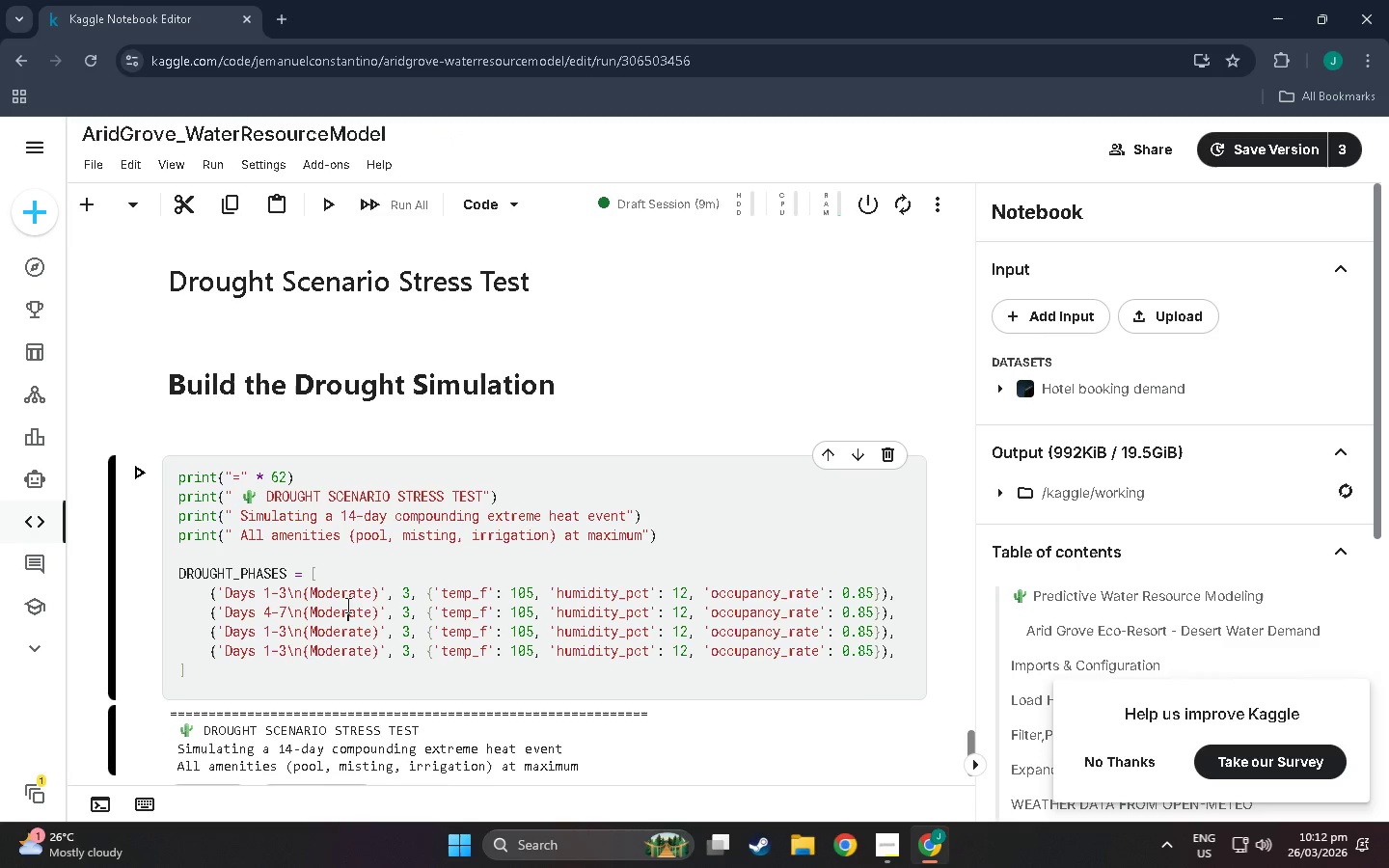 
key(Control+ArrowRight)
 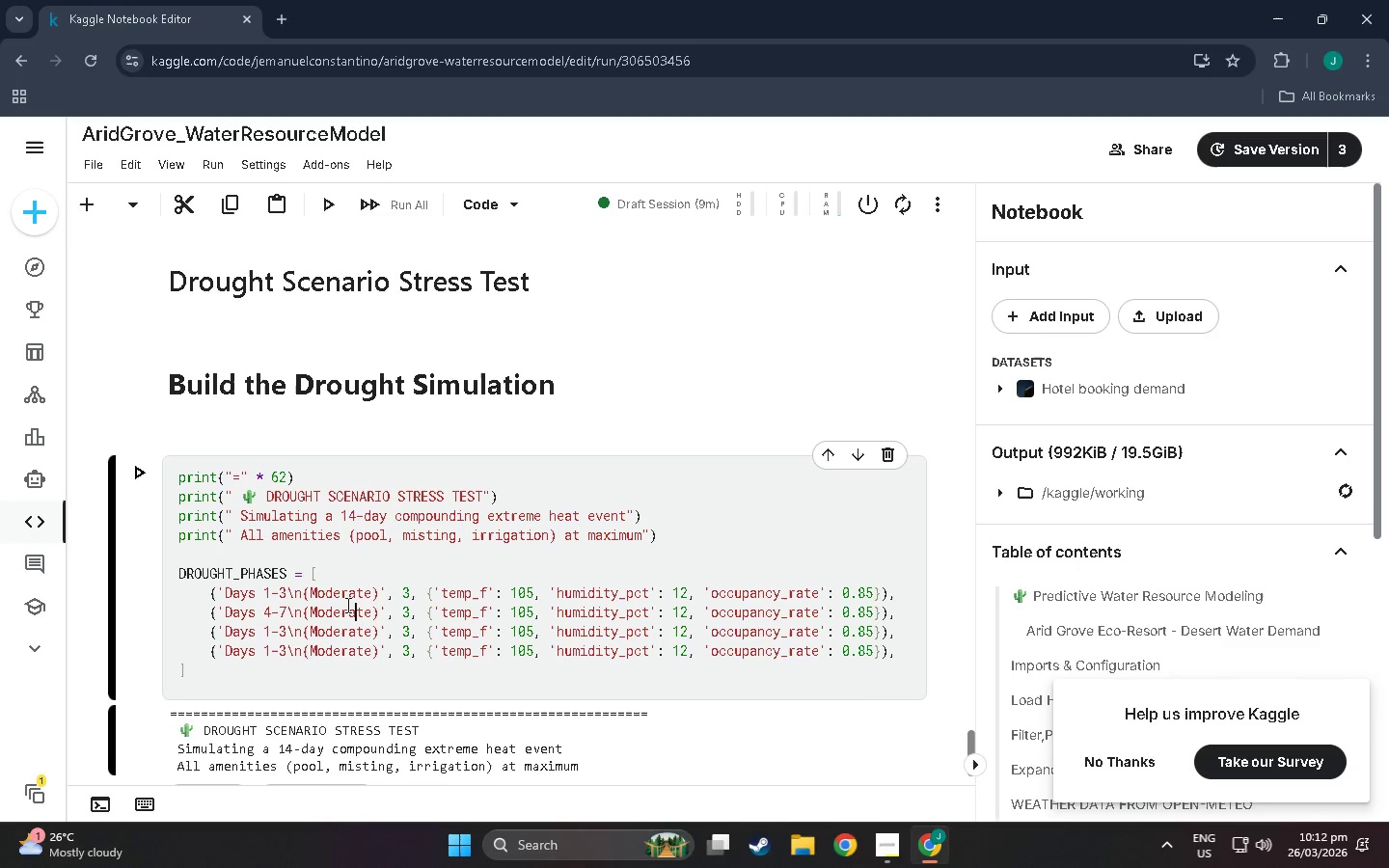 
key(Control+ArrowRight)
 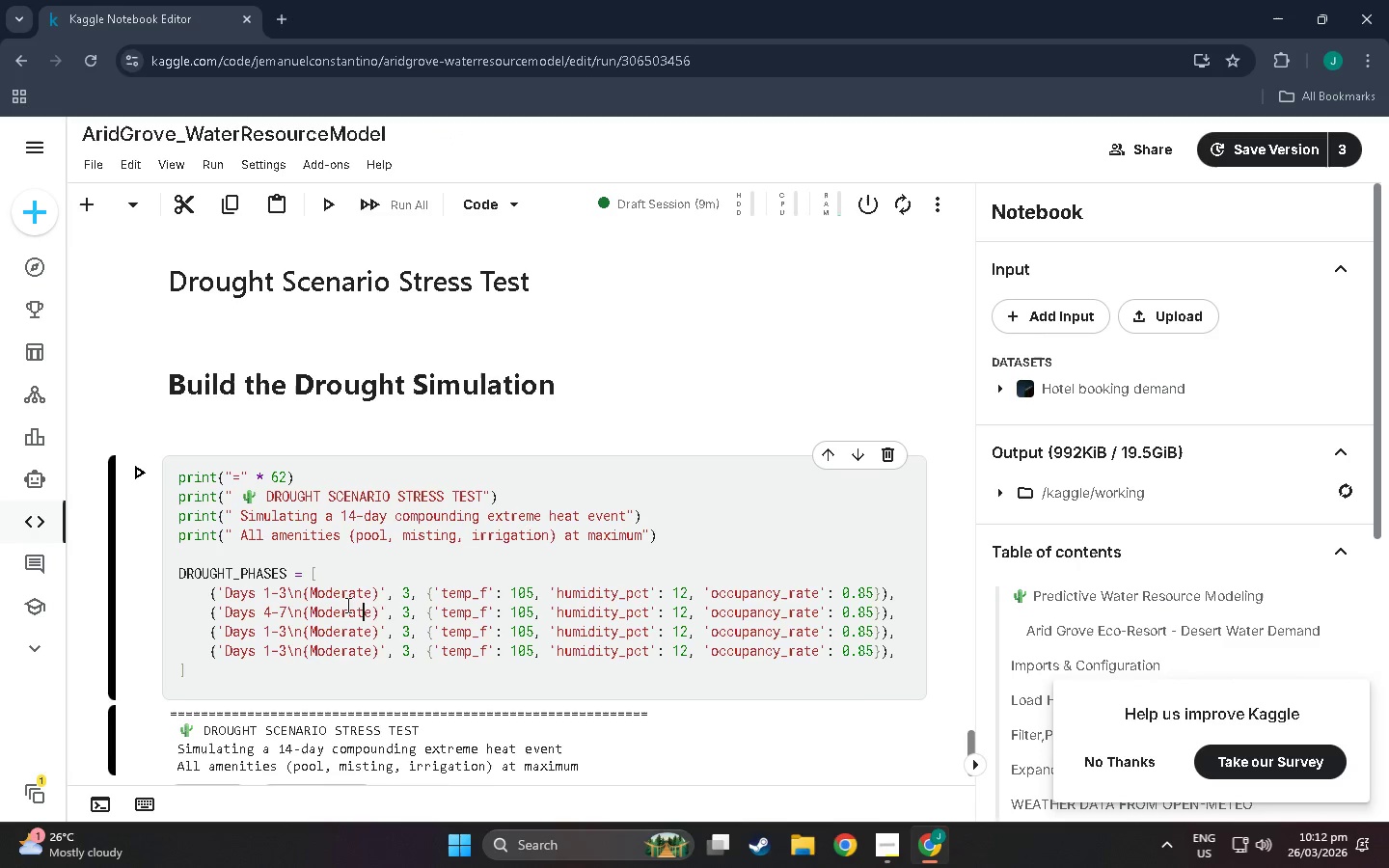 
key(Control+ArrowRight)
 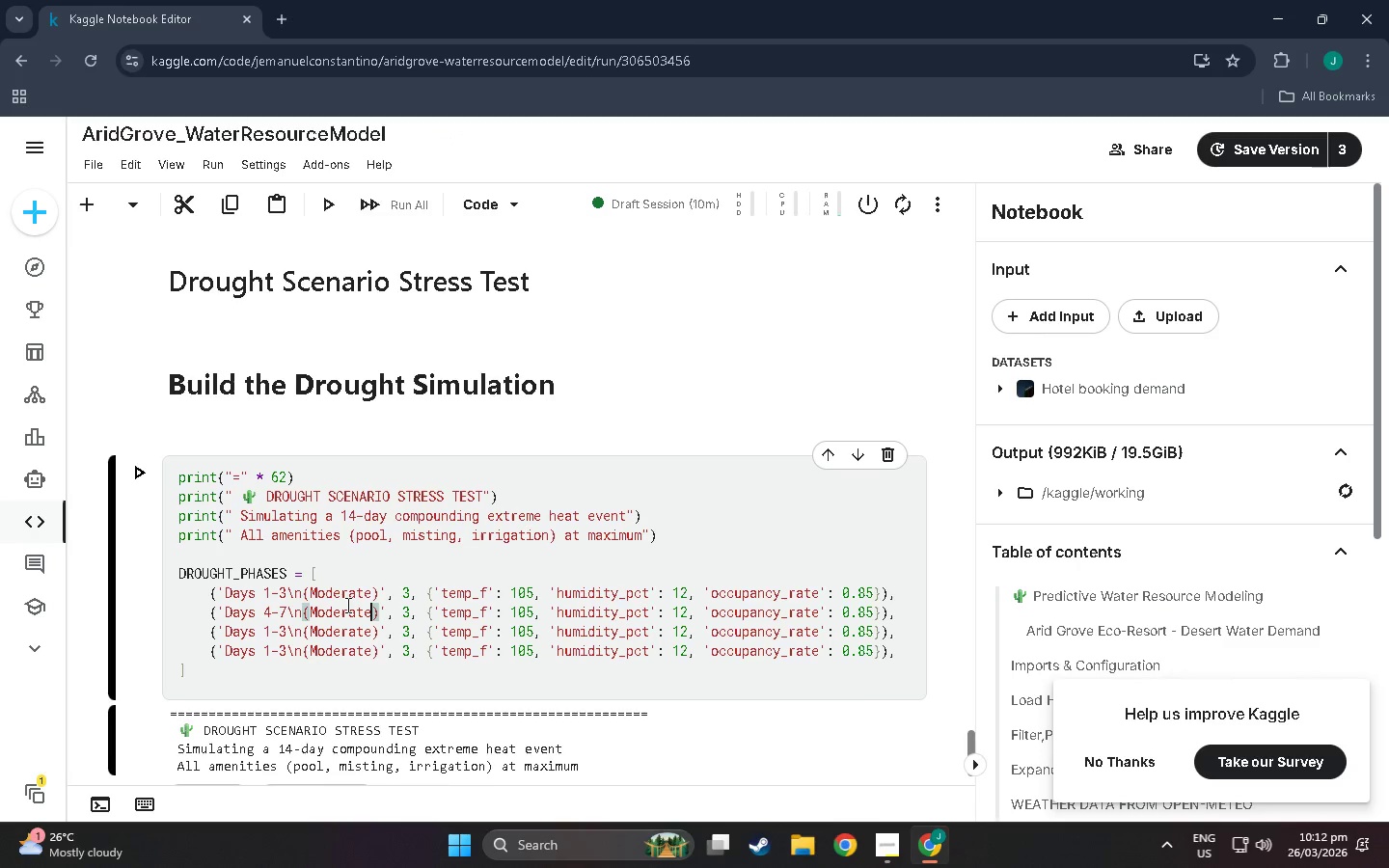 
key(Control+Shift+Backspace)
 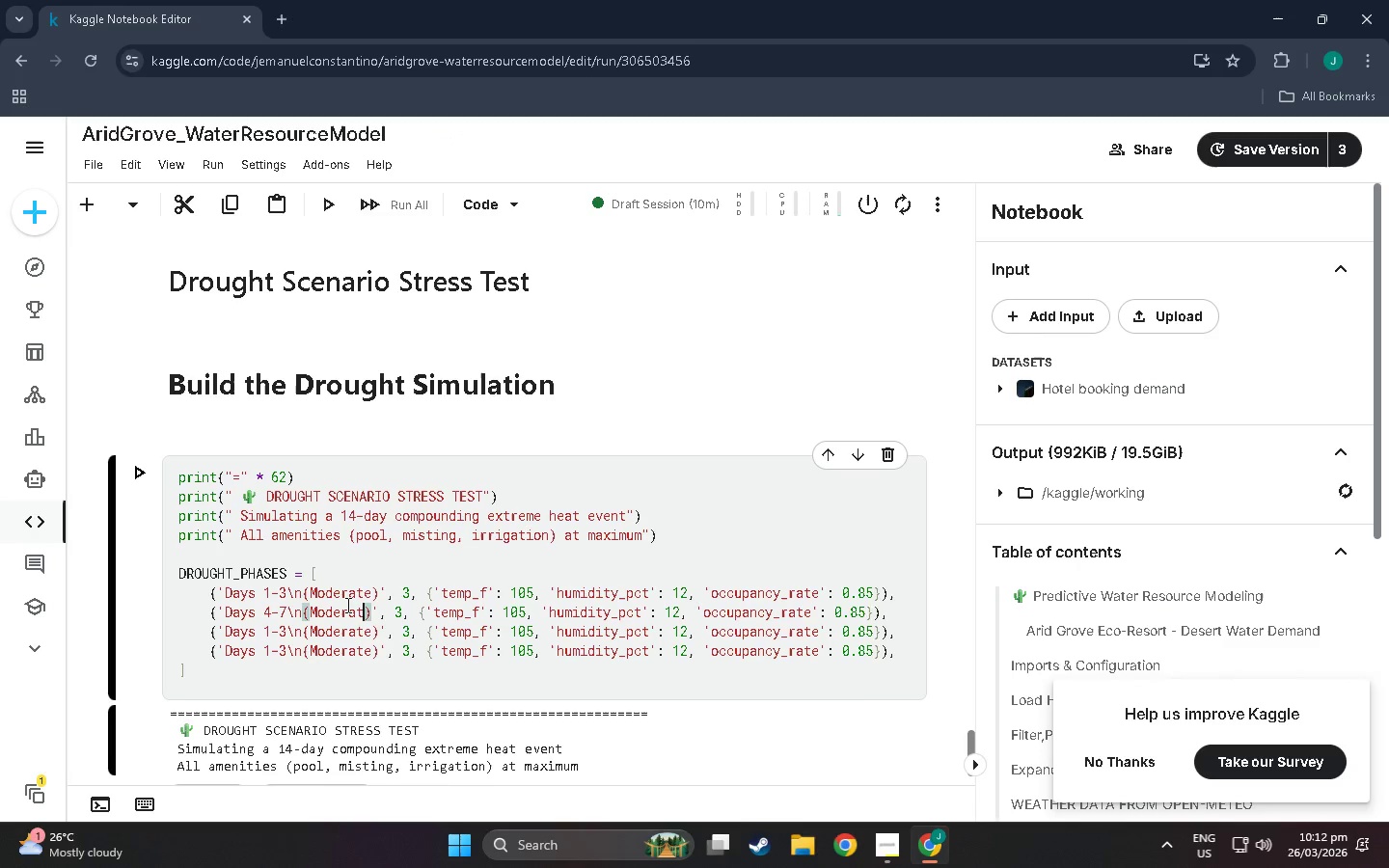 
key(Control+Shift+Backspace)
 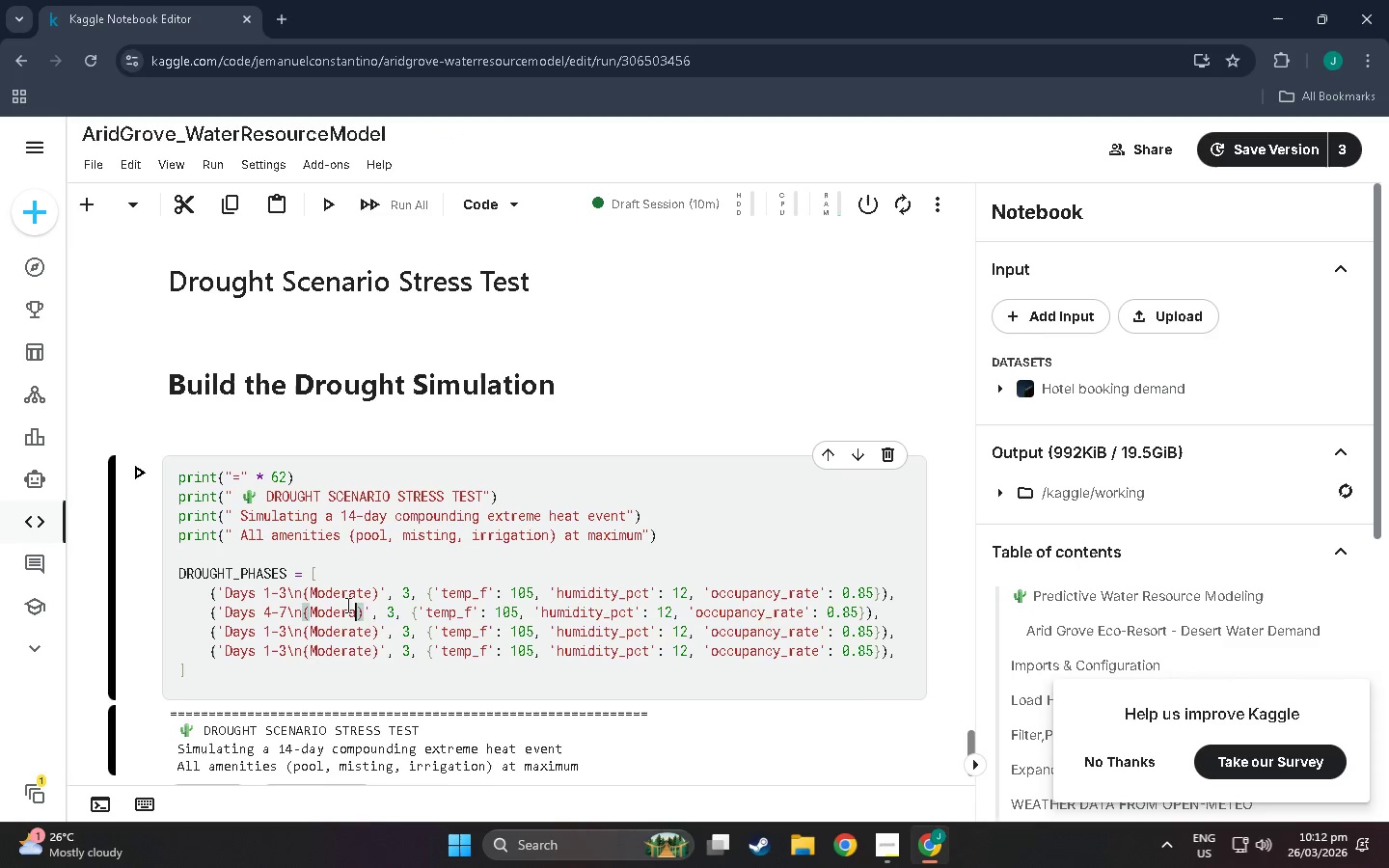 
key(Control+Shift+Backspace)
 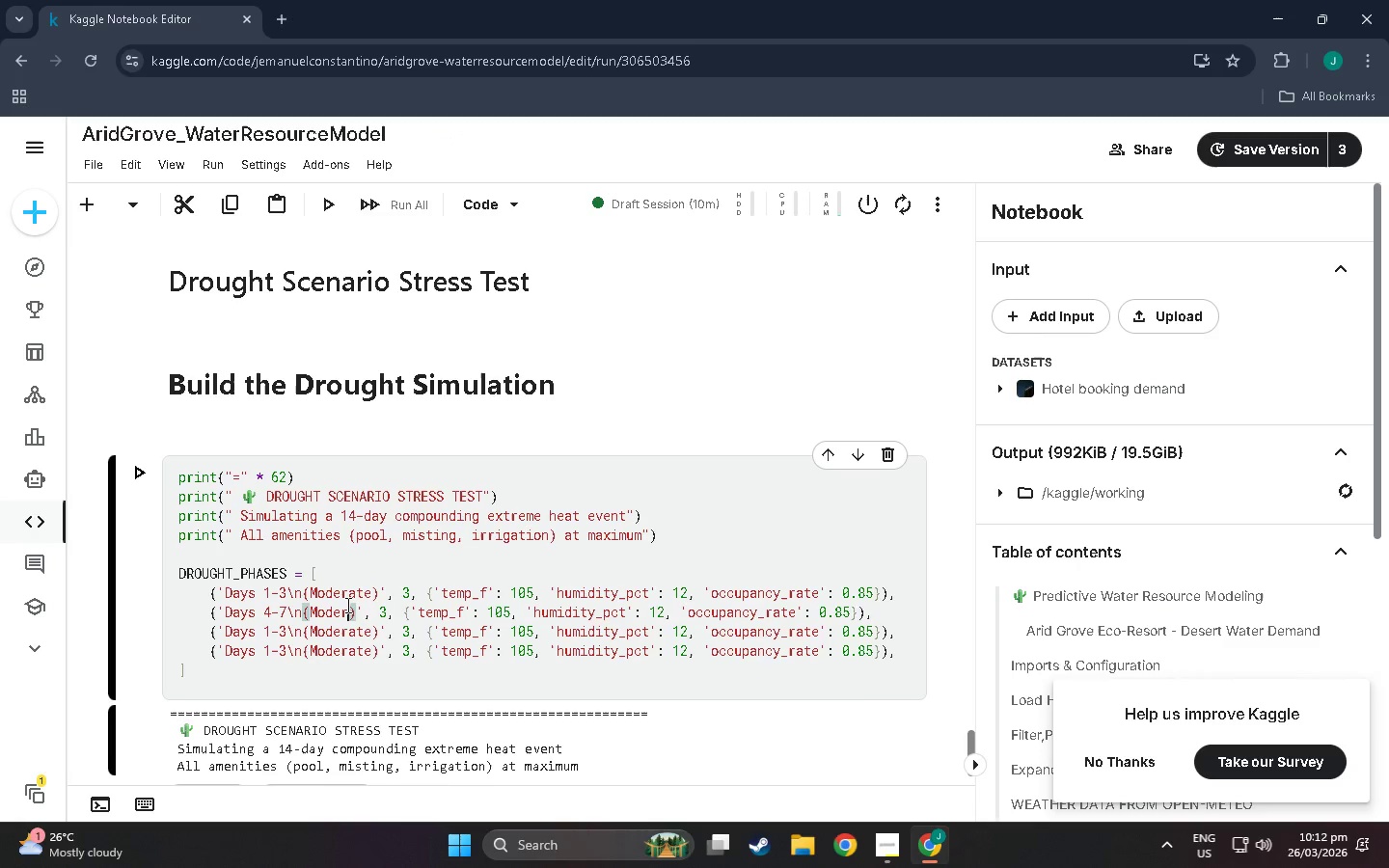 
key(Control+Shift+Backspace)
 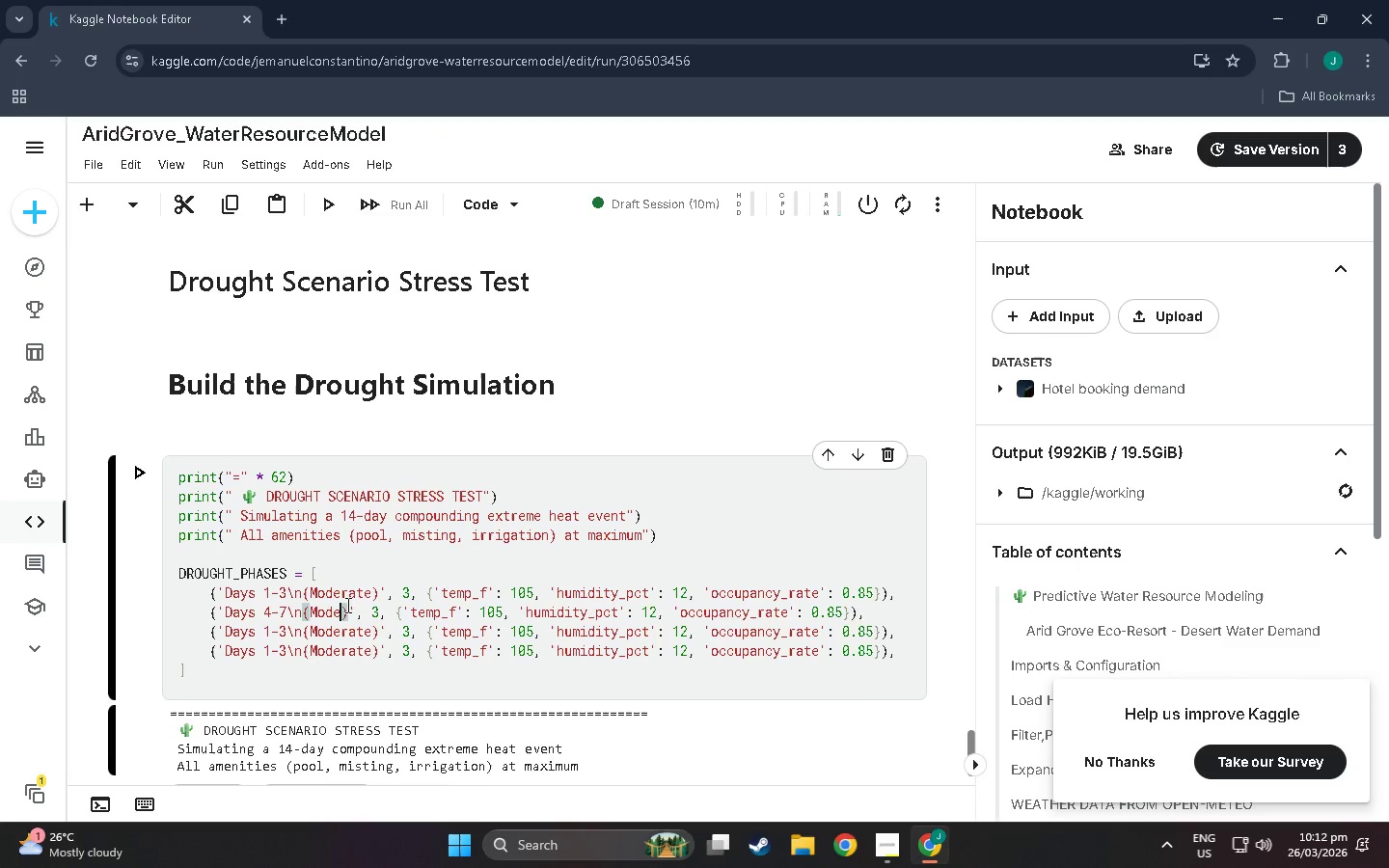 
key(Control+Shift+Backspace)
 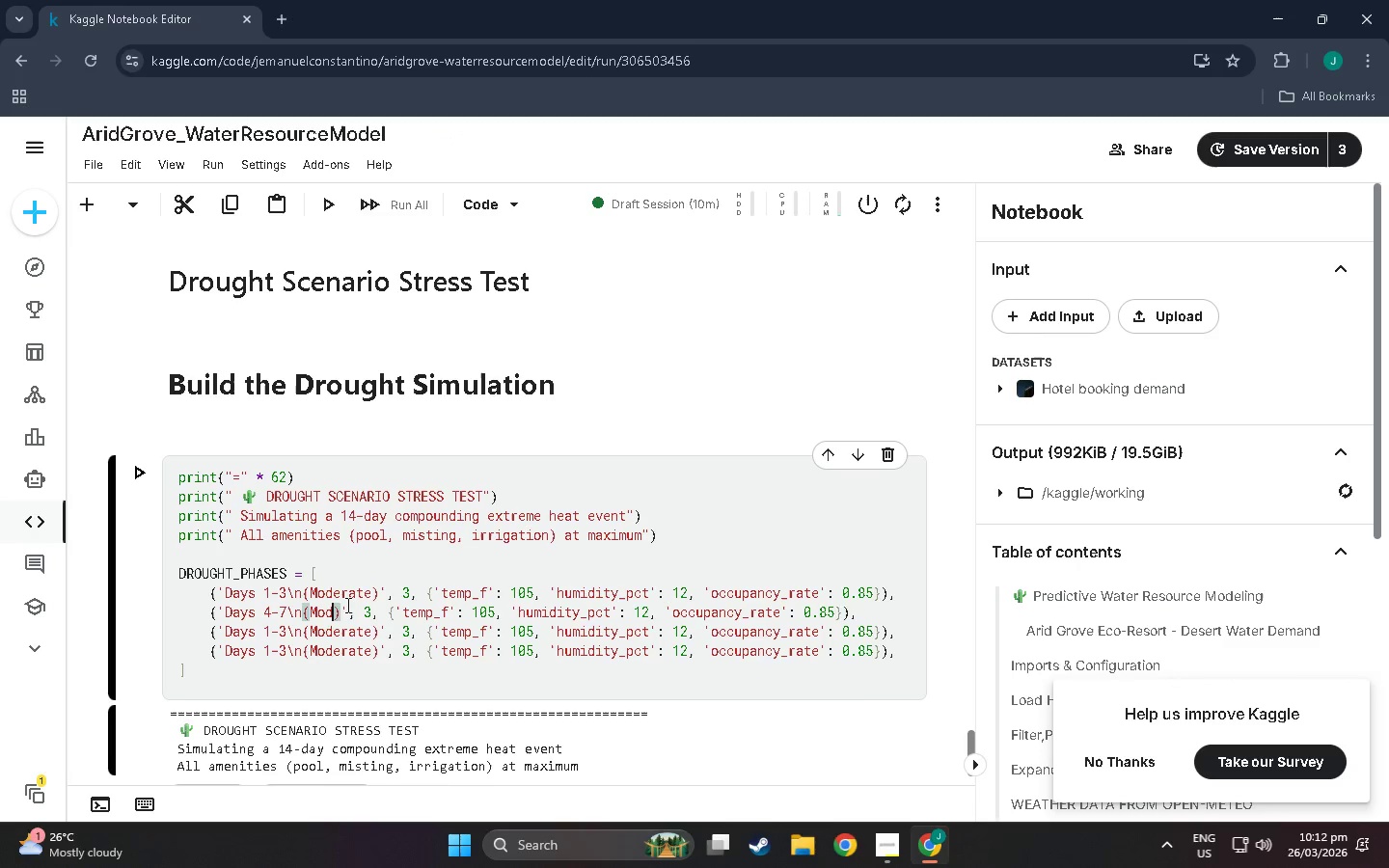 
key(Control+Shift+Backspace)
 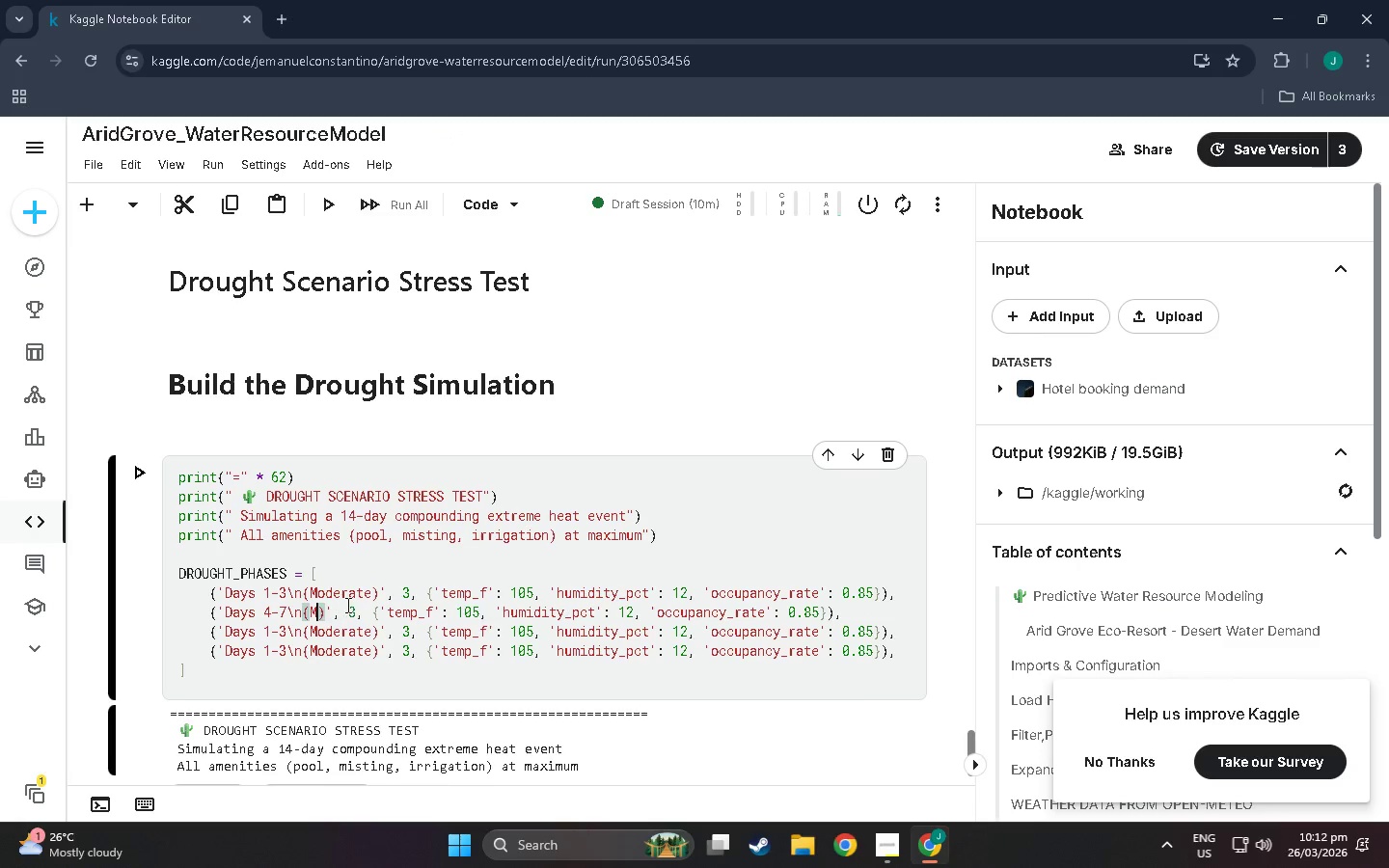 
key(Control+Shift+Backspace)
 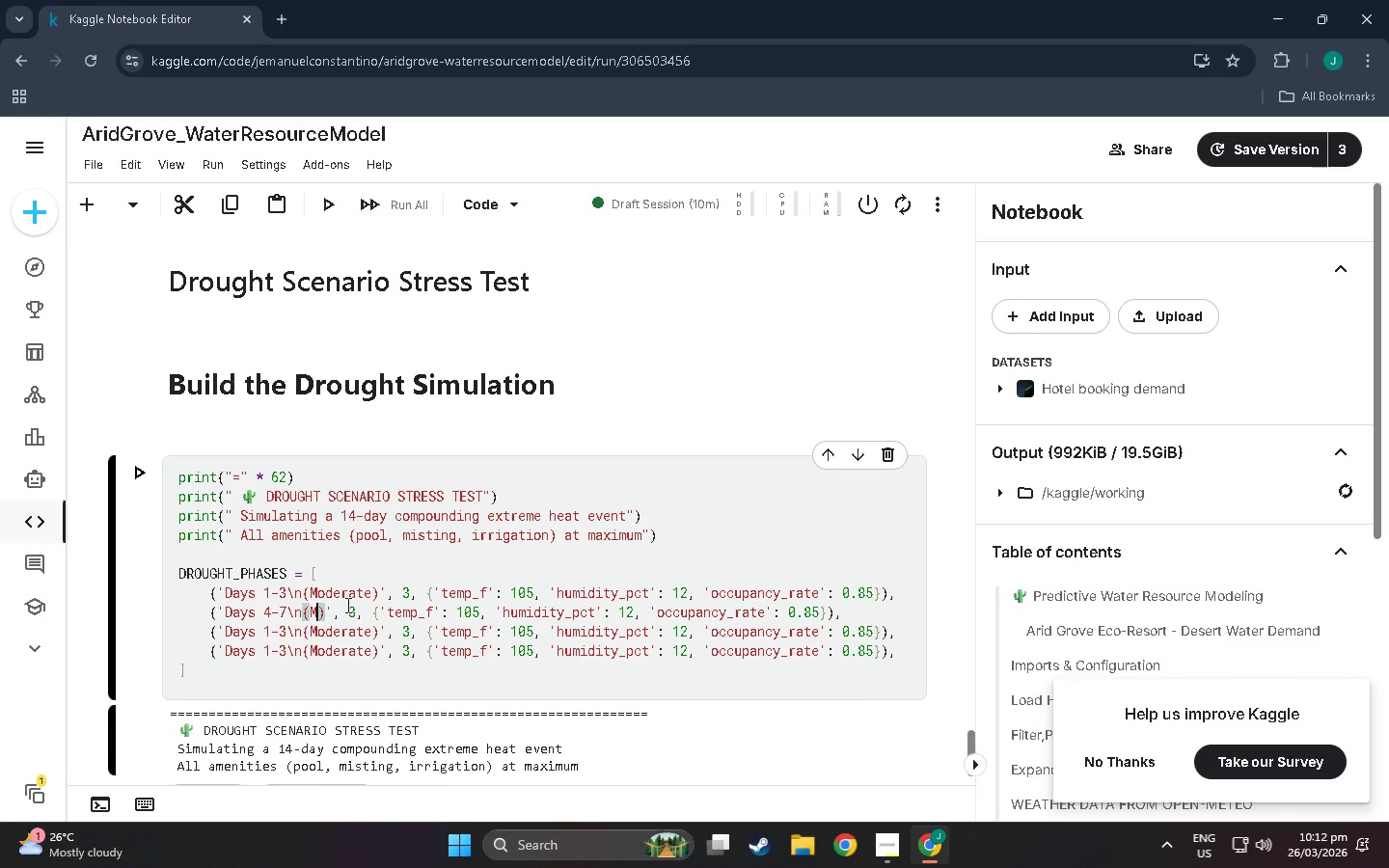 
key(Control+Shift+Backspace)
 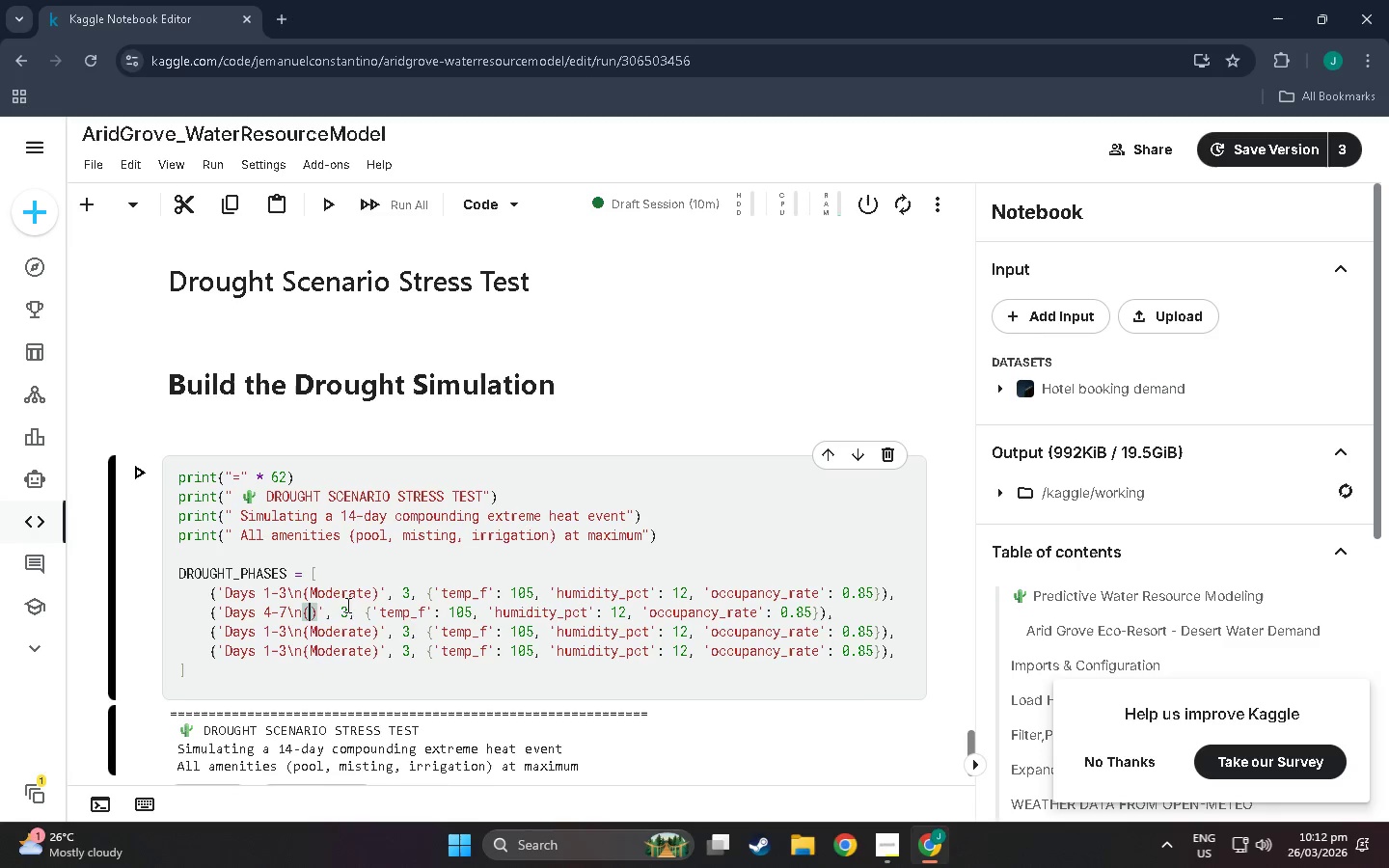 
key(Control+Shift+S)
 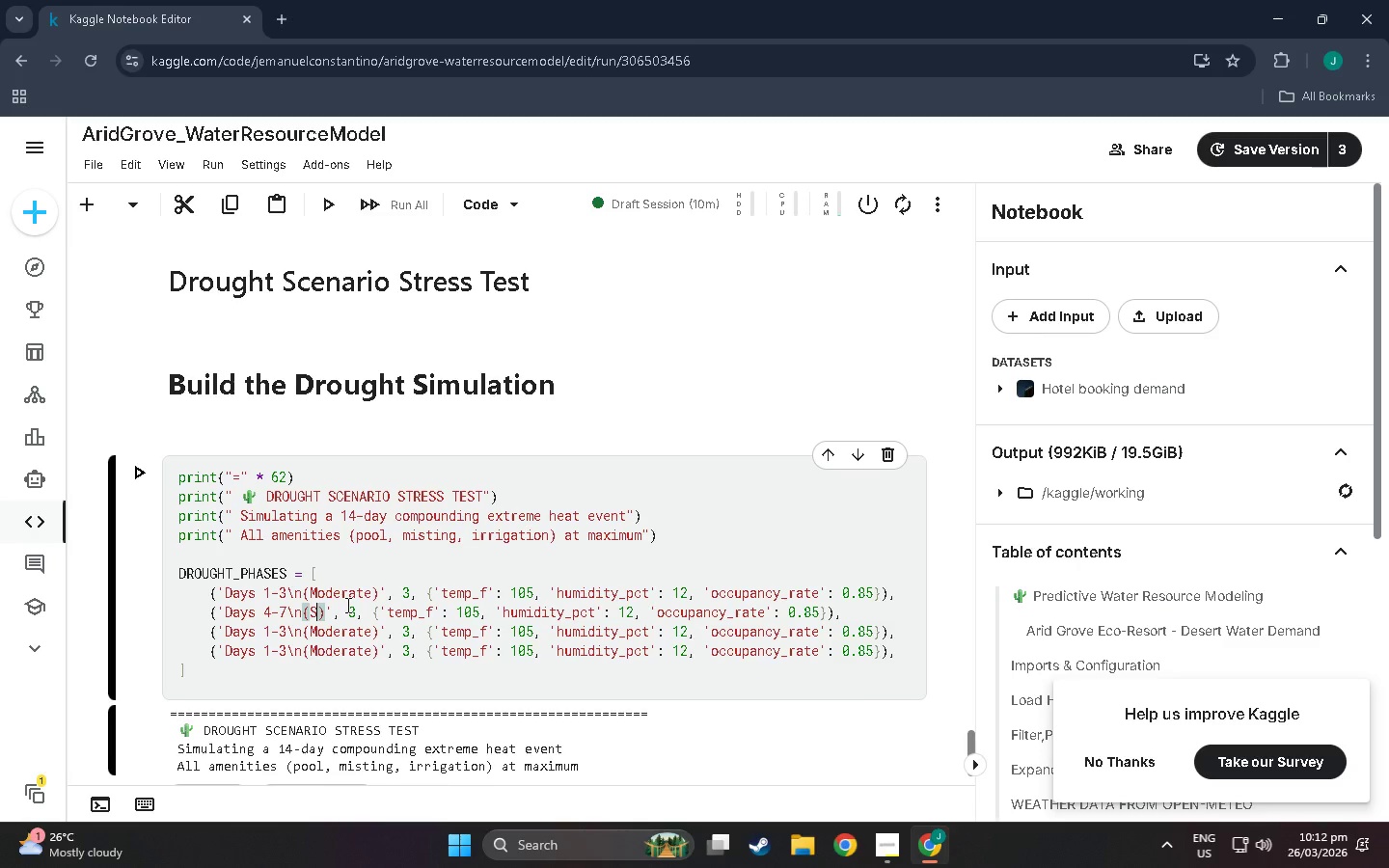 
key(Control+E)
 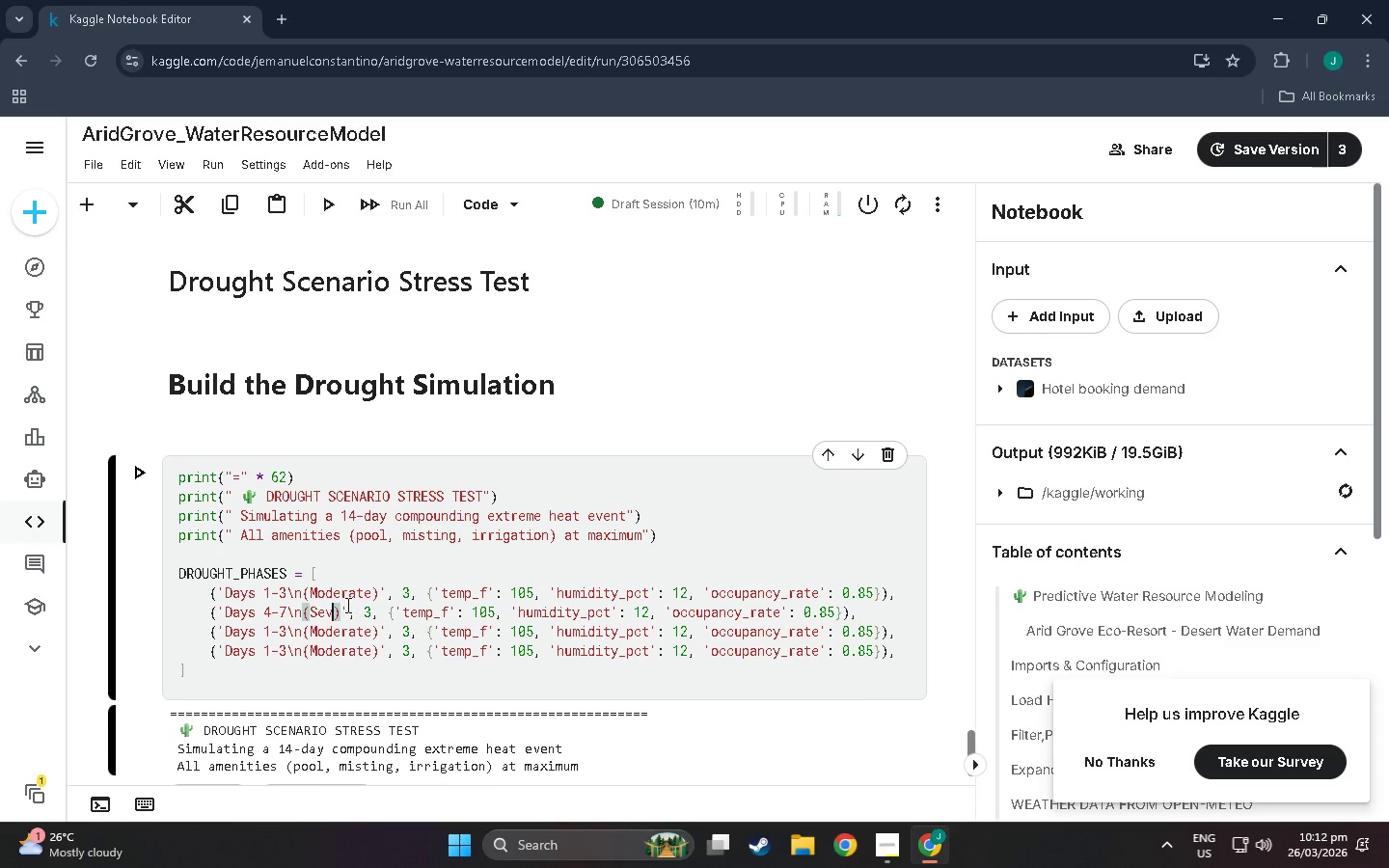 
key(Control+V)
 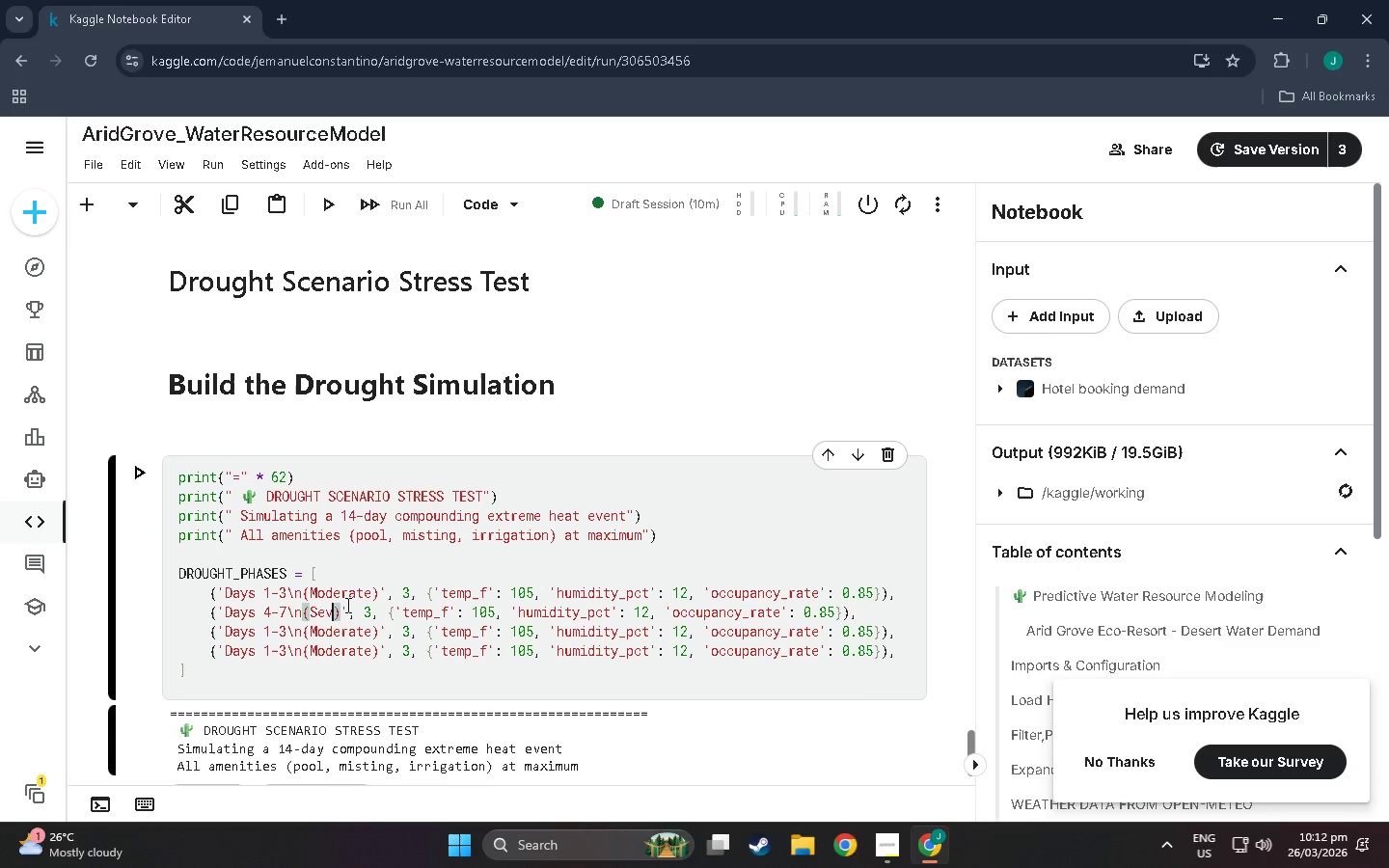 
key(Control+E)
 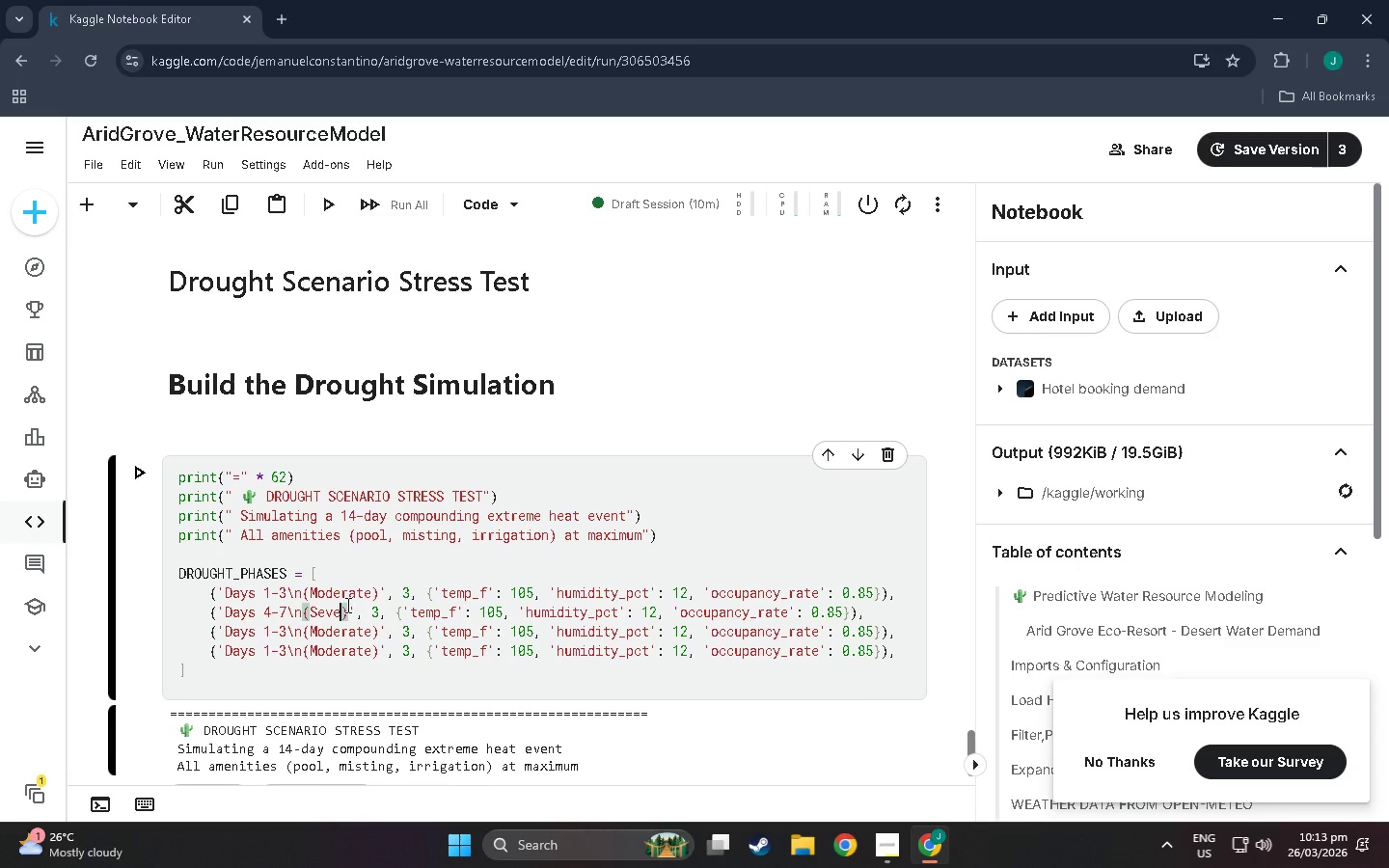 
key(Control+R)
 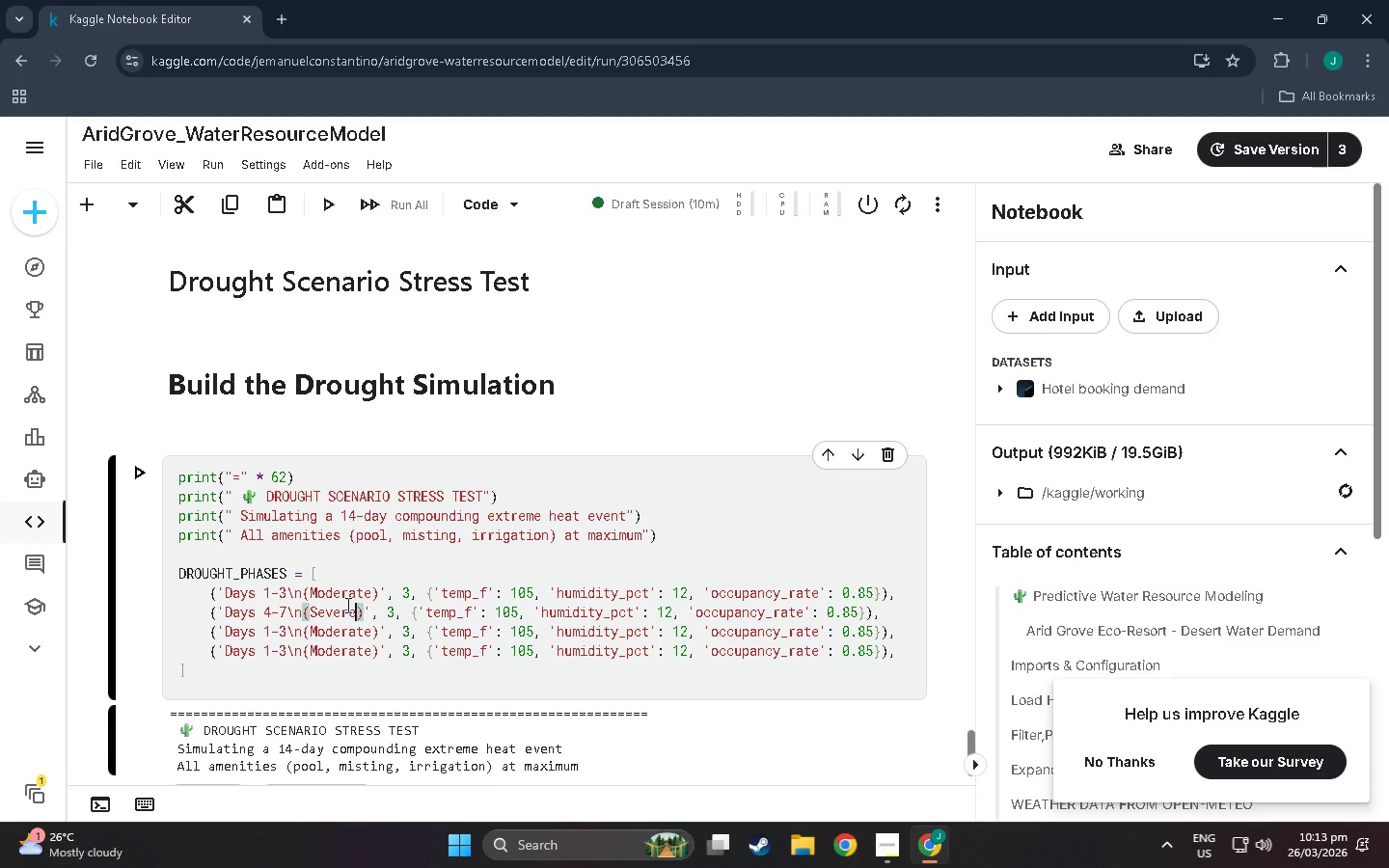 
key(Control+E)
 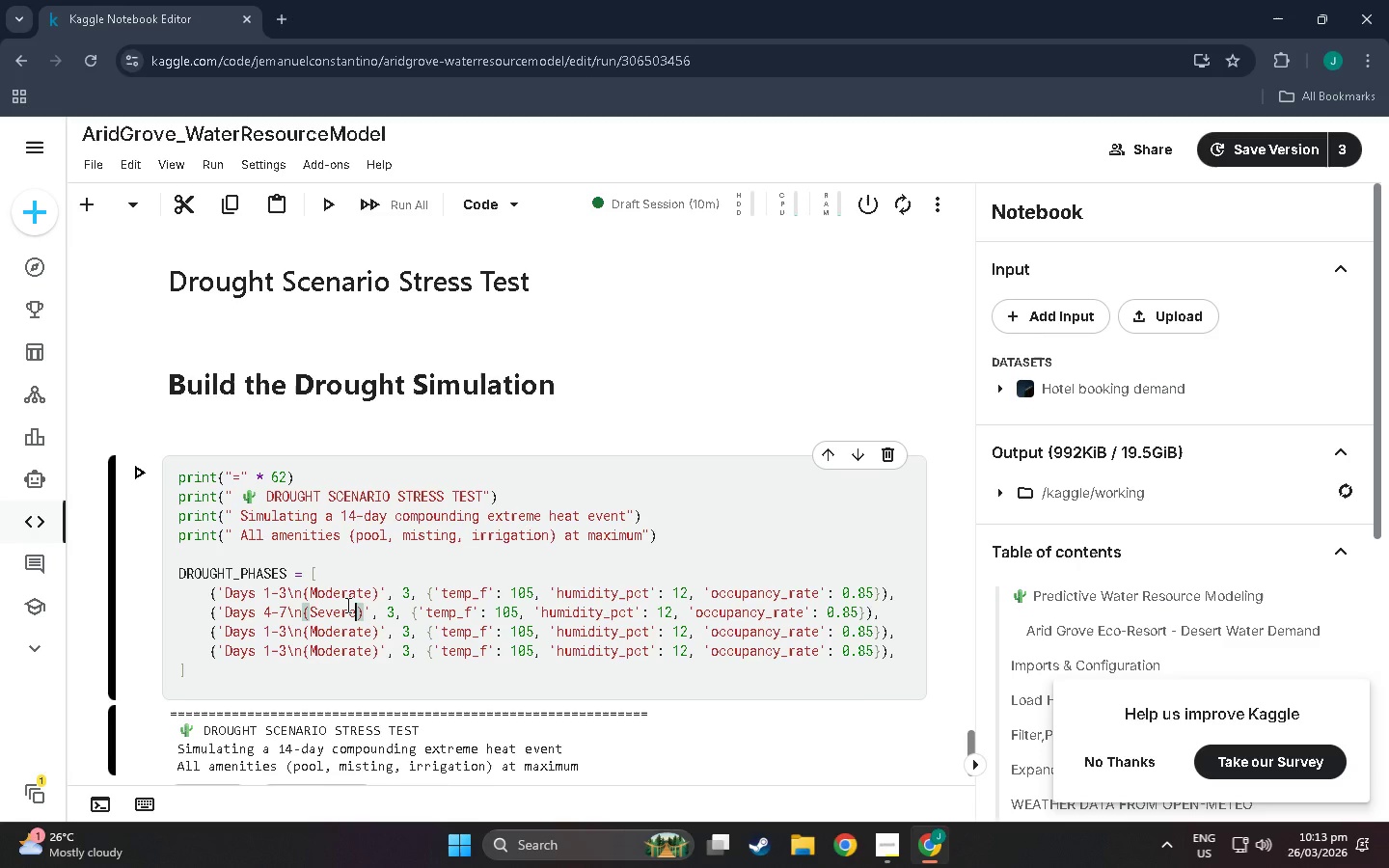 
key(Control+ArrowRight)
 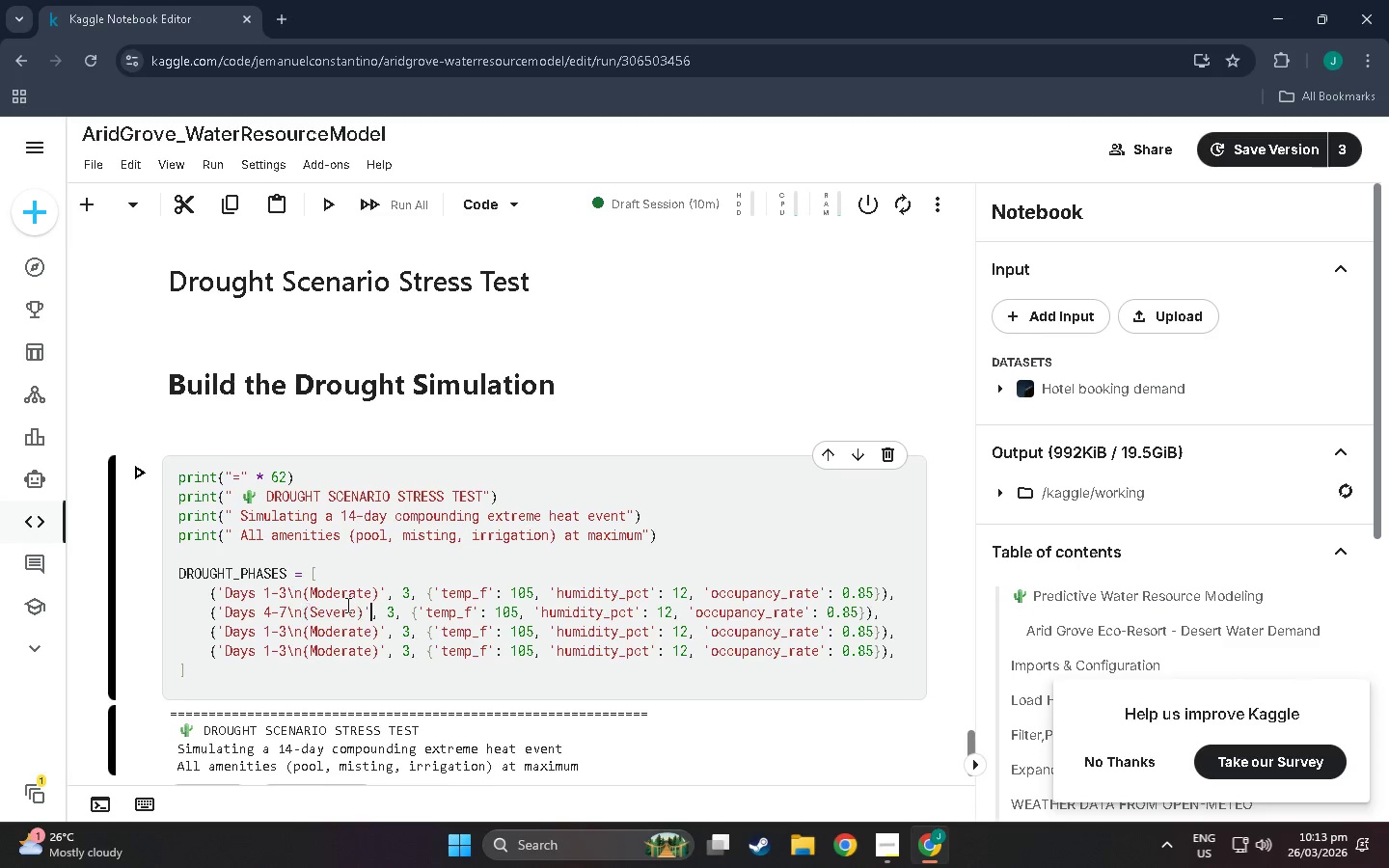 
key(Control+ArrowRight)
 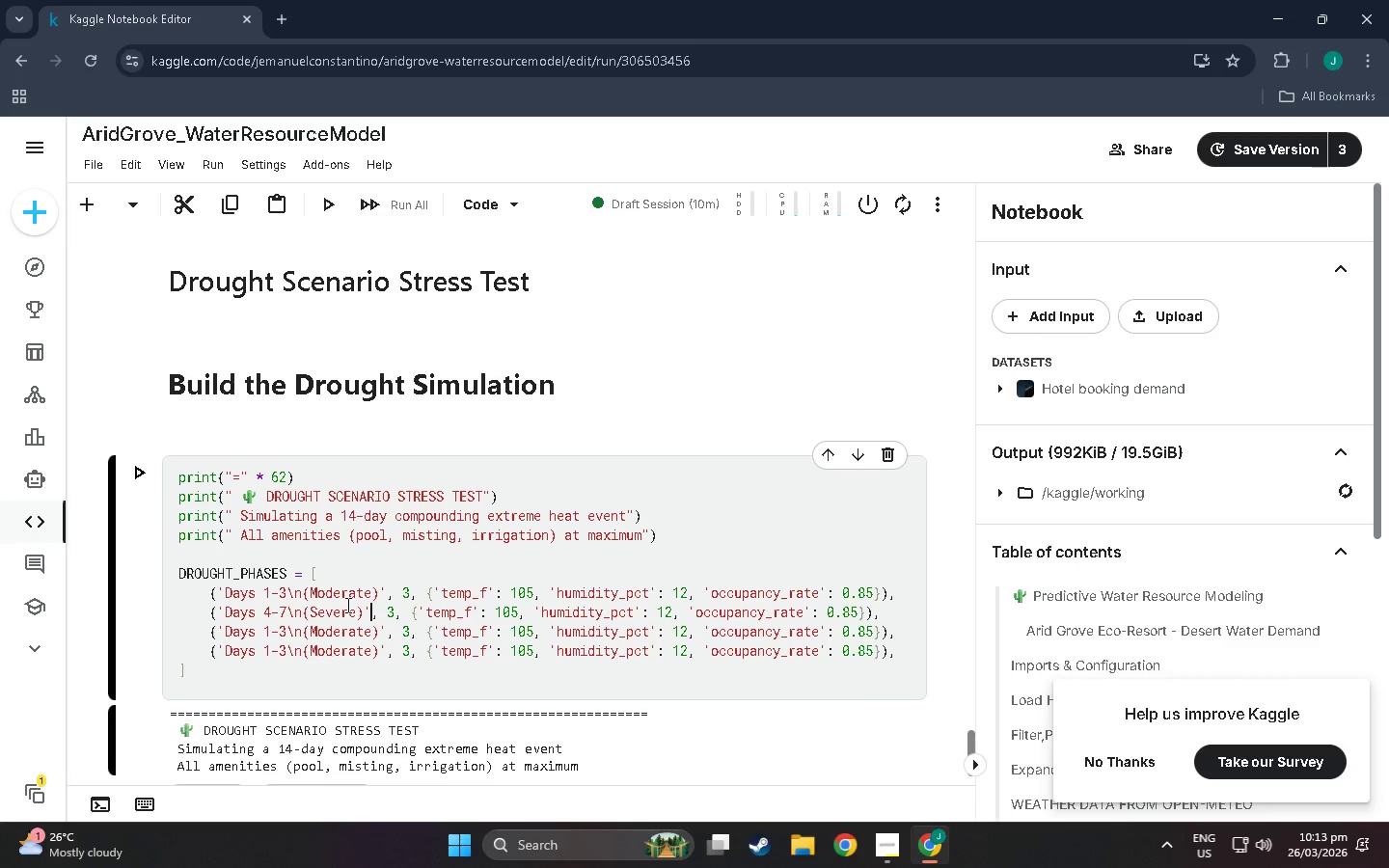 
key(Control+ArrowRight)
 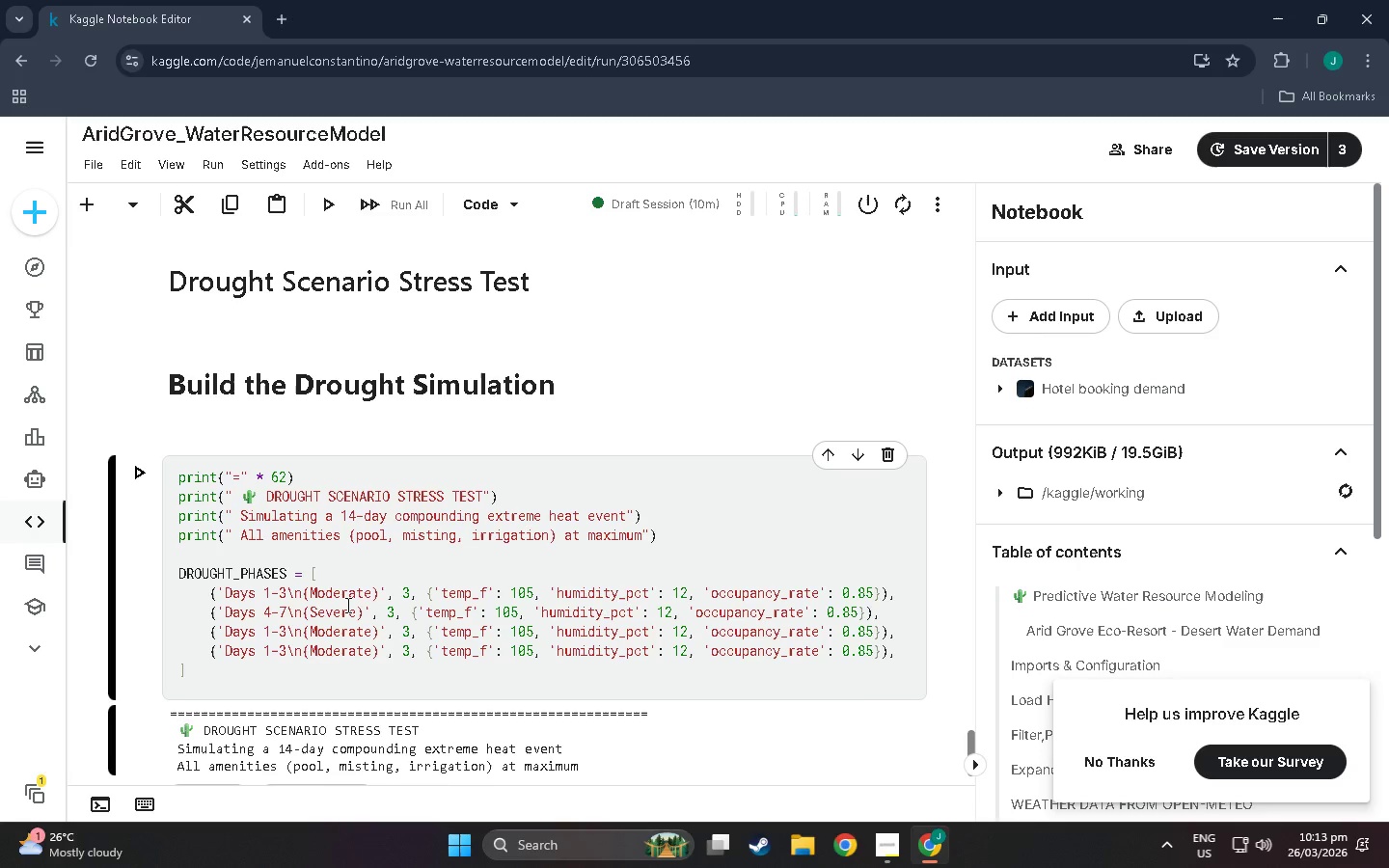 
key(Control+ArrowRight)
 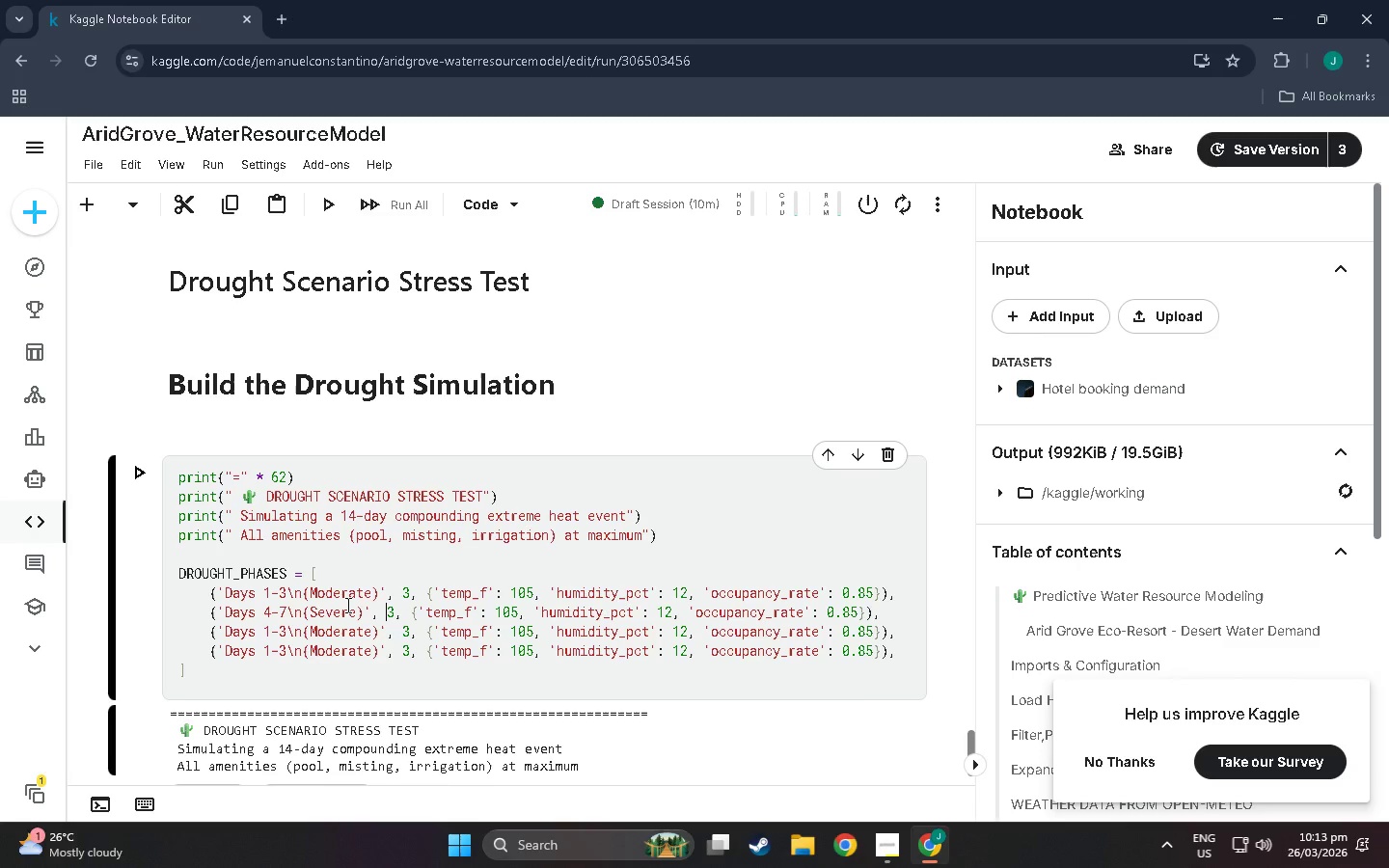 
key(Control+ArrowRight)
 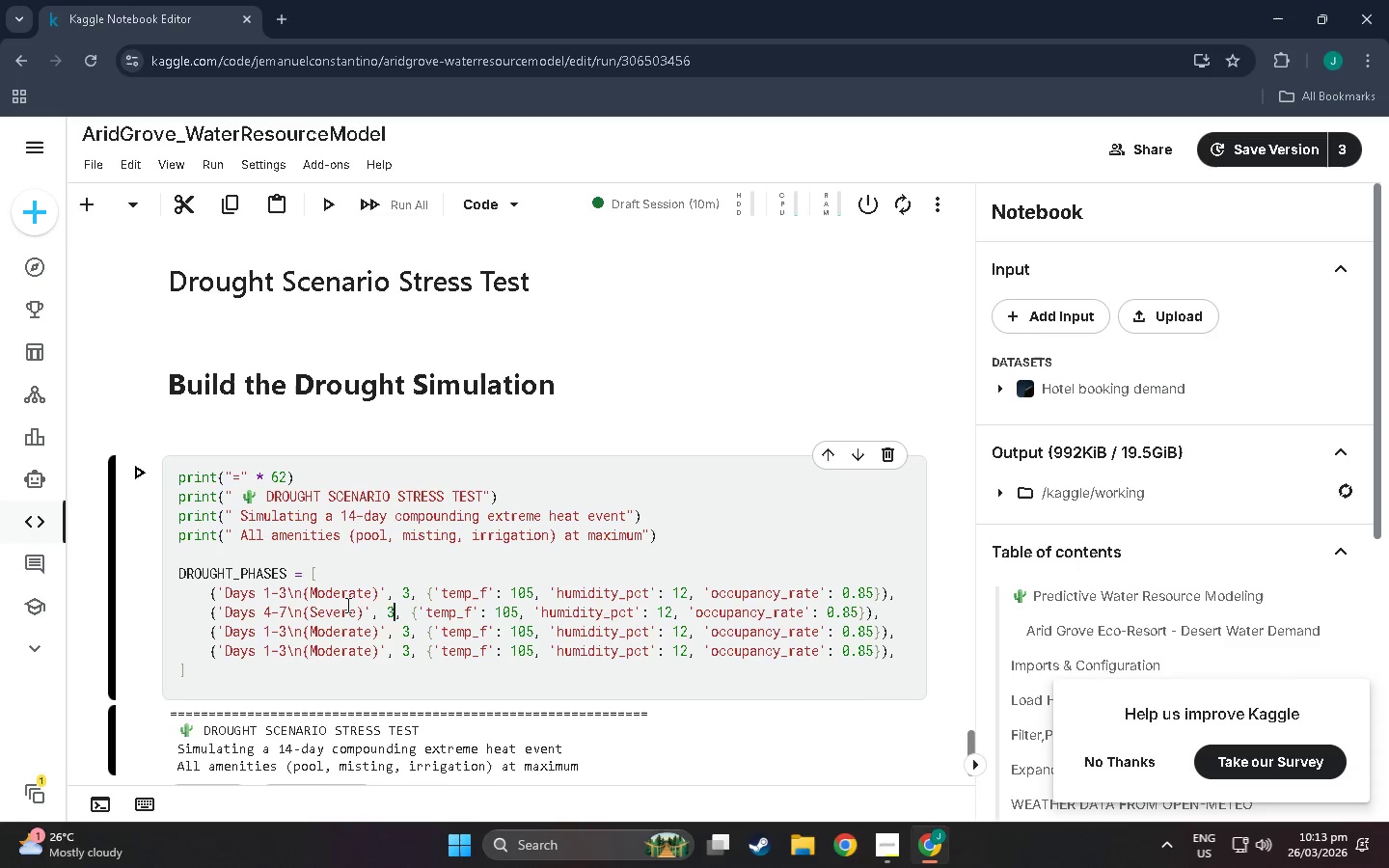 
key(Control+Backspace)
 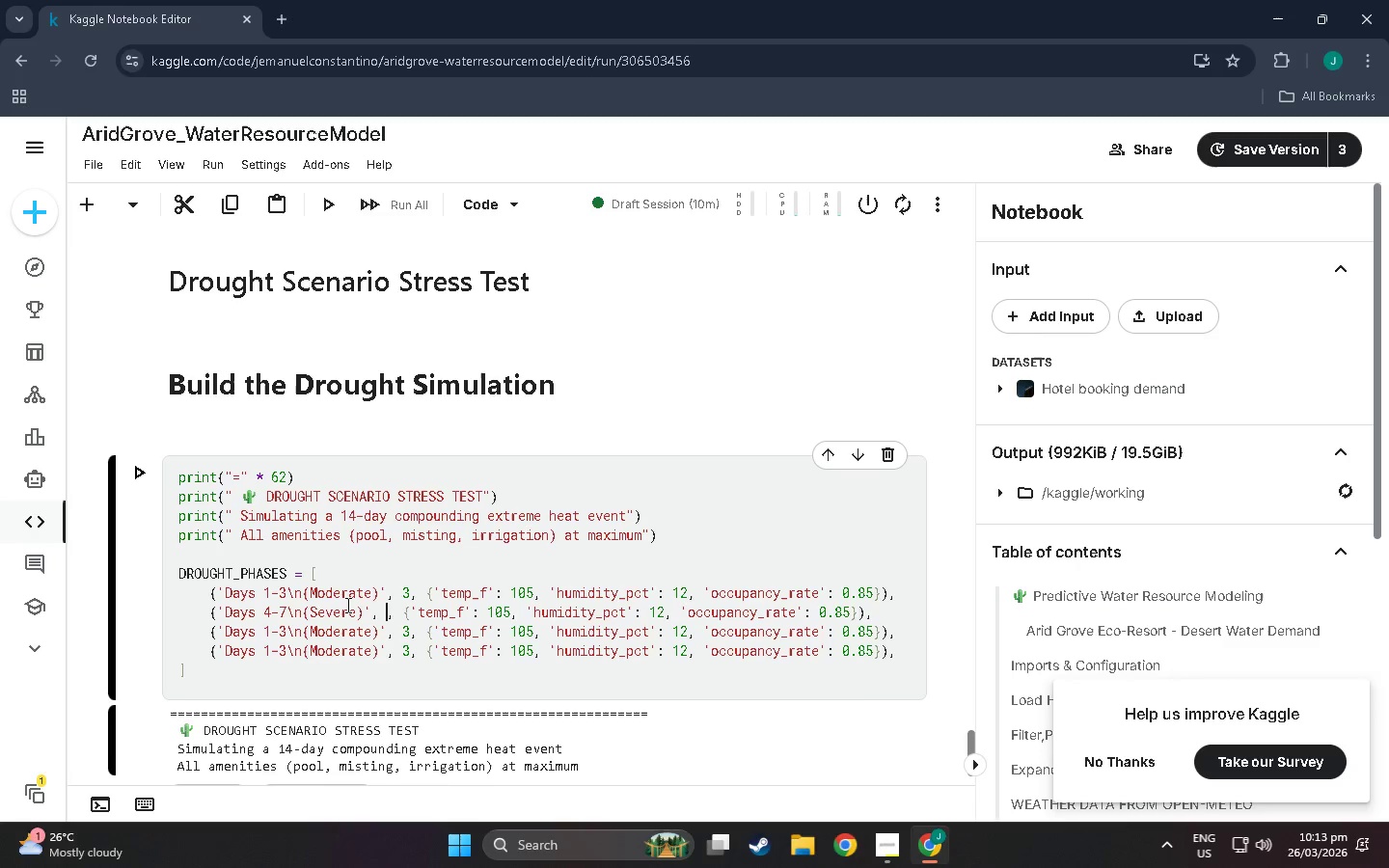 
key(Control+4)
 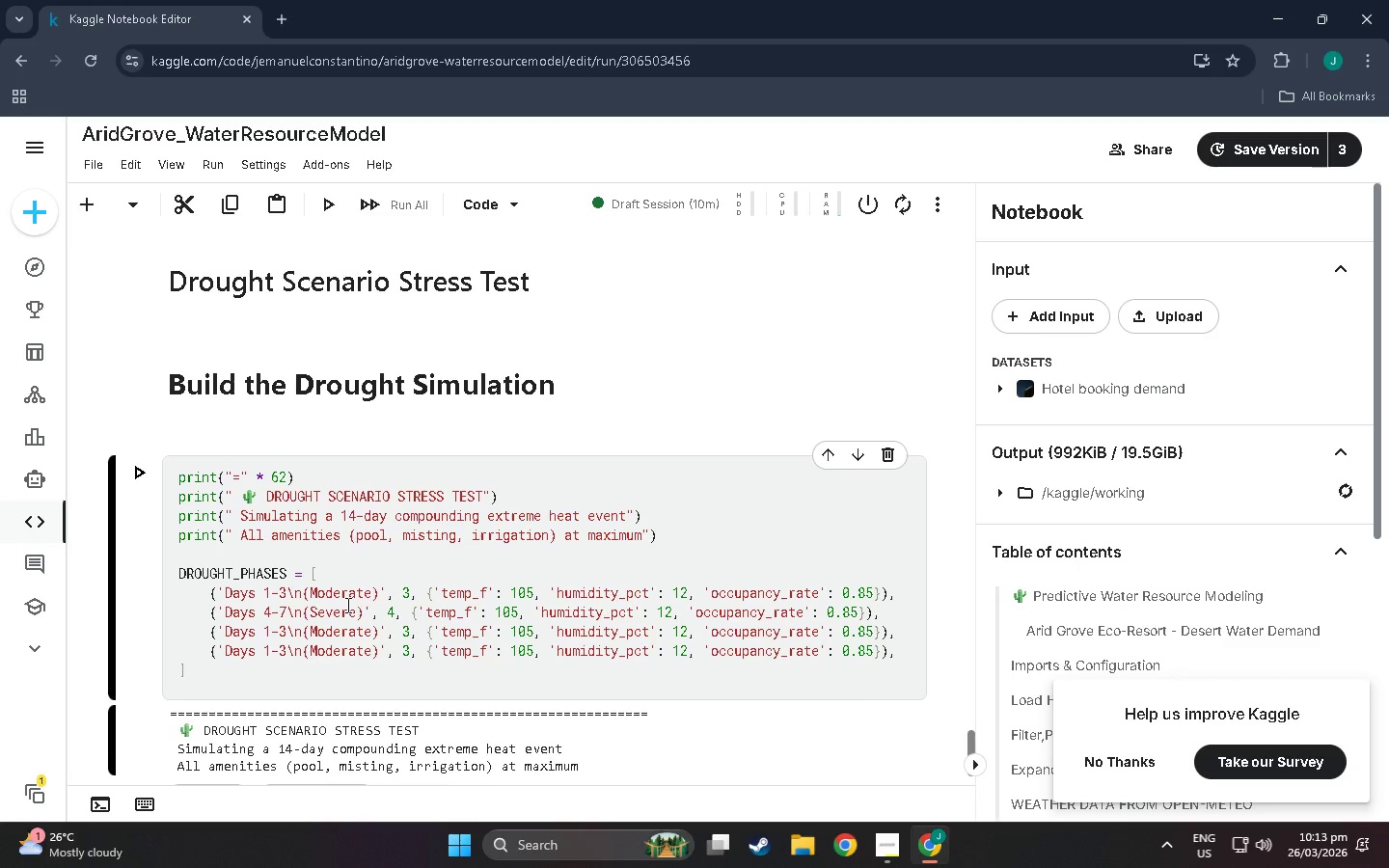 
key(Control+ArrowRight)
 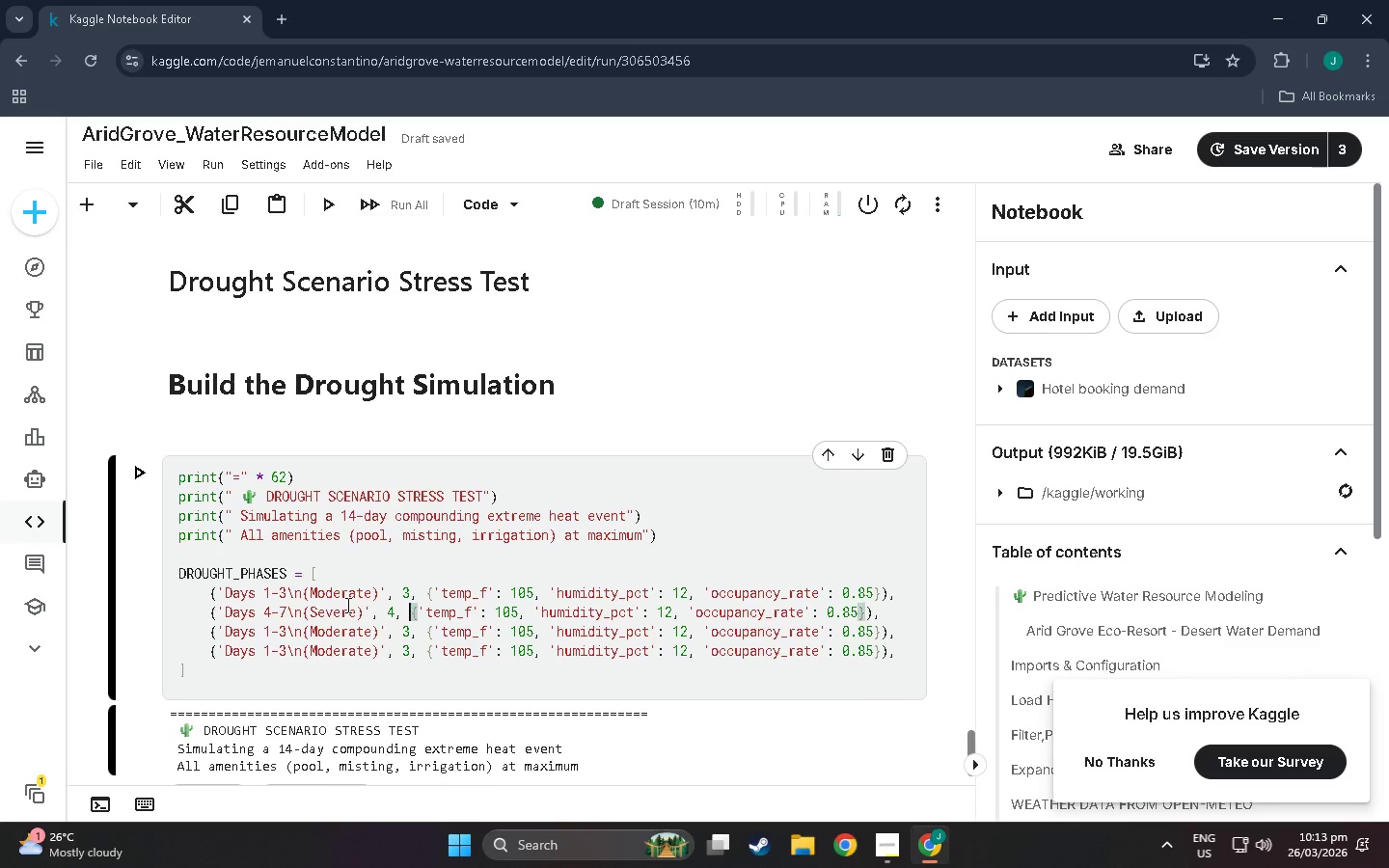 
hold_key(key=ArrowRight, duration=0.83)
 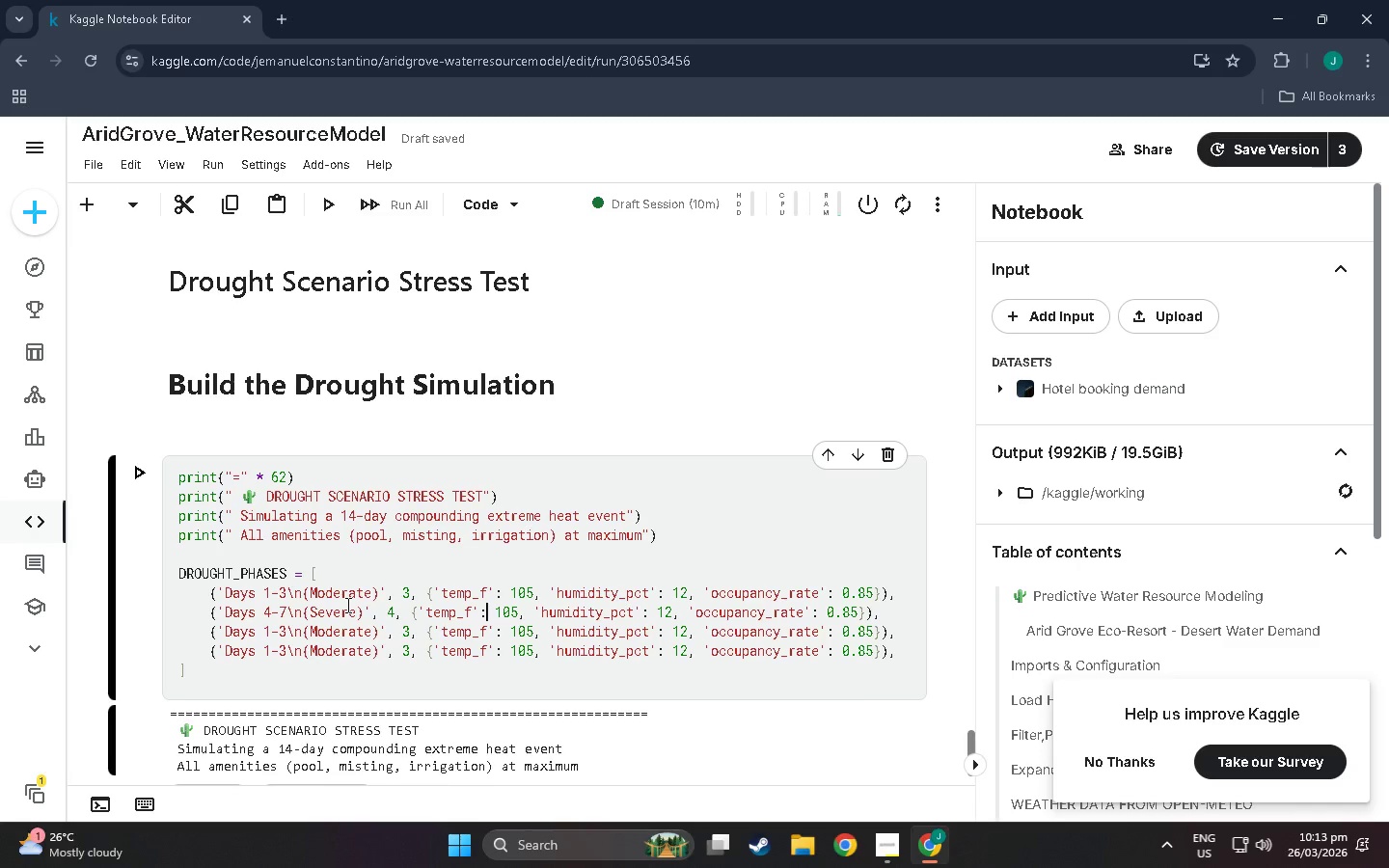 
key(Control+ArrowRight)
 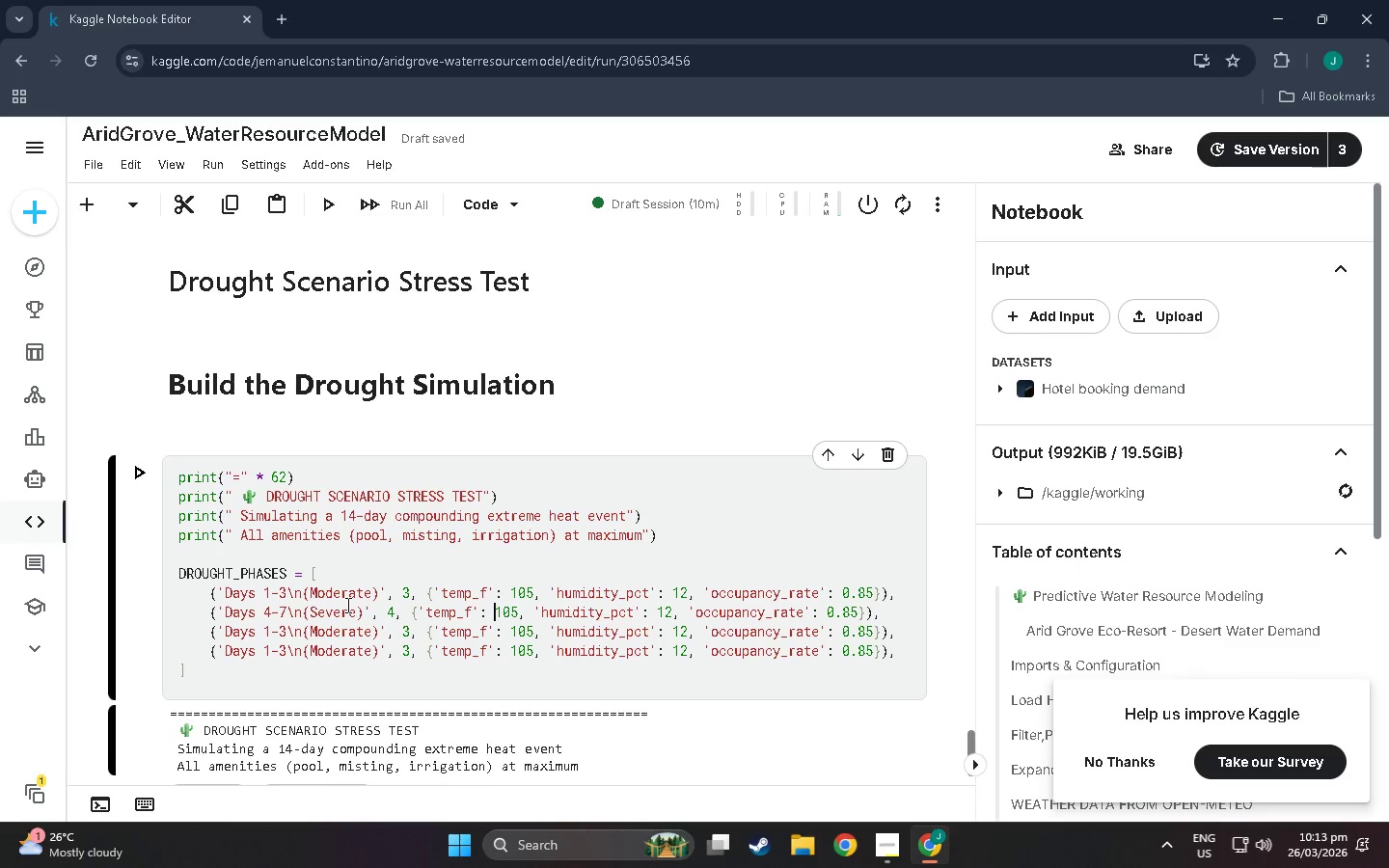 
key(Control+ArrowRight)
 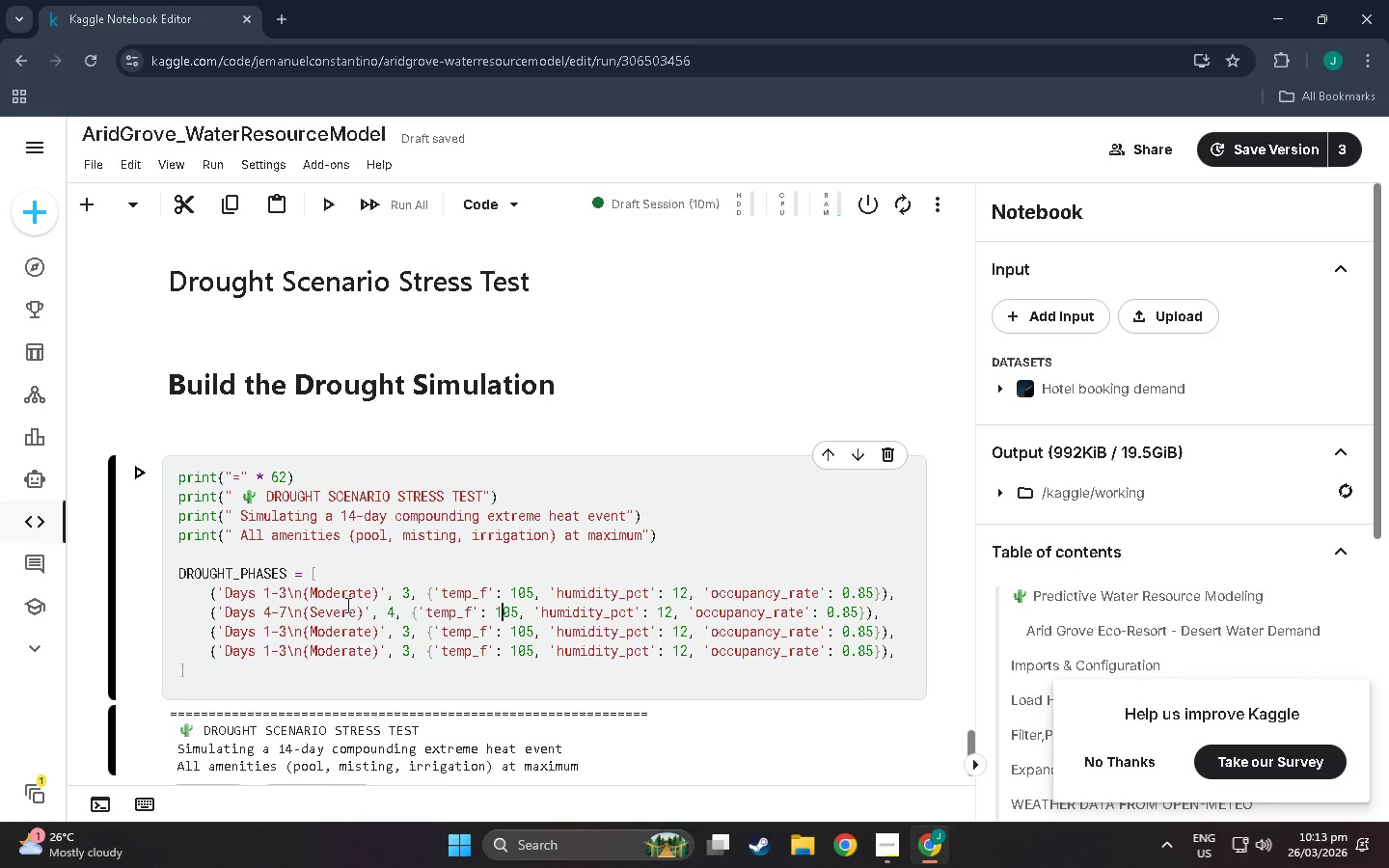 
key(Control+ArrowRight)
 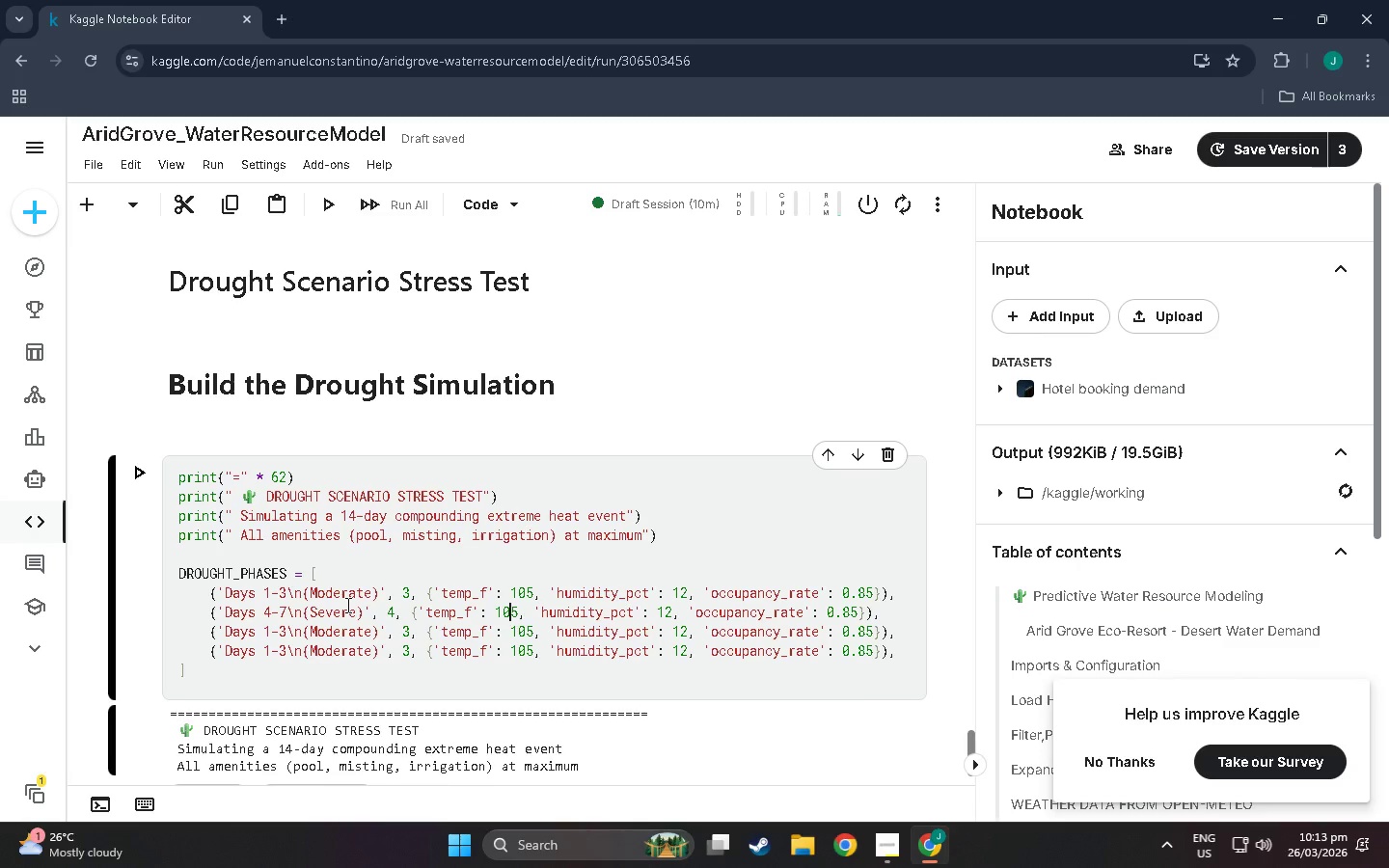 
key(Control+ArrowRight)
 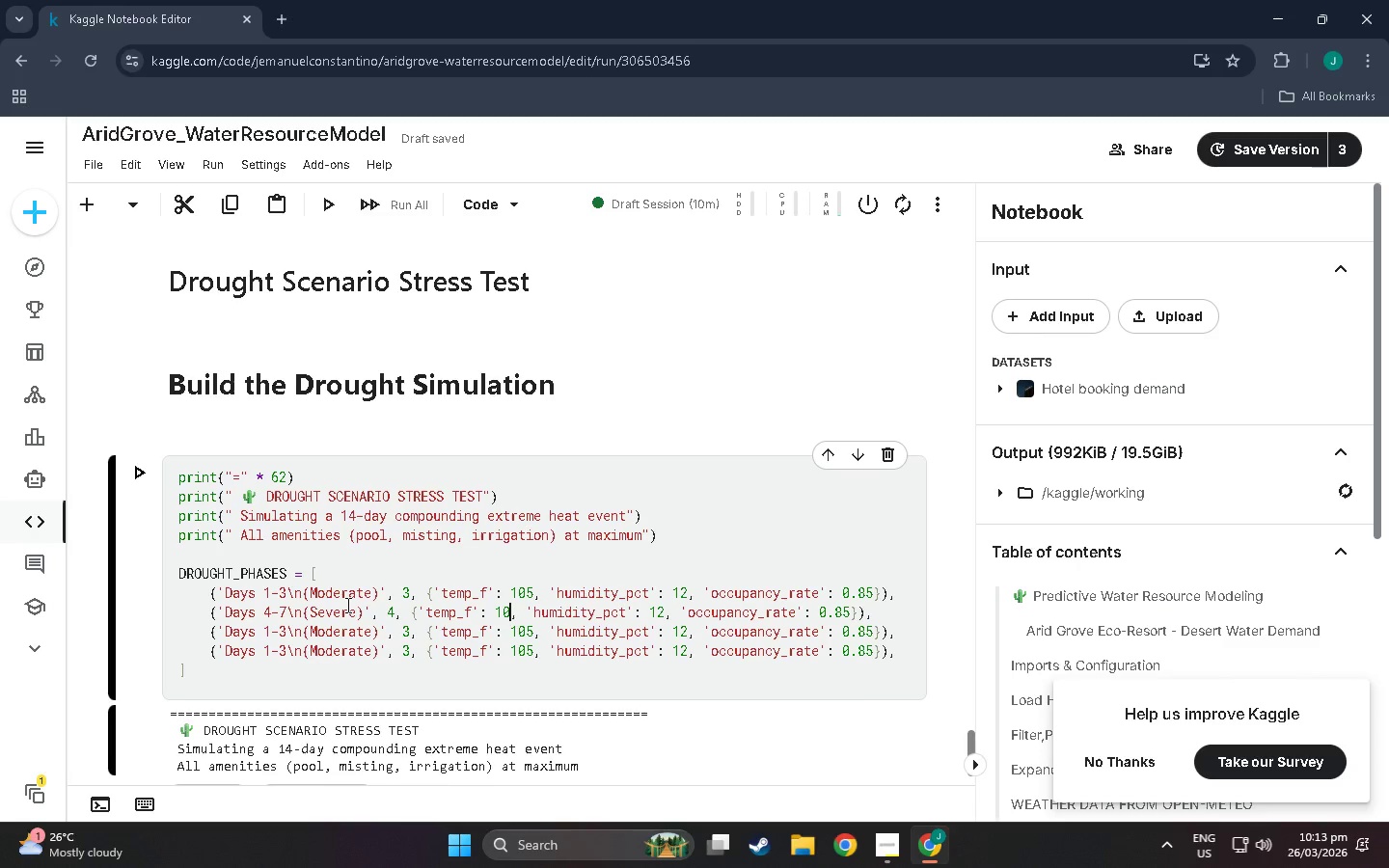 
key(Control+Backspace)
 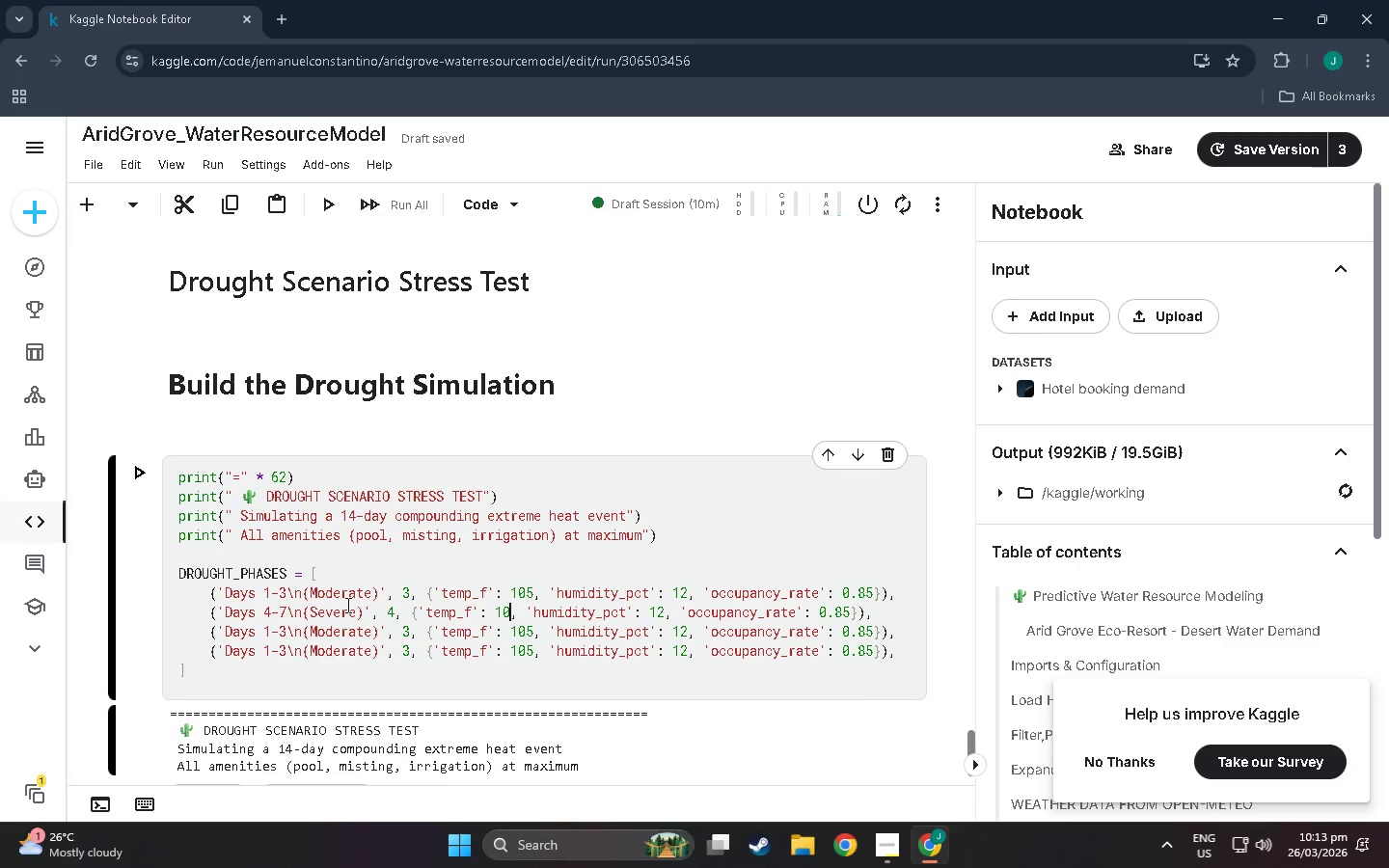 
key(Control+Backspace)
 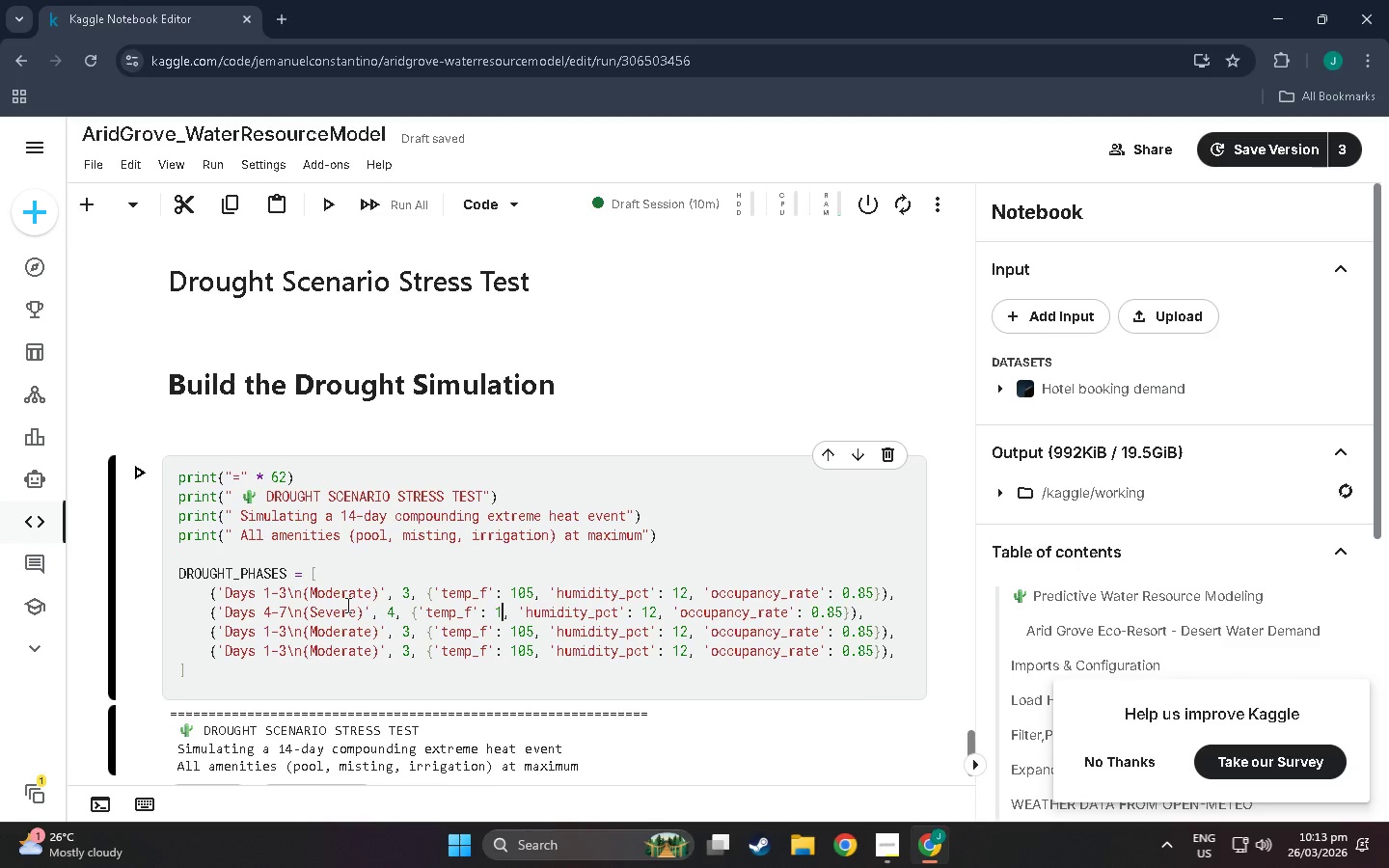 
key(Control+1)
 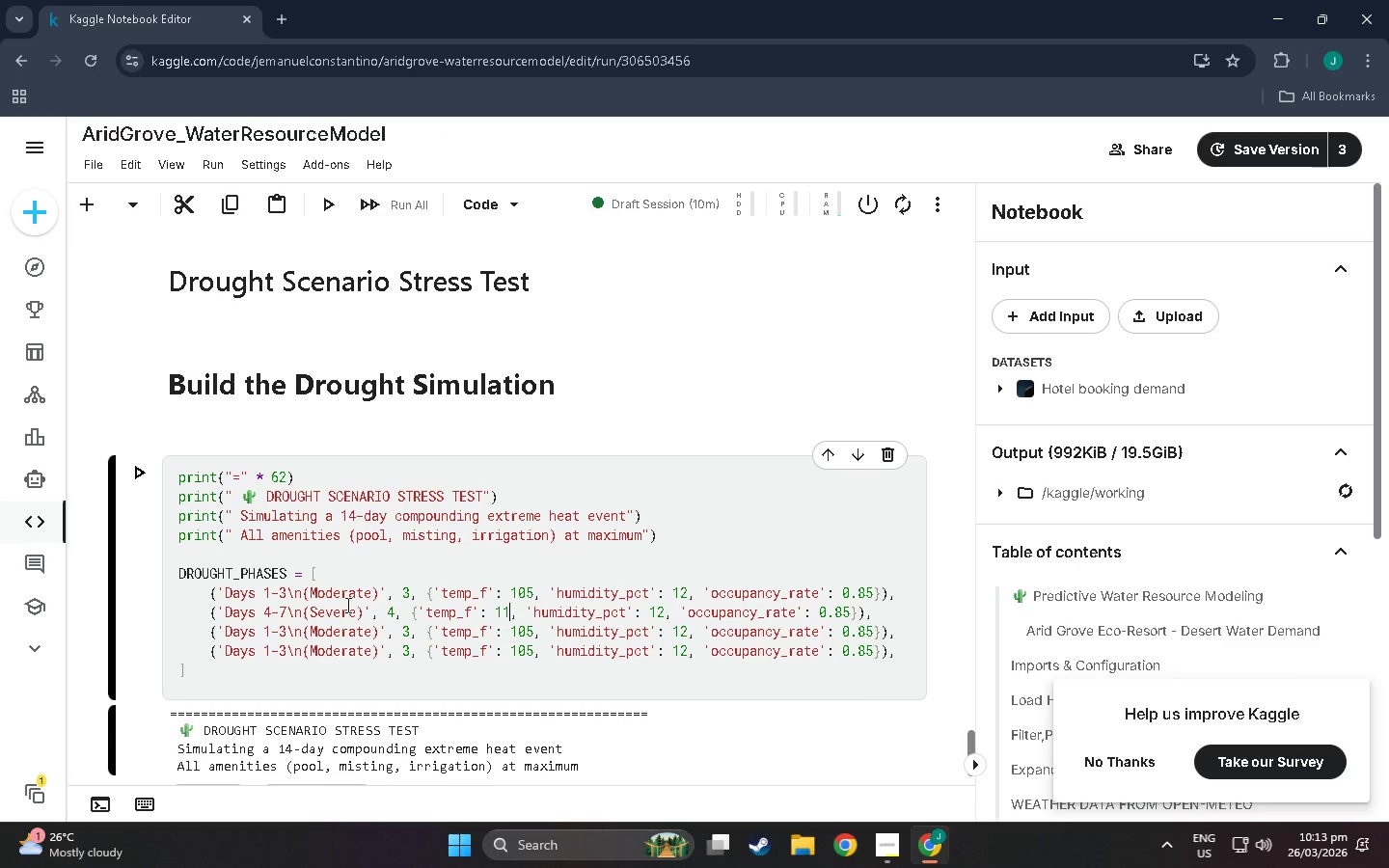 
key(Control+0)
 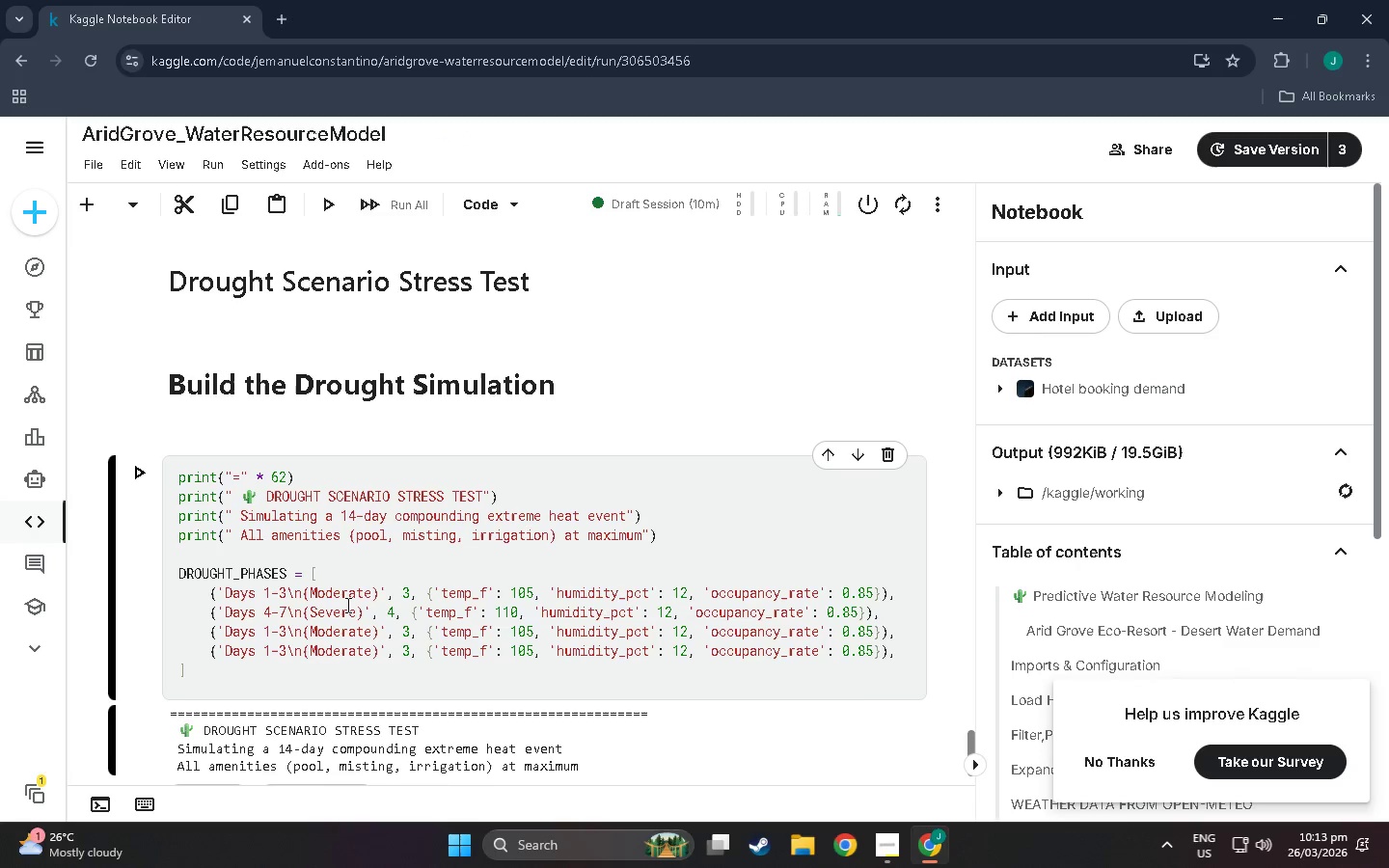 
hold_key(key=ArrowRight, duration=0.75)
 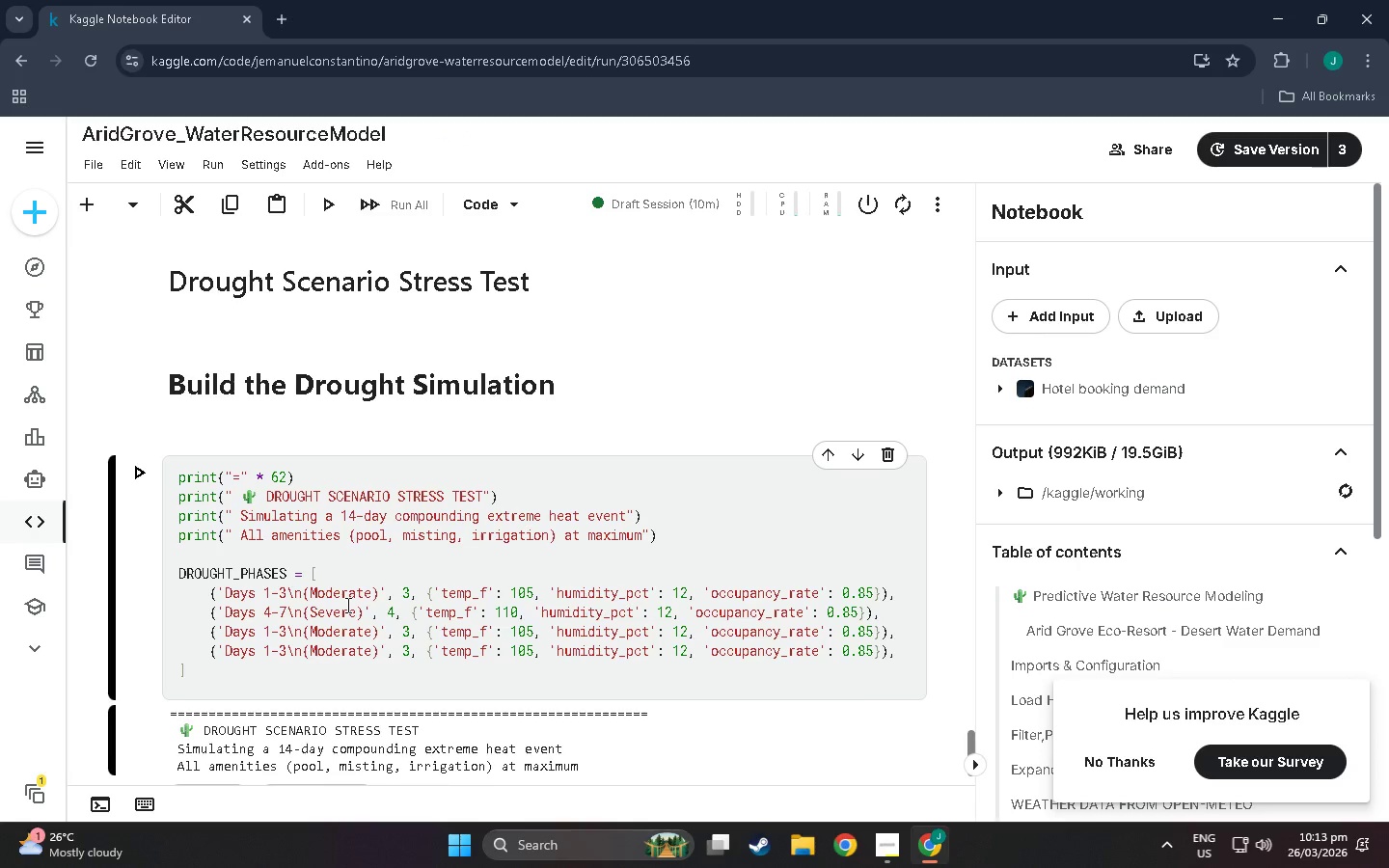 
key(Control+ArrowRight)
 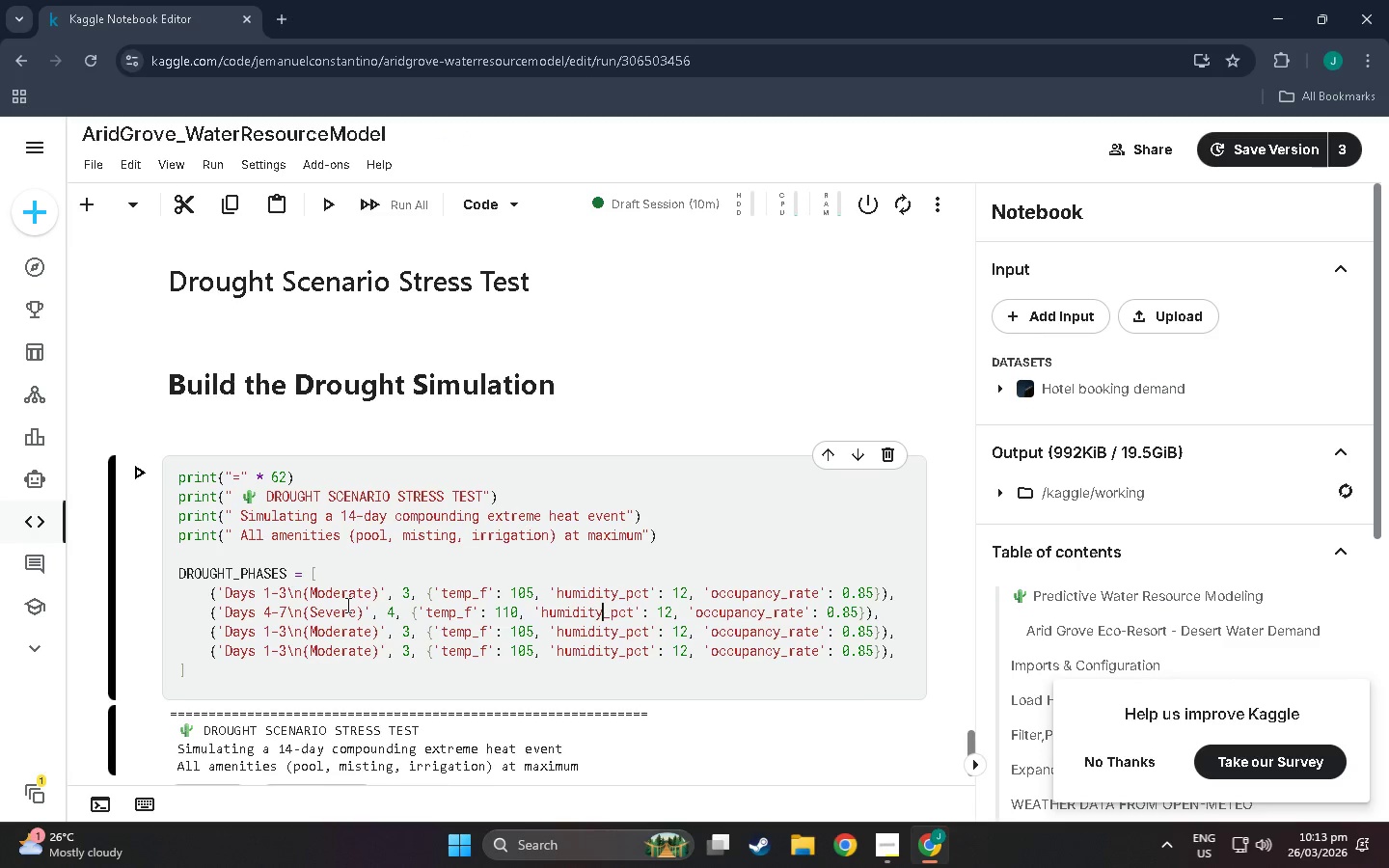 
key(Control+ArrowRight)
 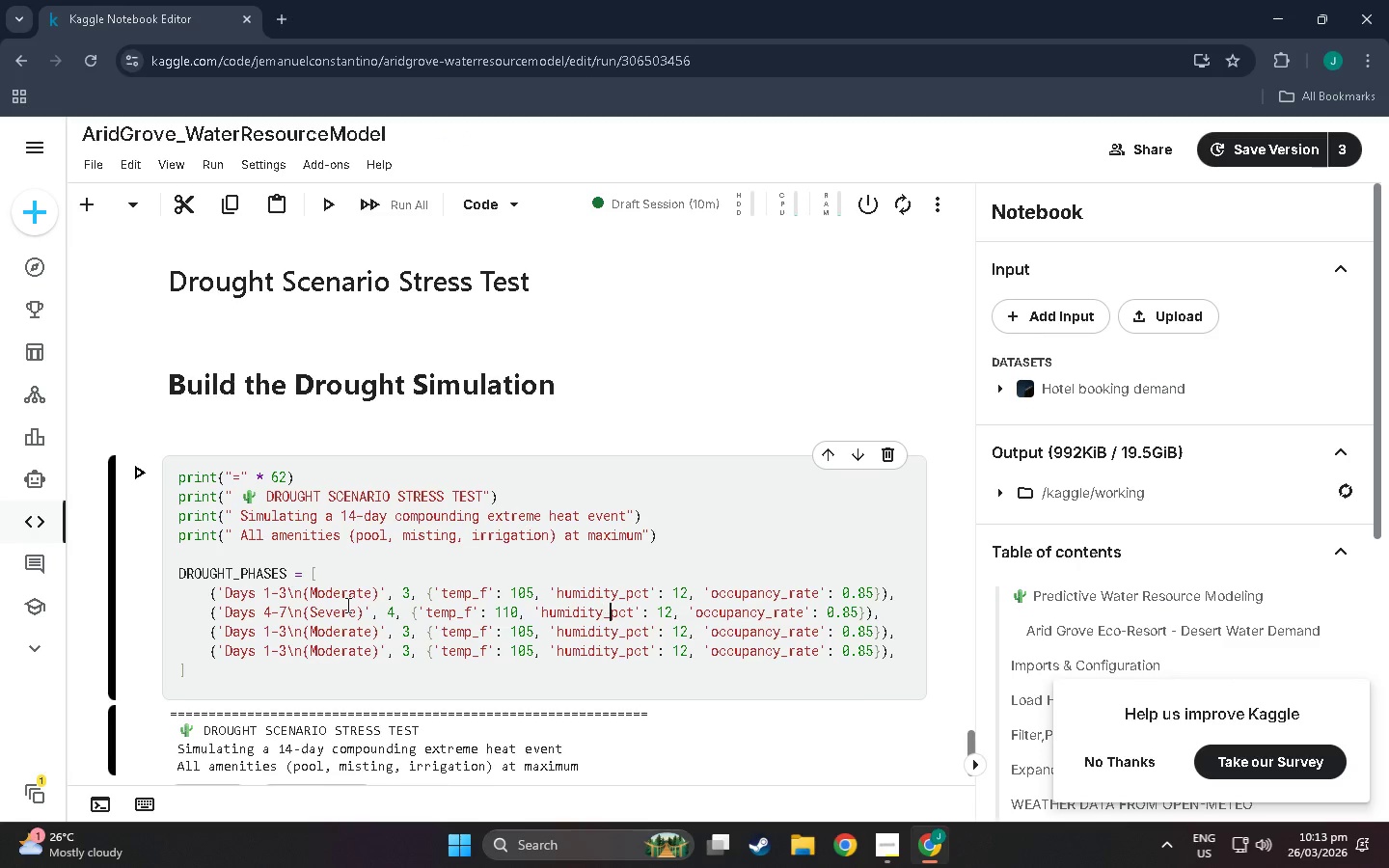 
key(ArrowRight)
 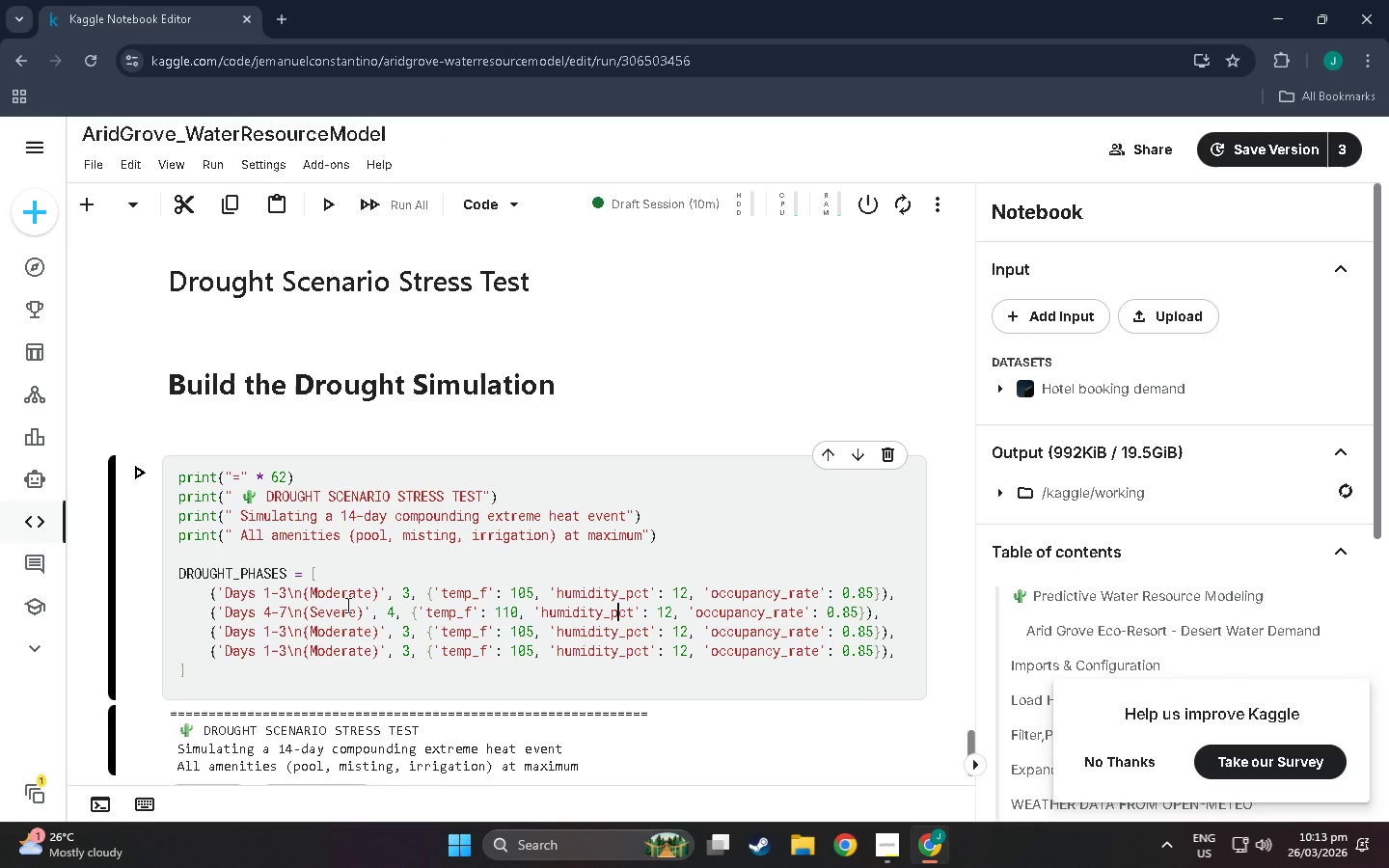 
key(ArrowRight)
 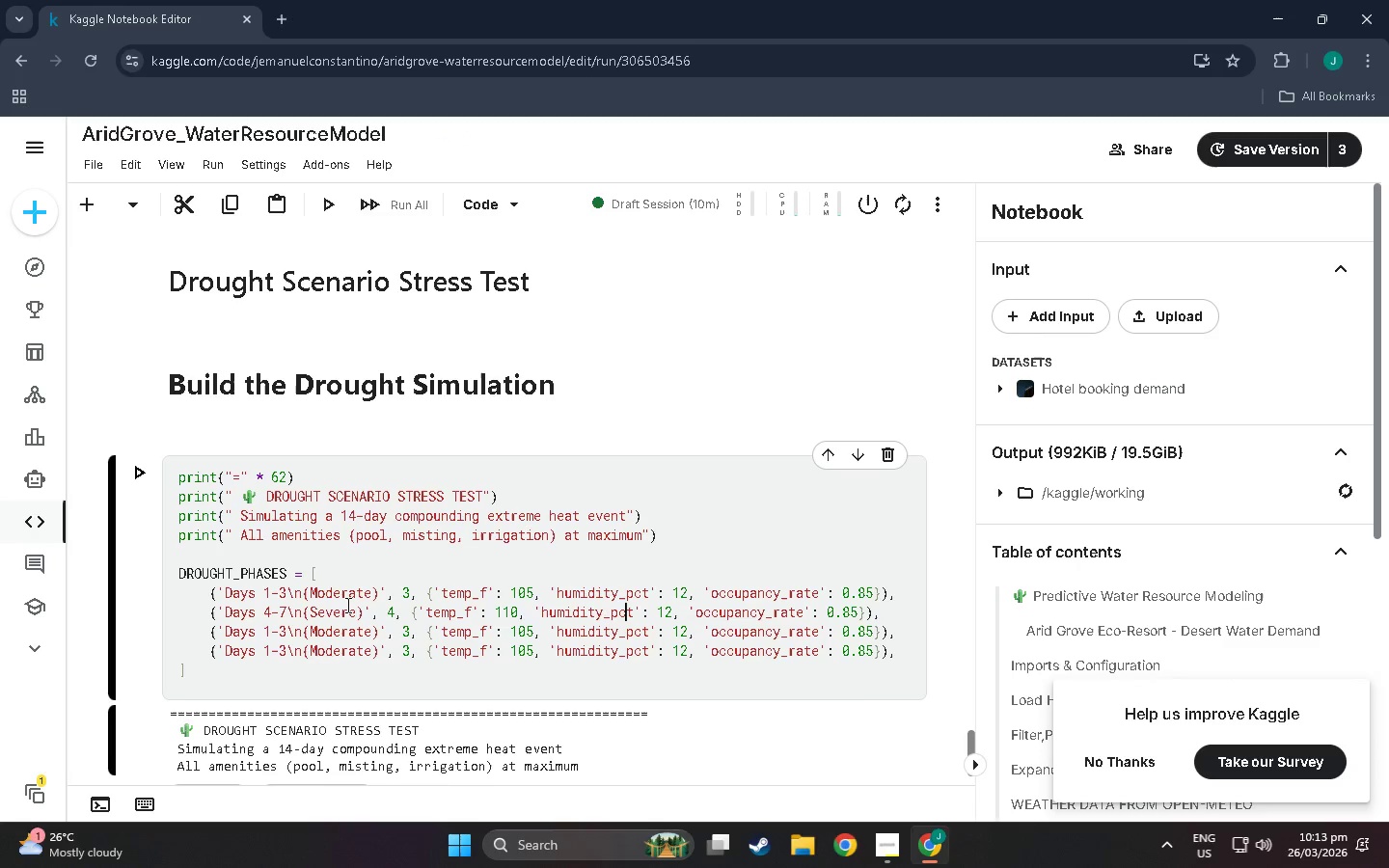 
hold_key(key=ArrowRight, duration=0.64)
 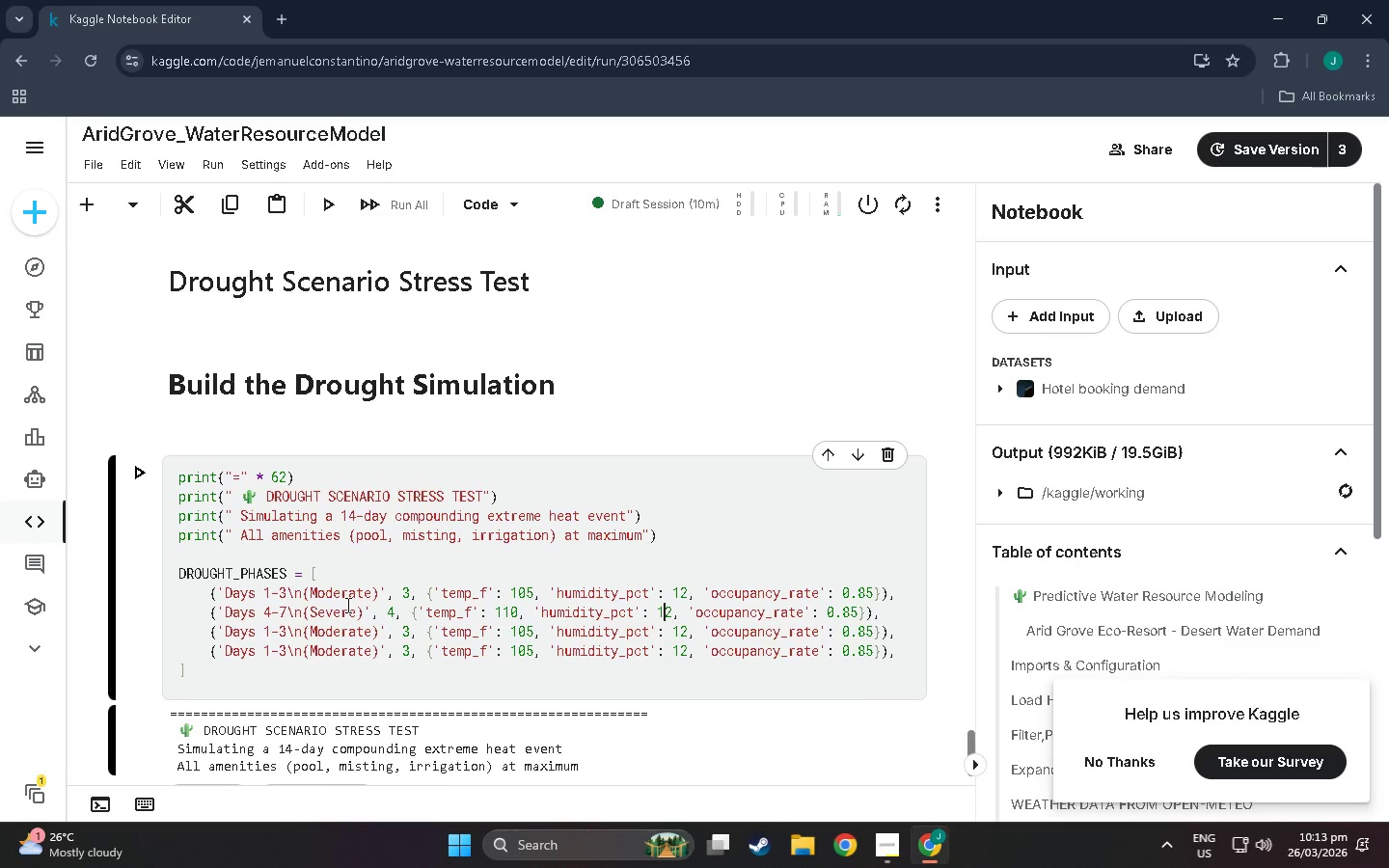 
key(ArrowRight)
 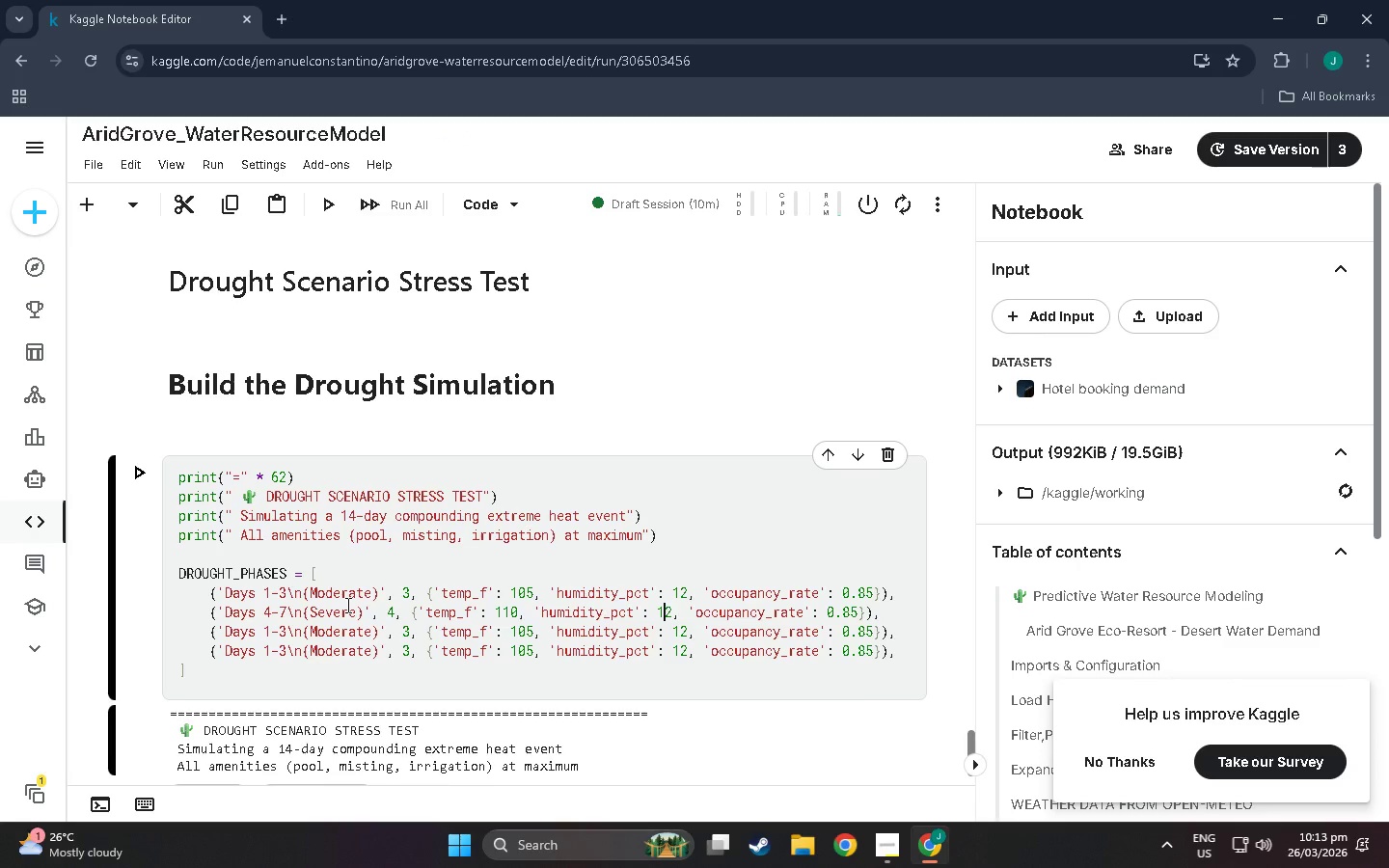 
key(ArrowRight)
 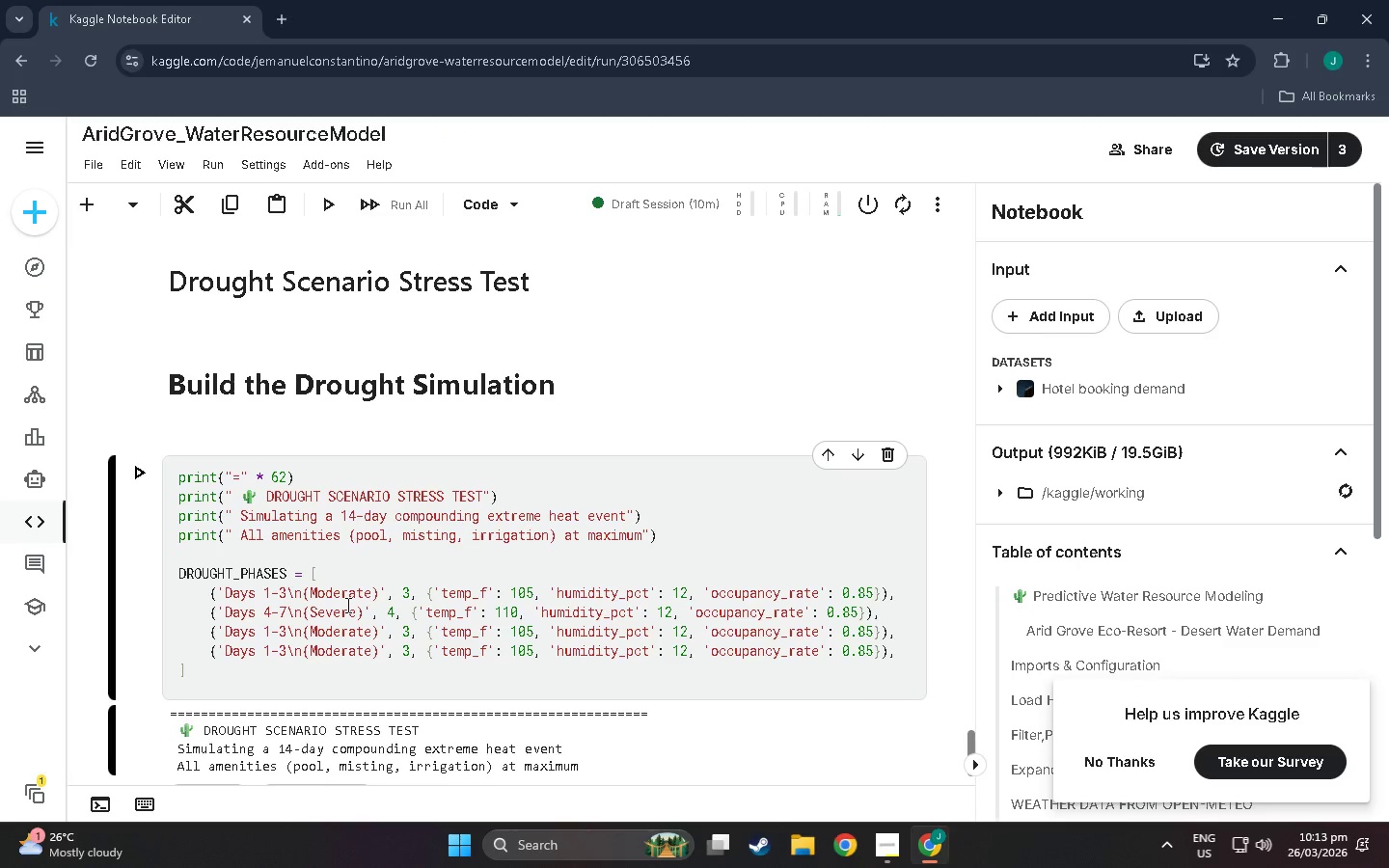 
key(ArrowRight)
 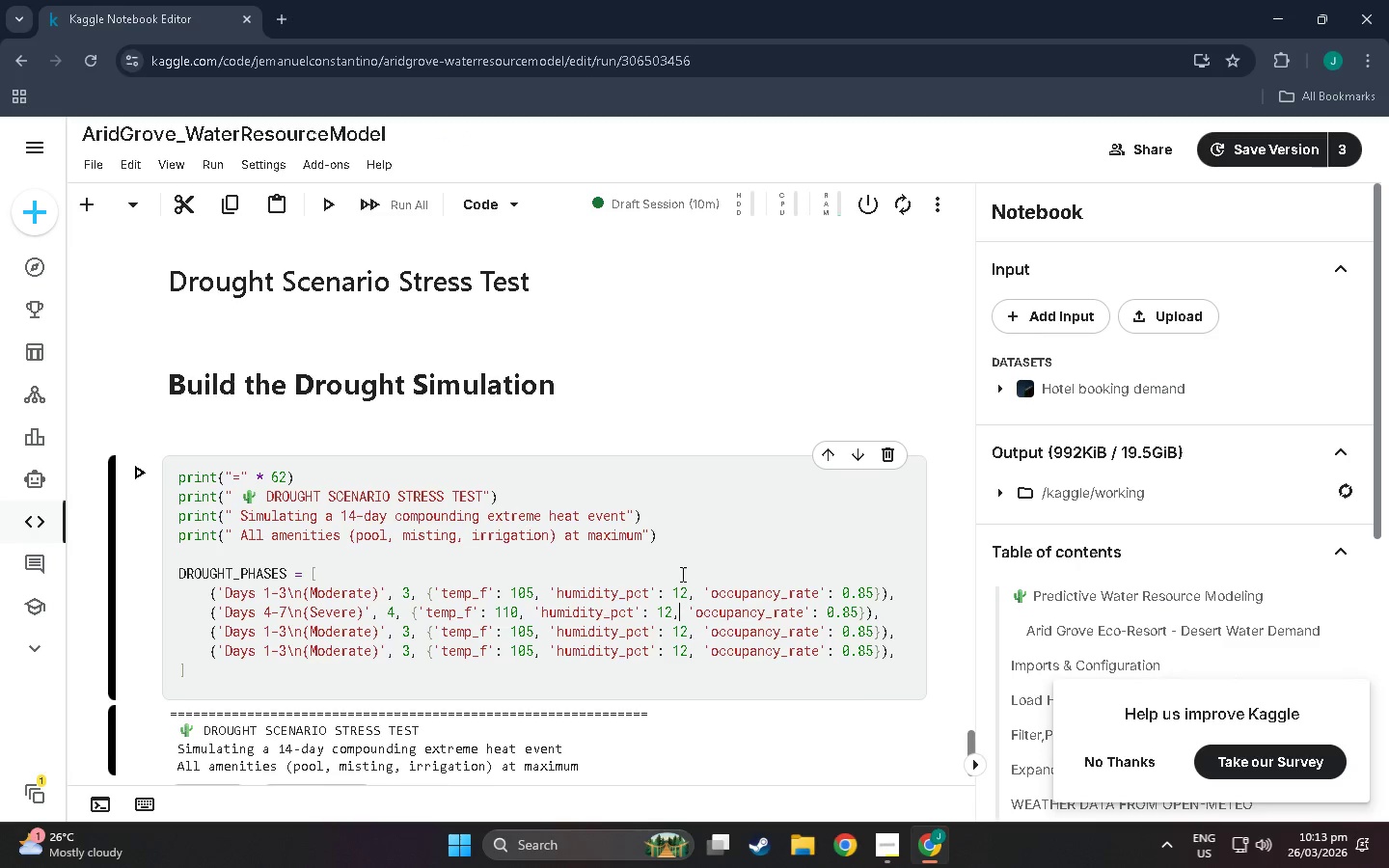 
left_click([673, 616])
 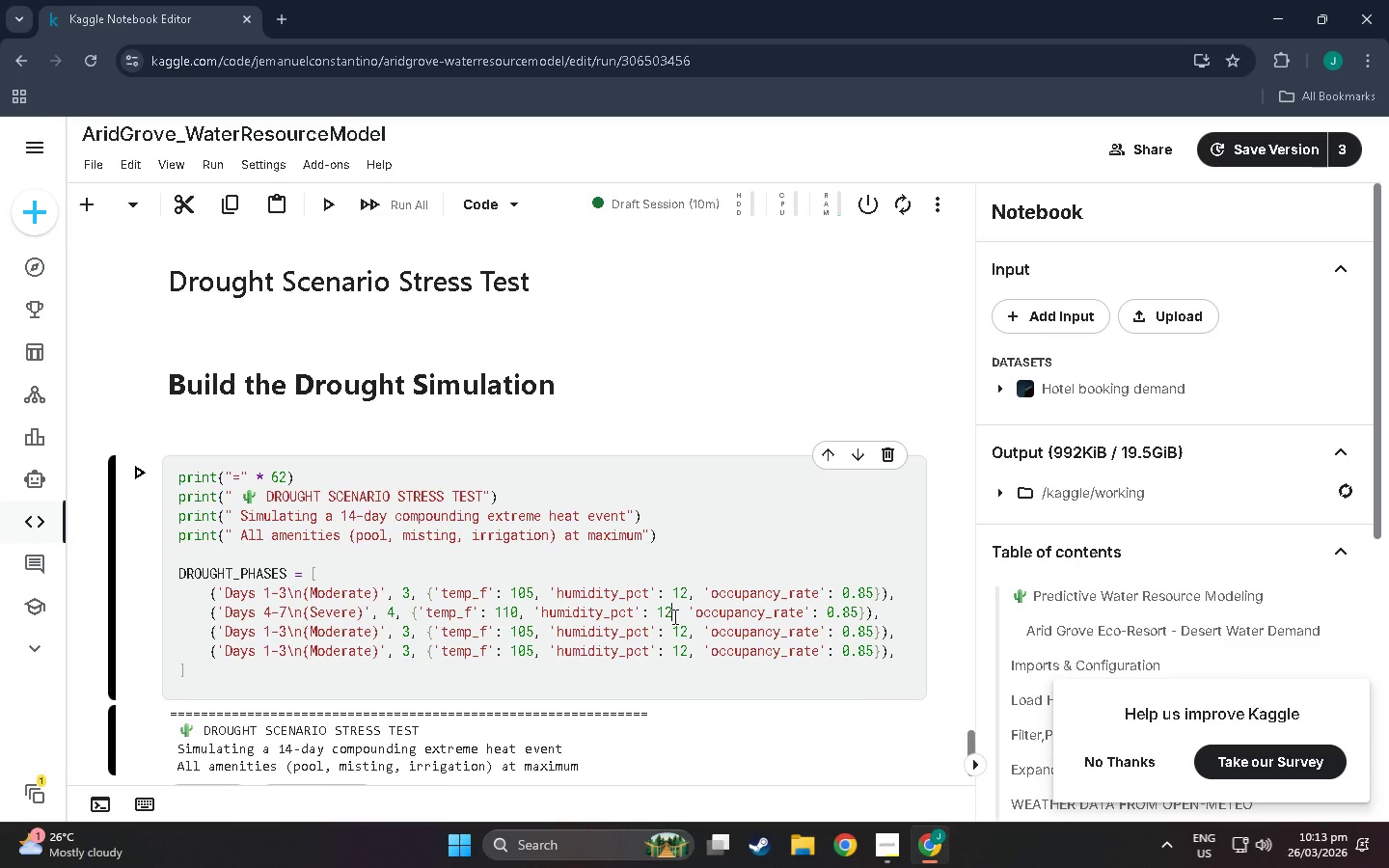 
key(Backspace)
 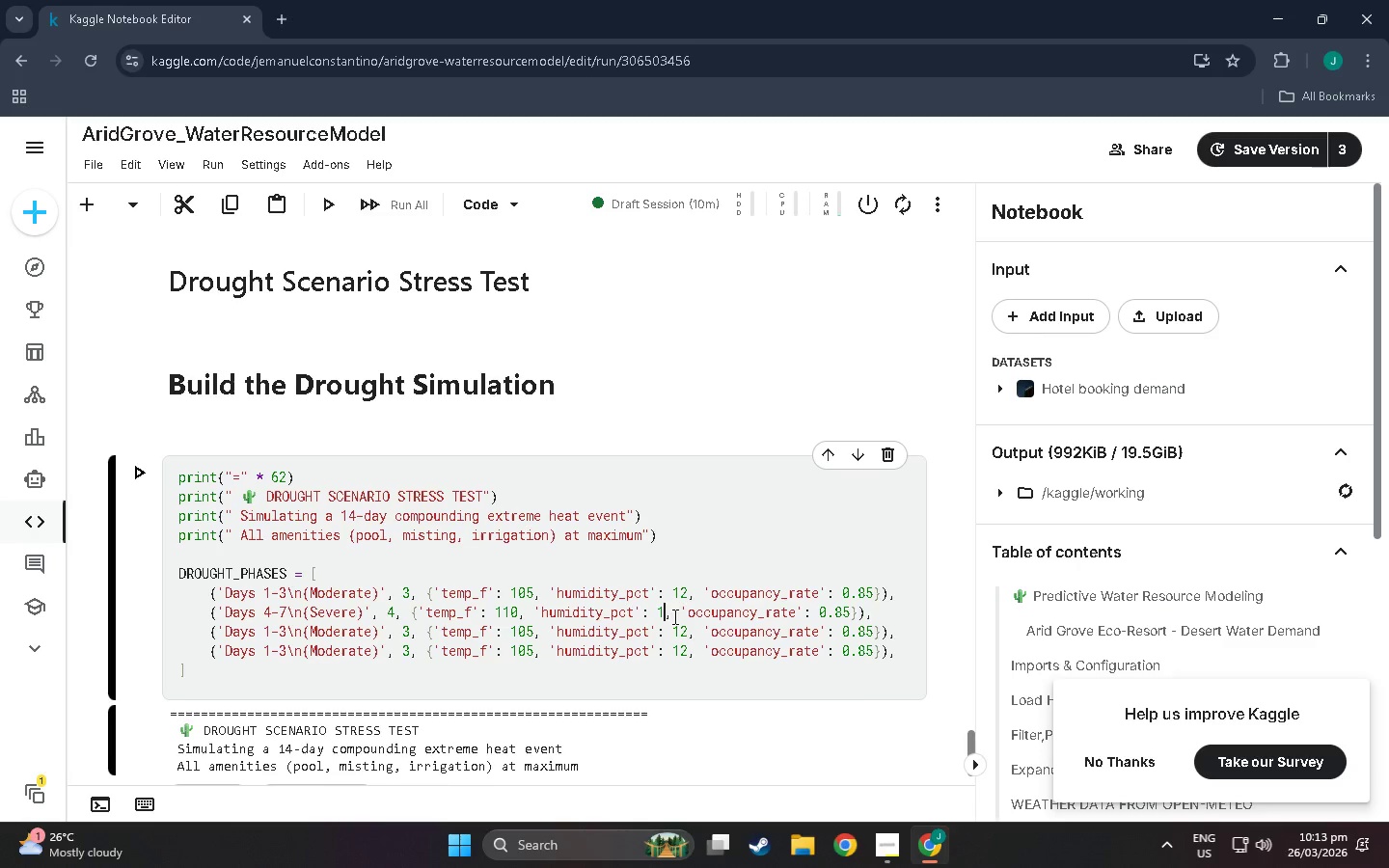 
key(Backspace)
 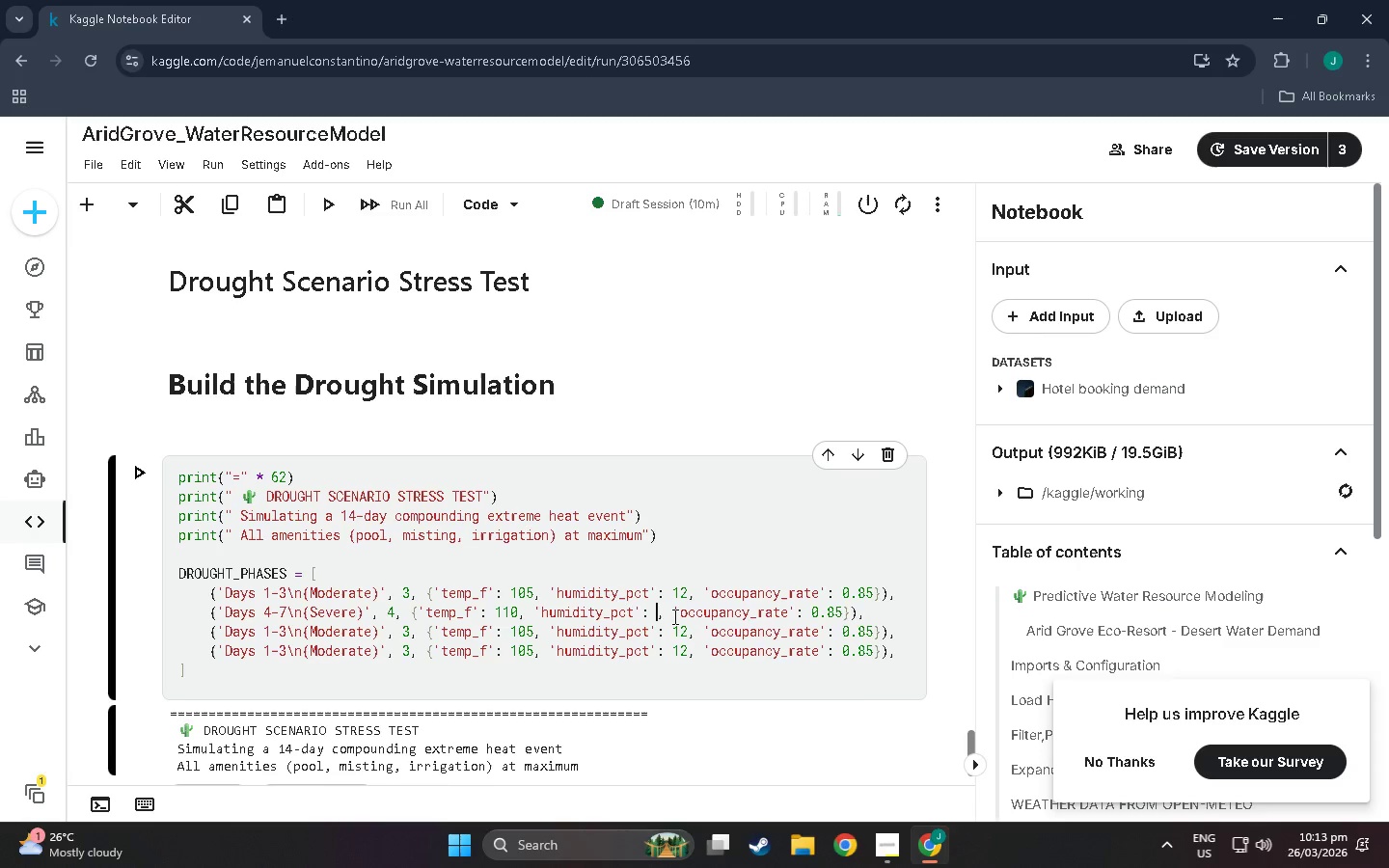 
key(8)
 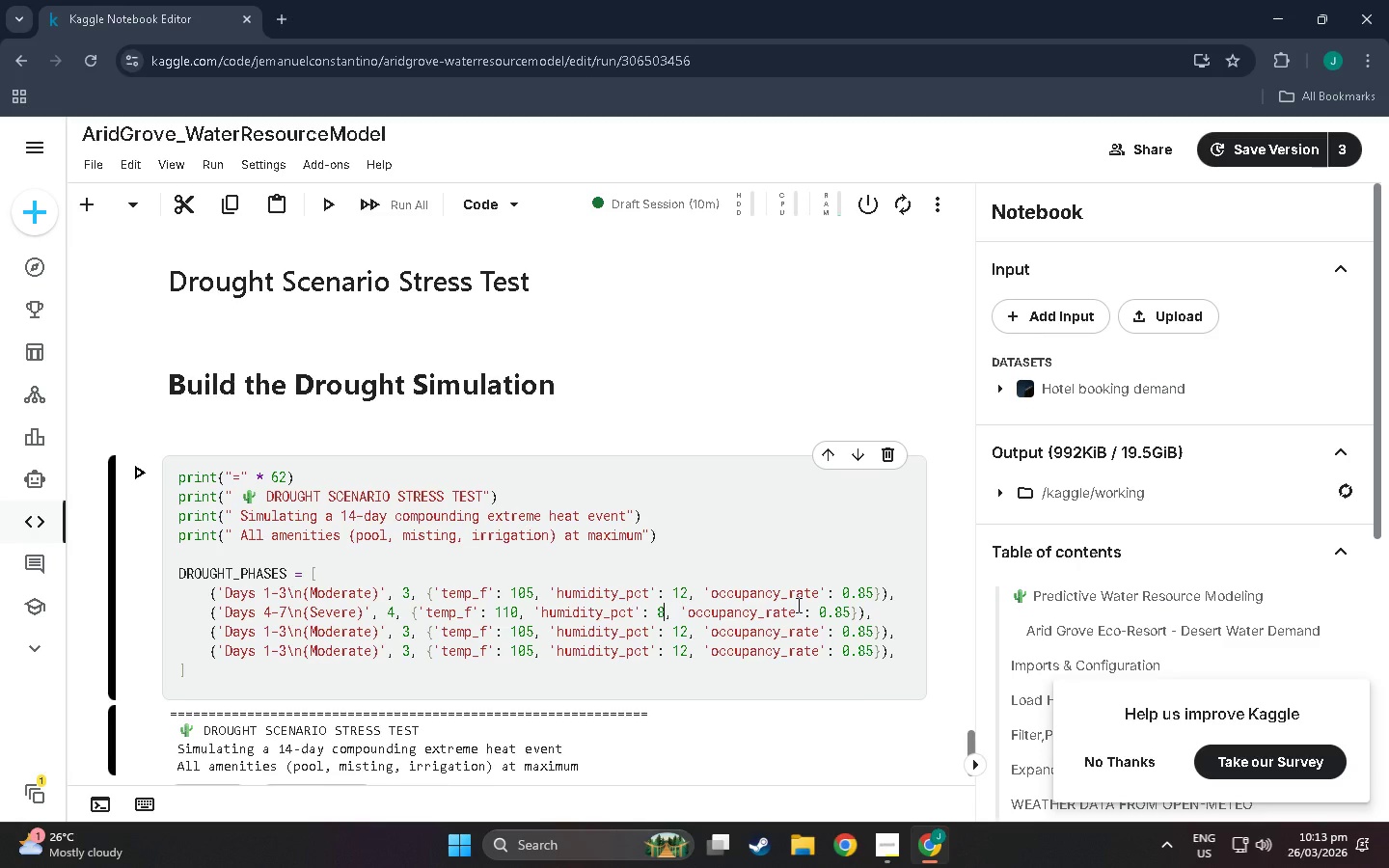 
wait(5.41)
 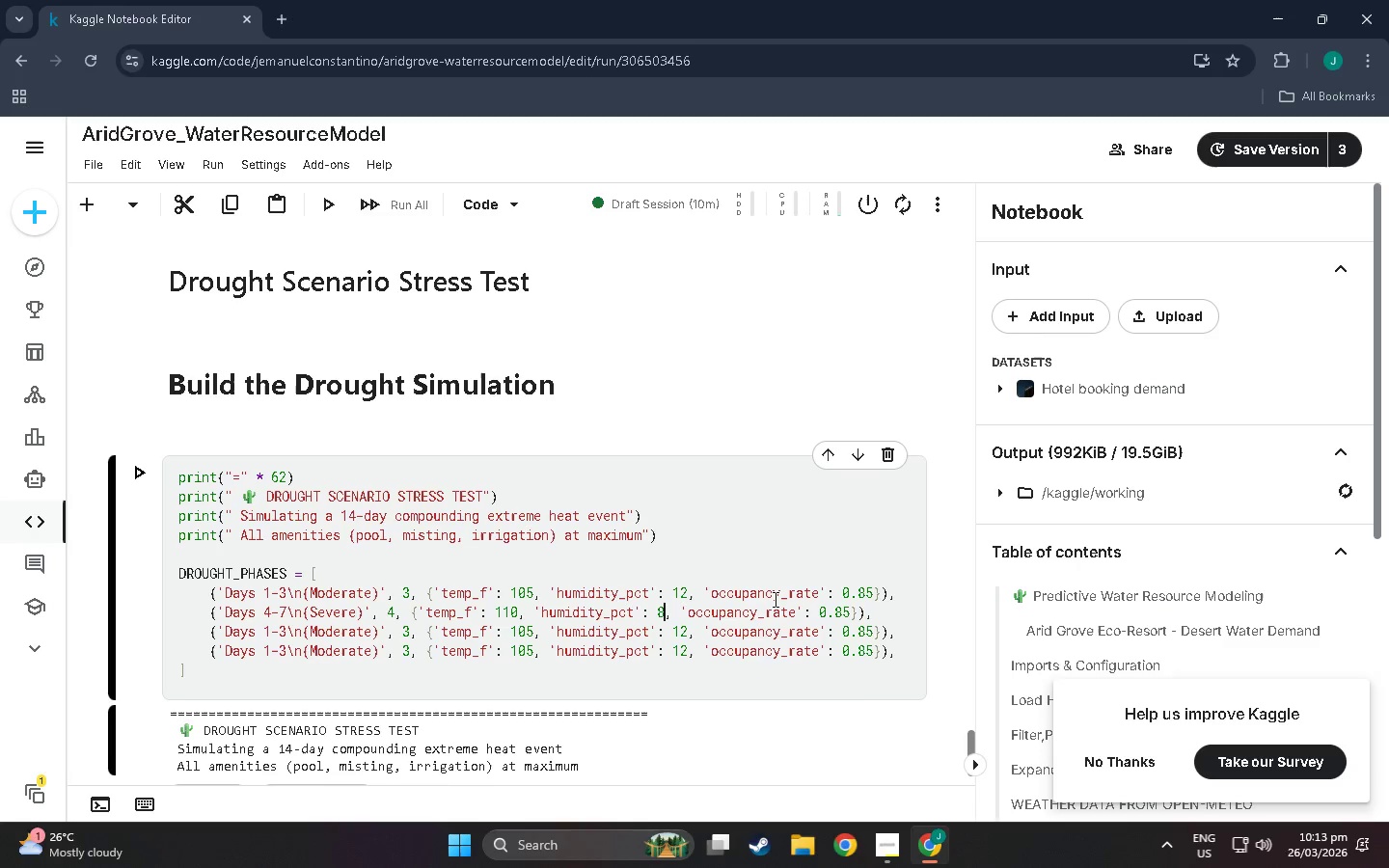 
left_click([846, 610])
 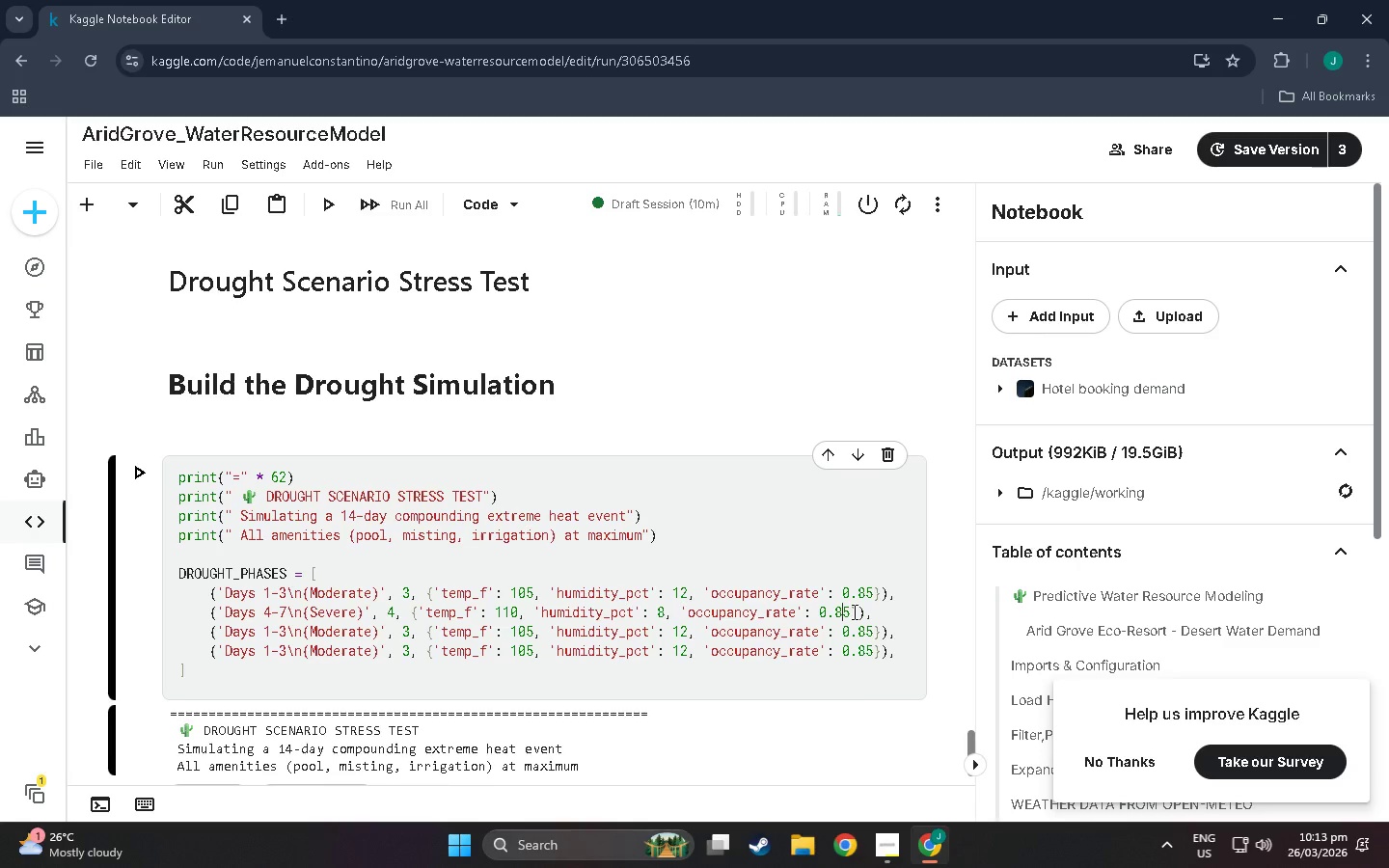 
type(=)
key(Backspace)
key(Backspace)
type(90)
 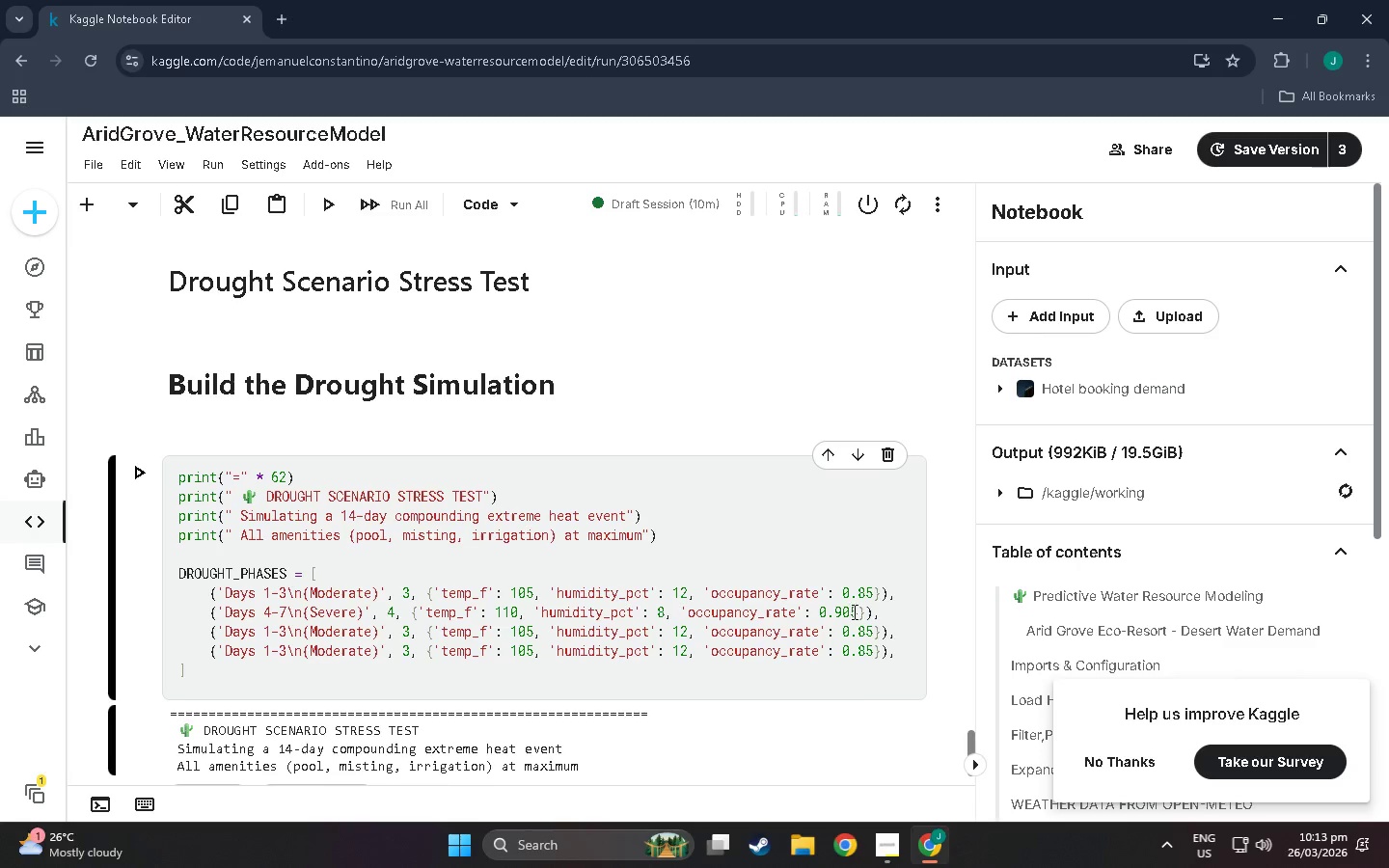 
key(ArrowRight)
 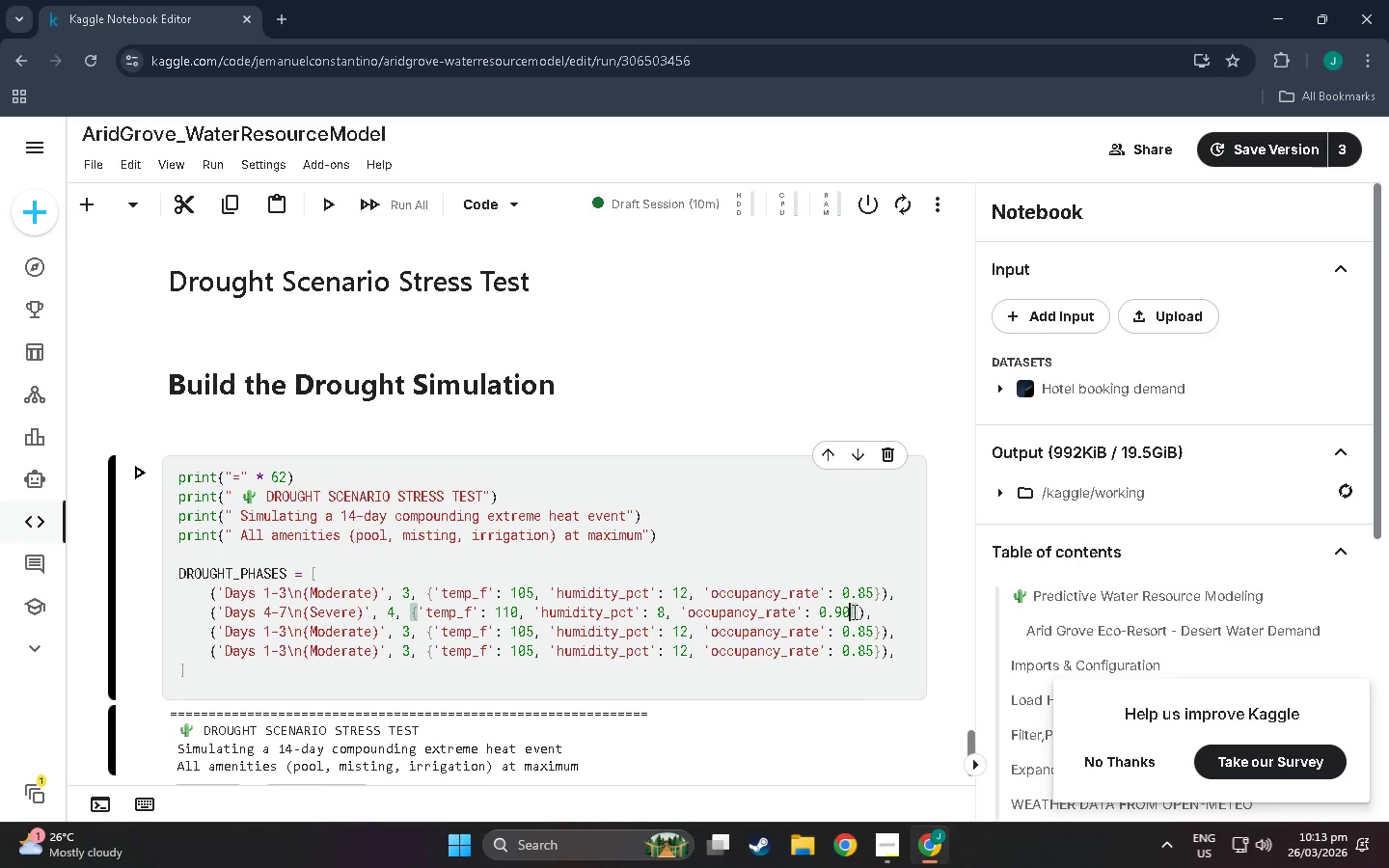 
key(Backspace)
 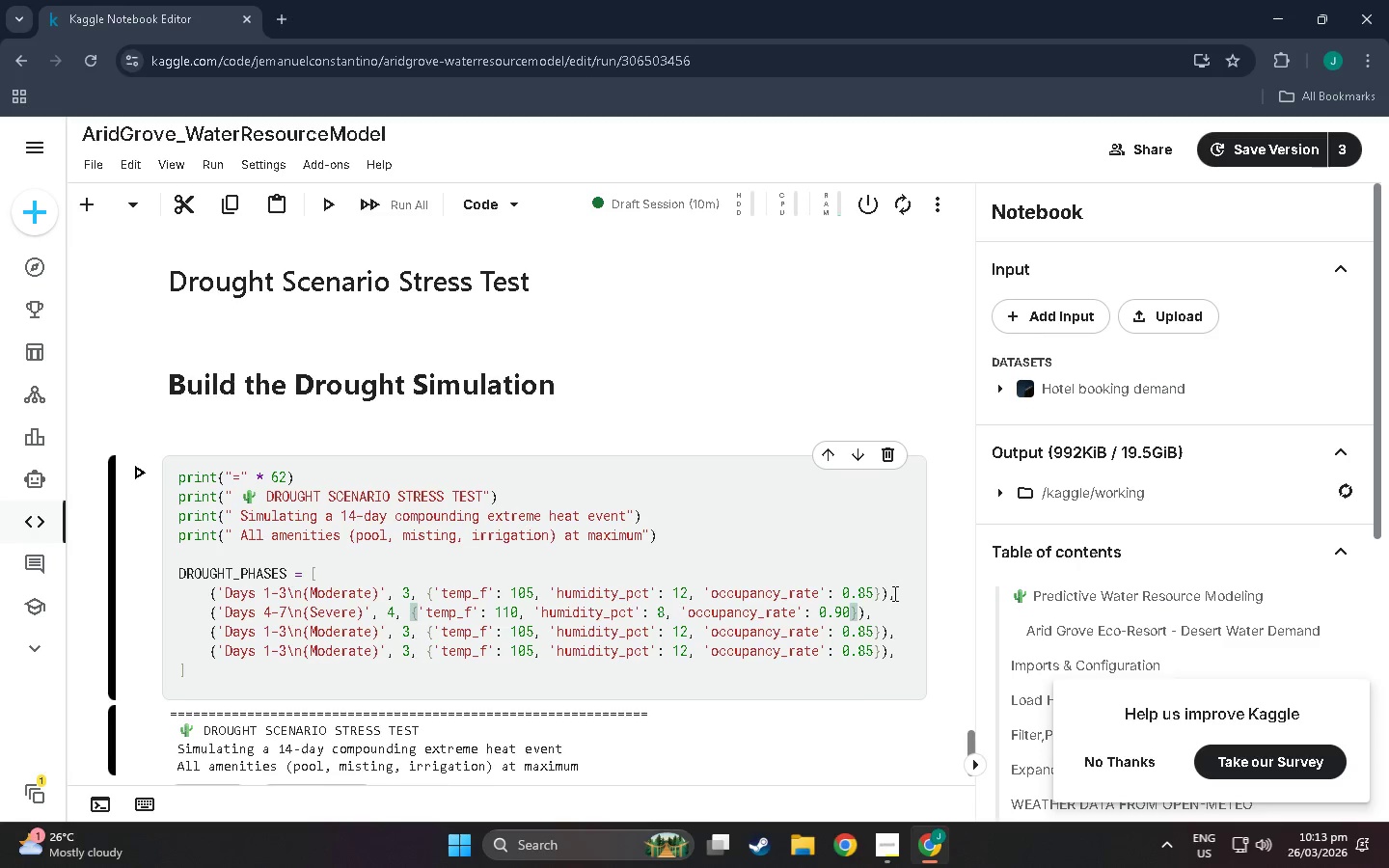 
key(F11)
 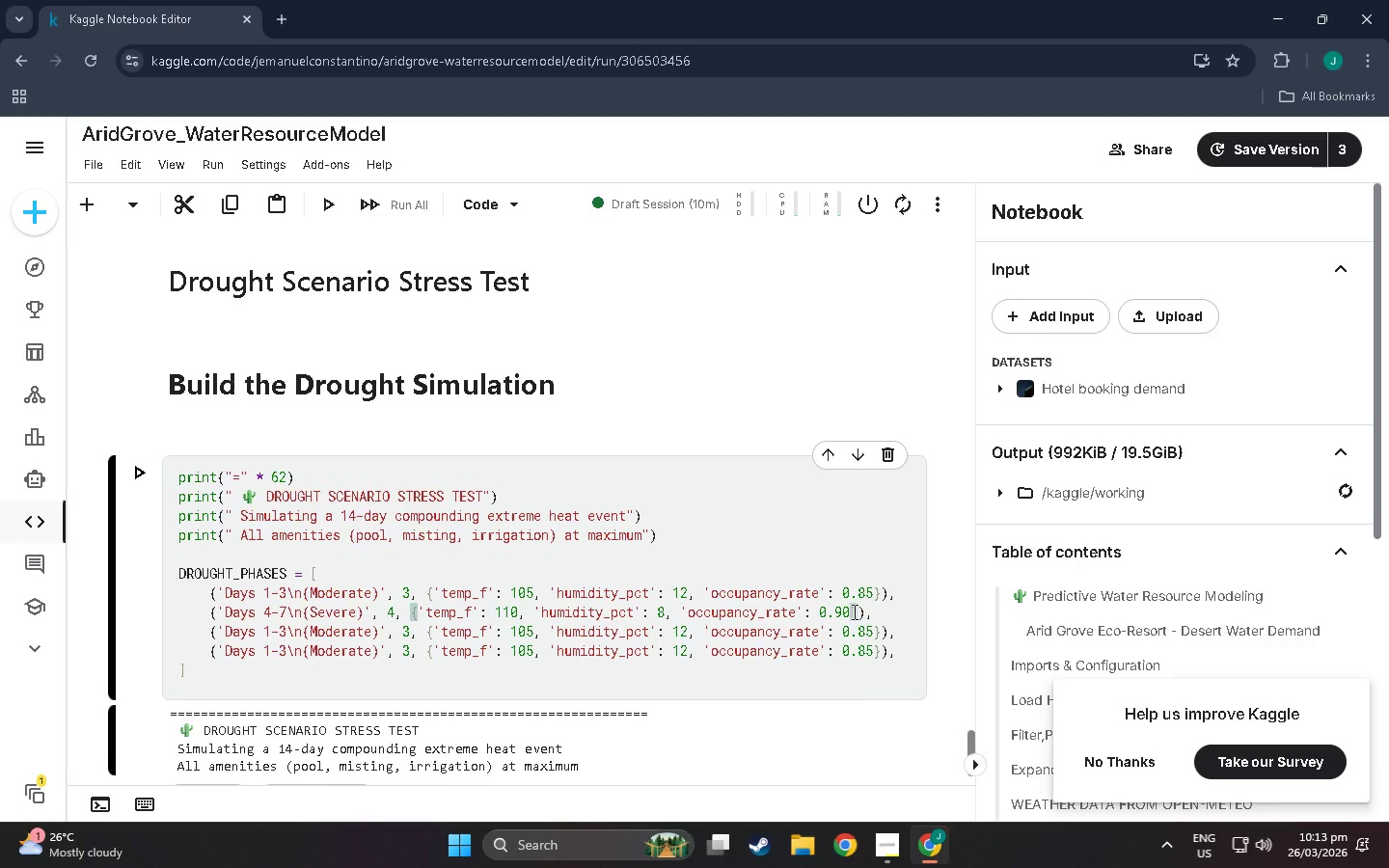 
left_click([884, 604])
 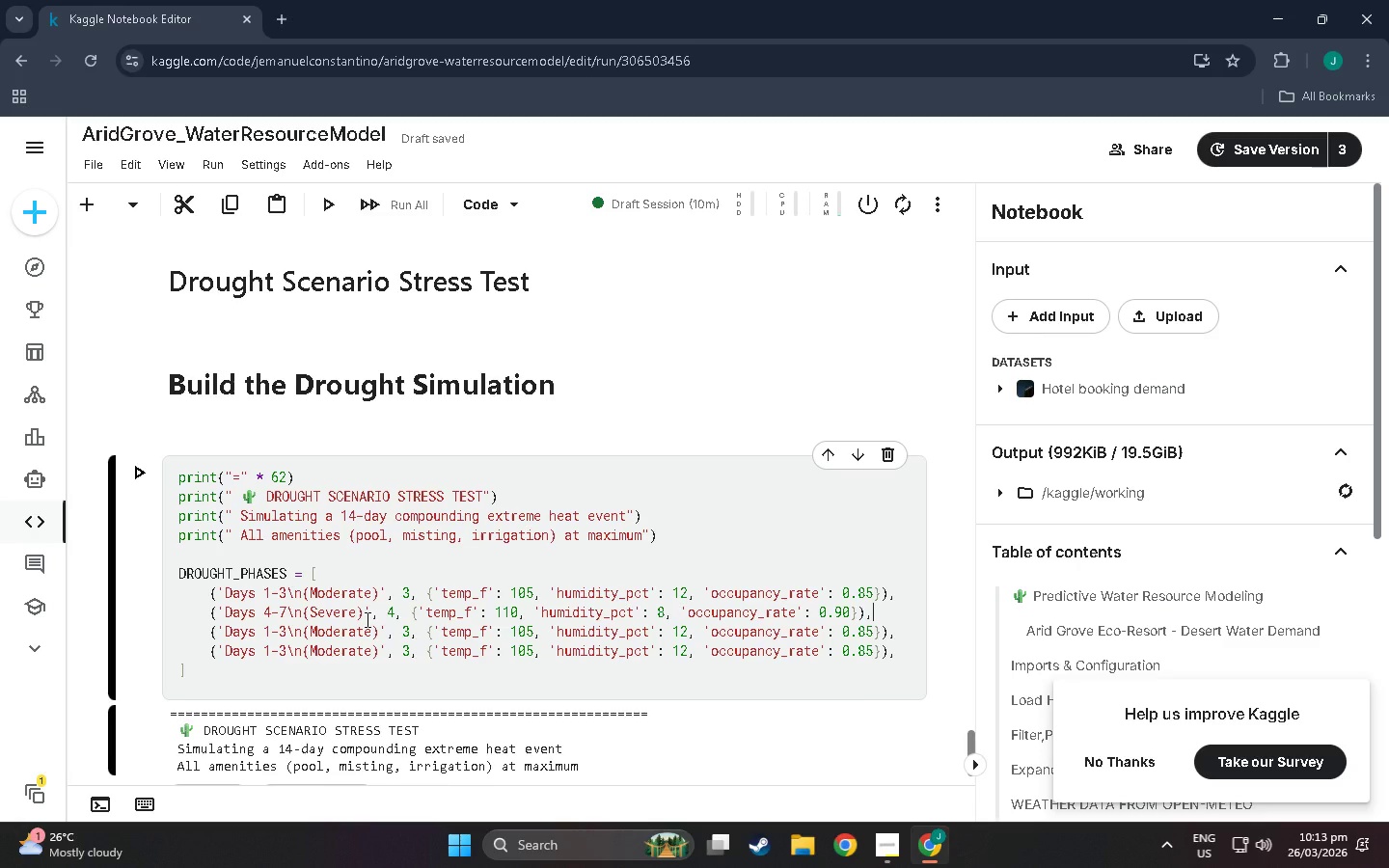 
wait(5.99)
 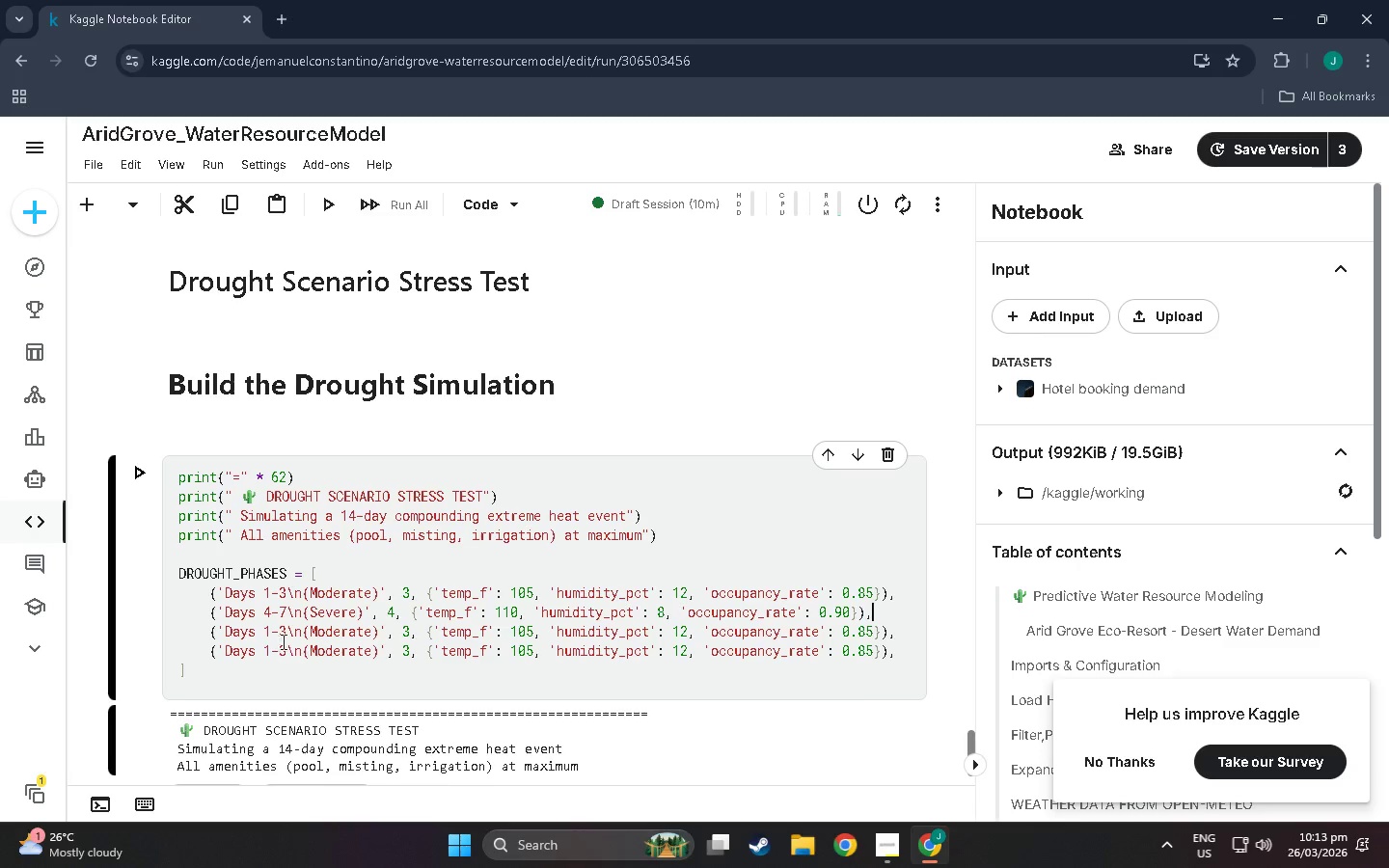 
left_click_drag(start_coordinate=[371, 627], to_coordinate=[310, 628])
 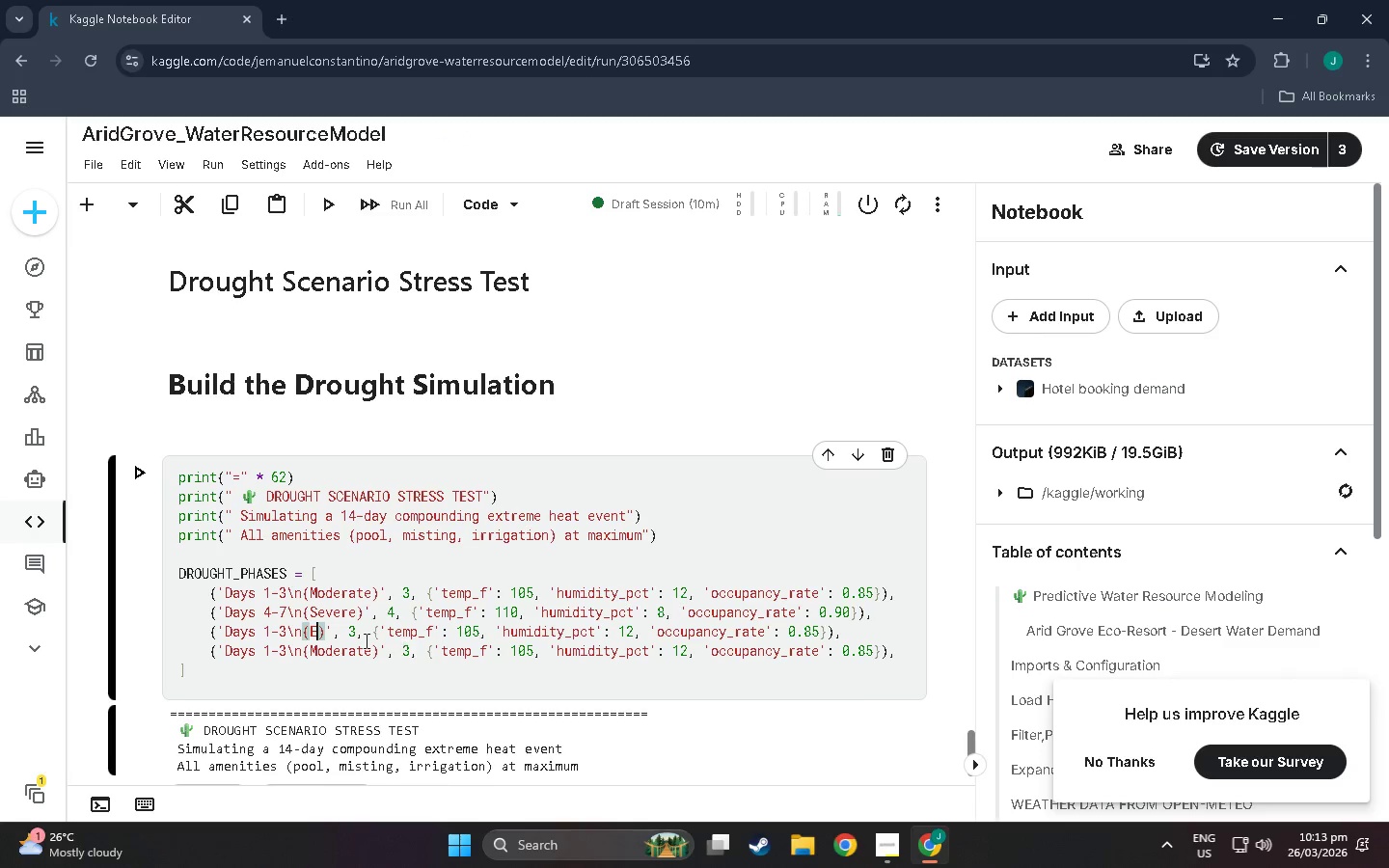 
type(Extreme)
 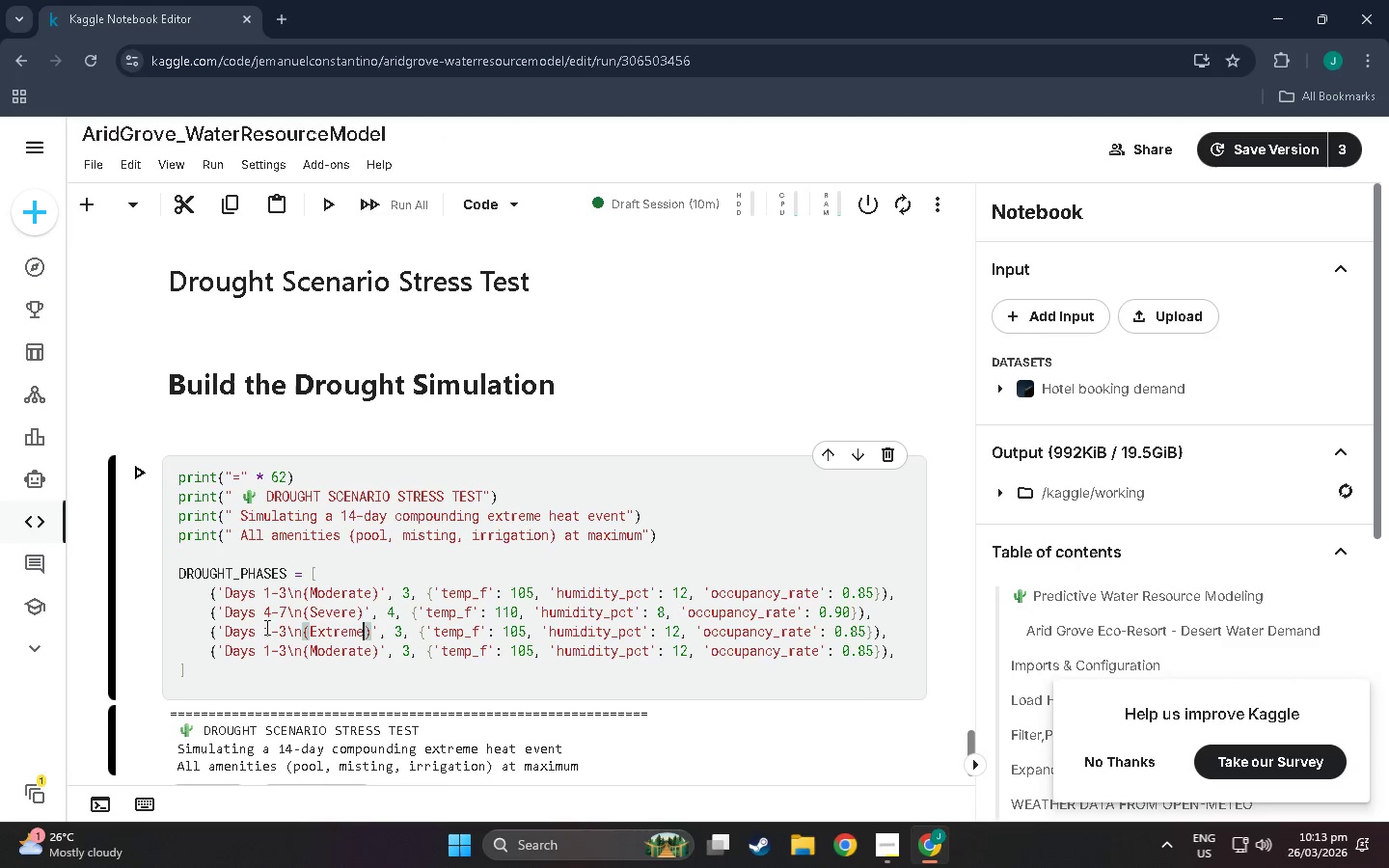 
left_click([270, 627])
 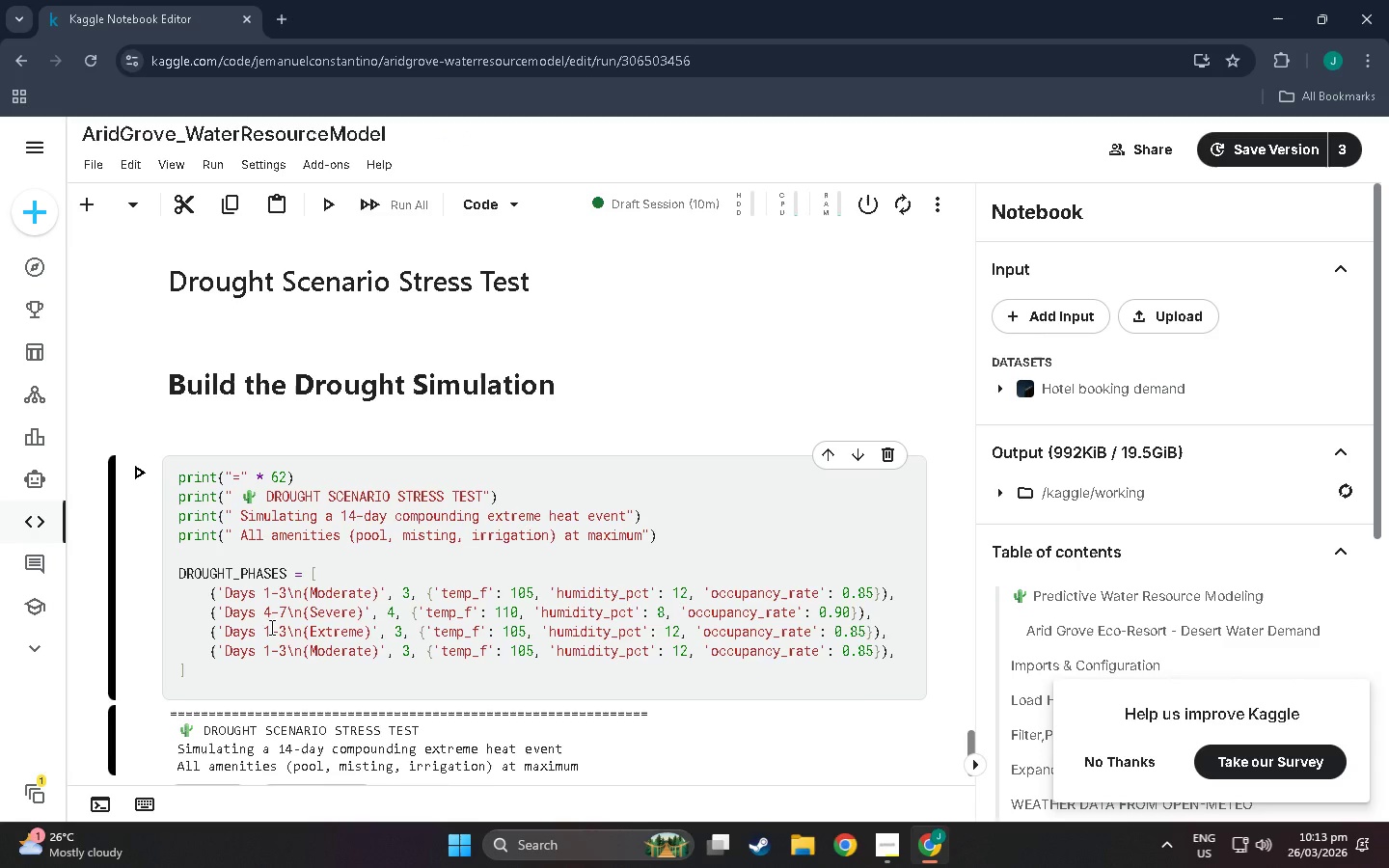 
key(Backspace)
 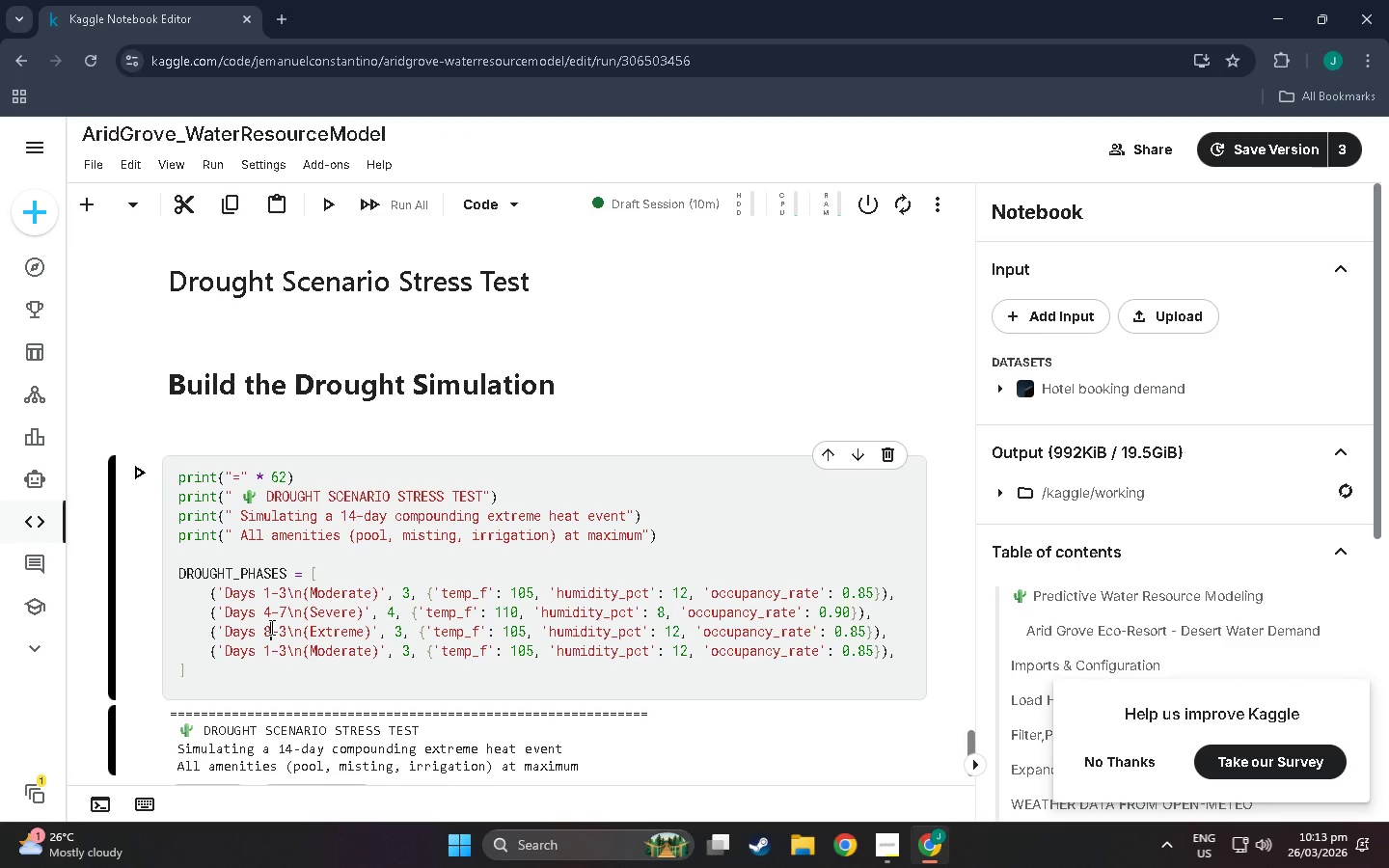 
key(8)
 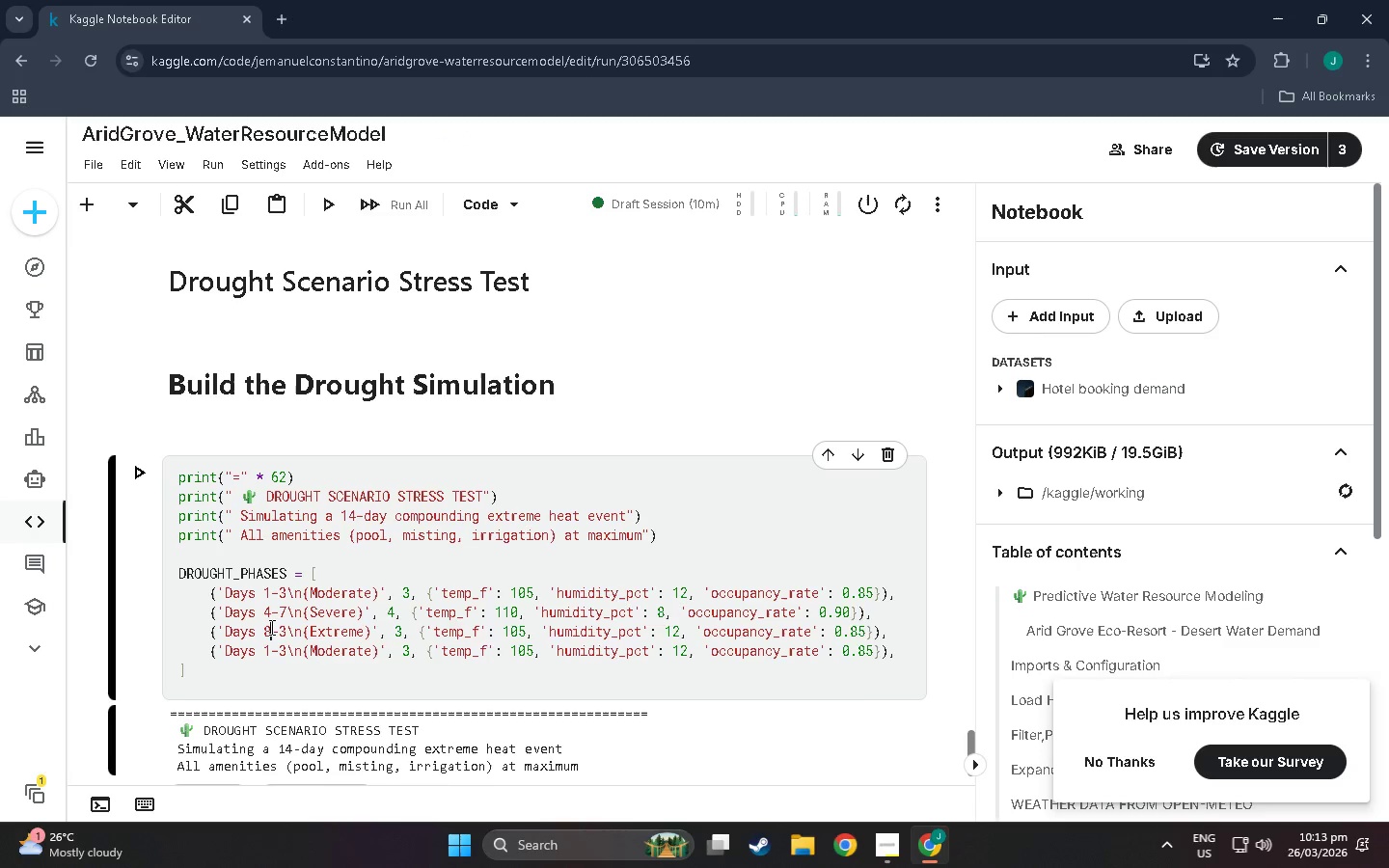 
key(Minus)
 